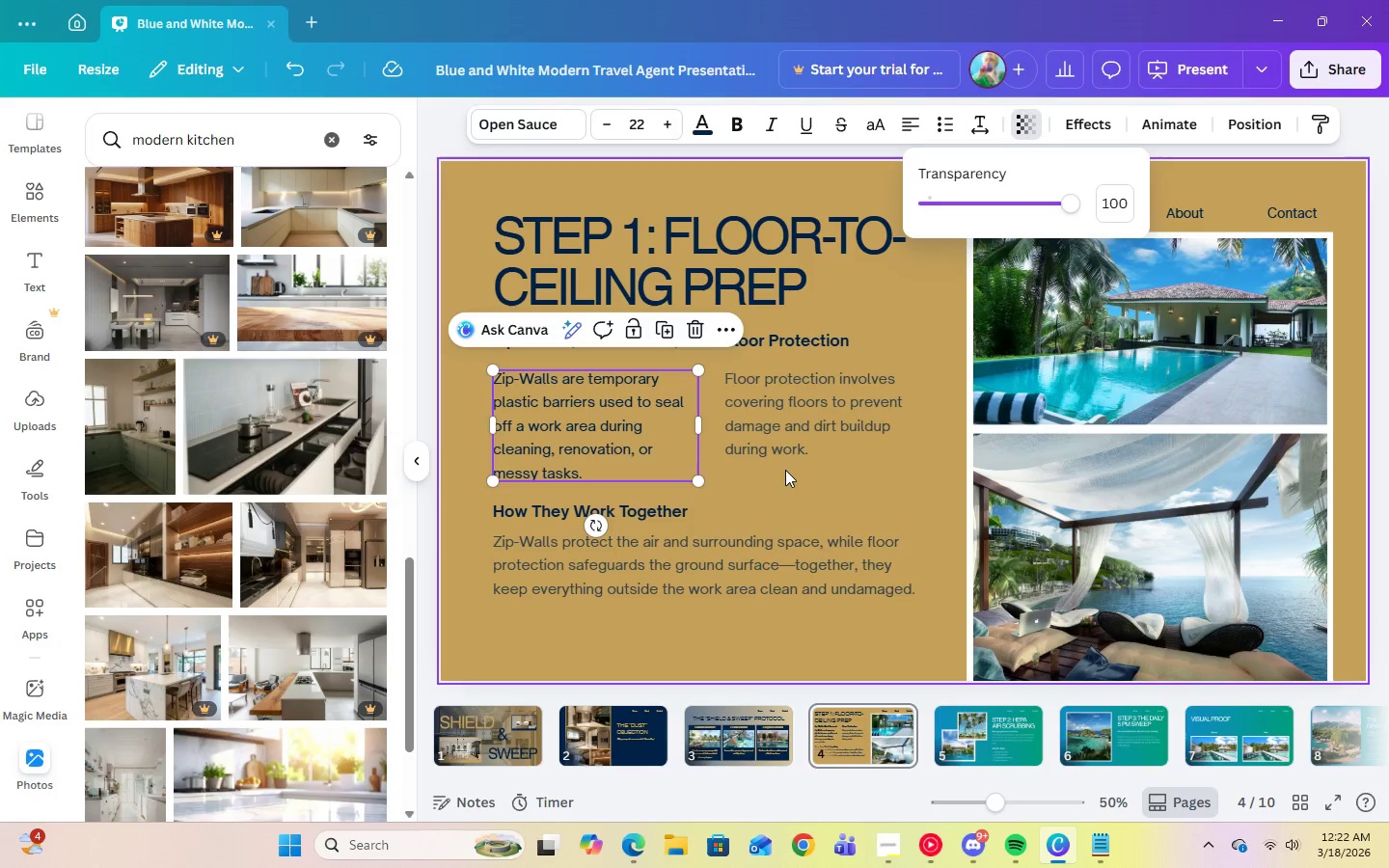 
left_click([784, 422])
 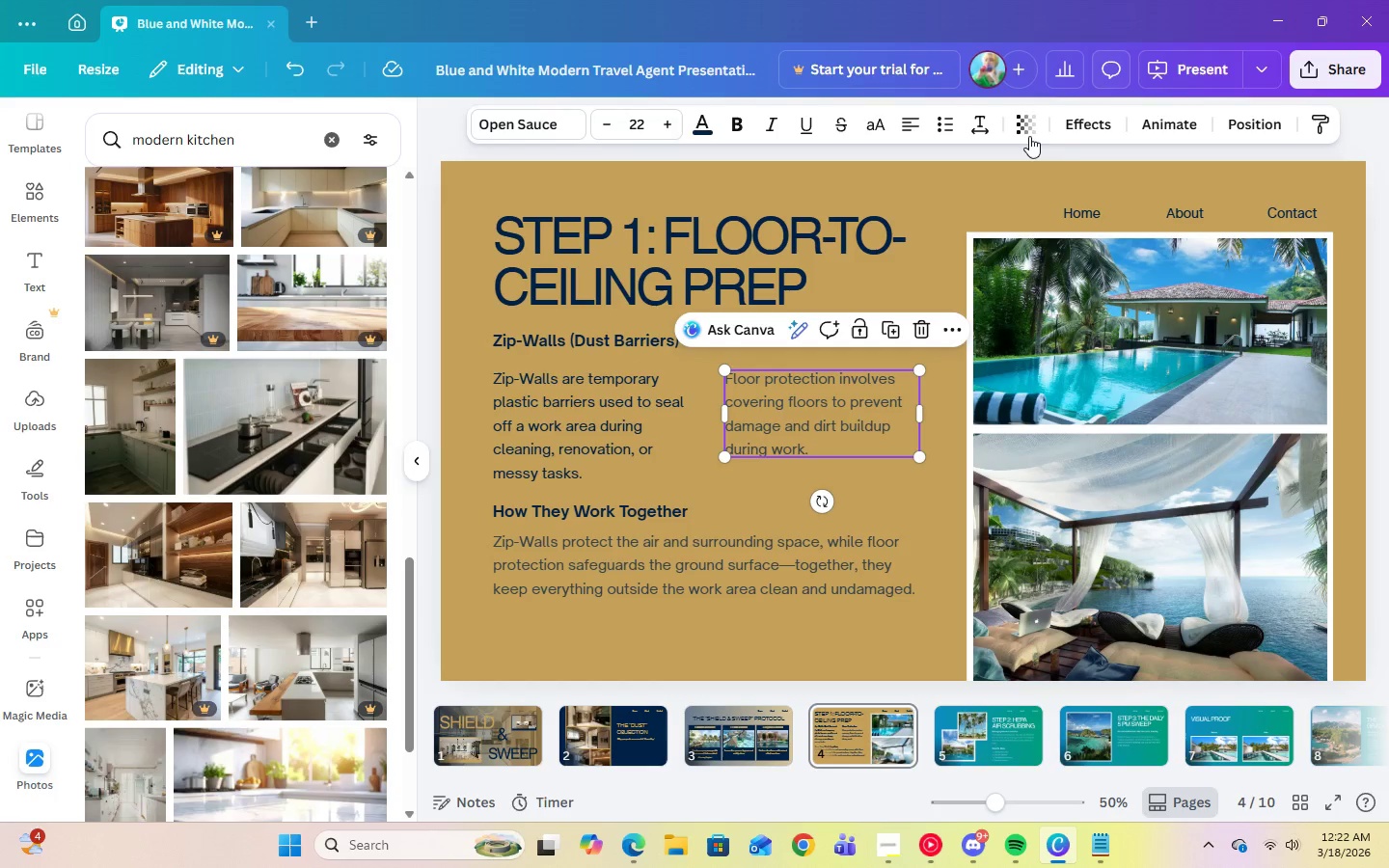 
left_click([1028, 135])
 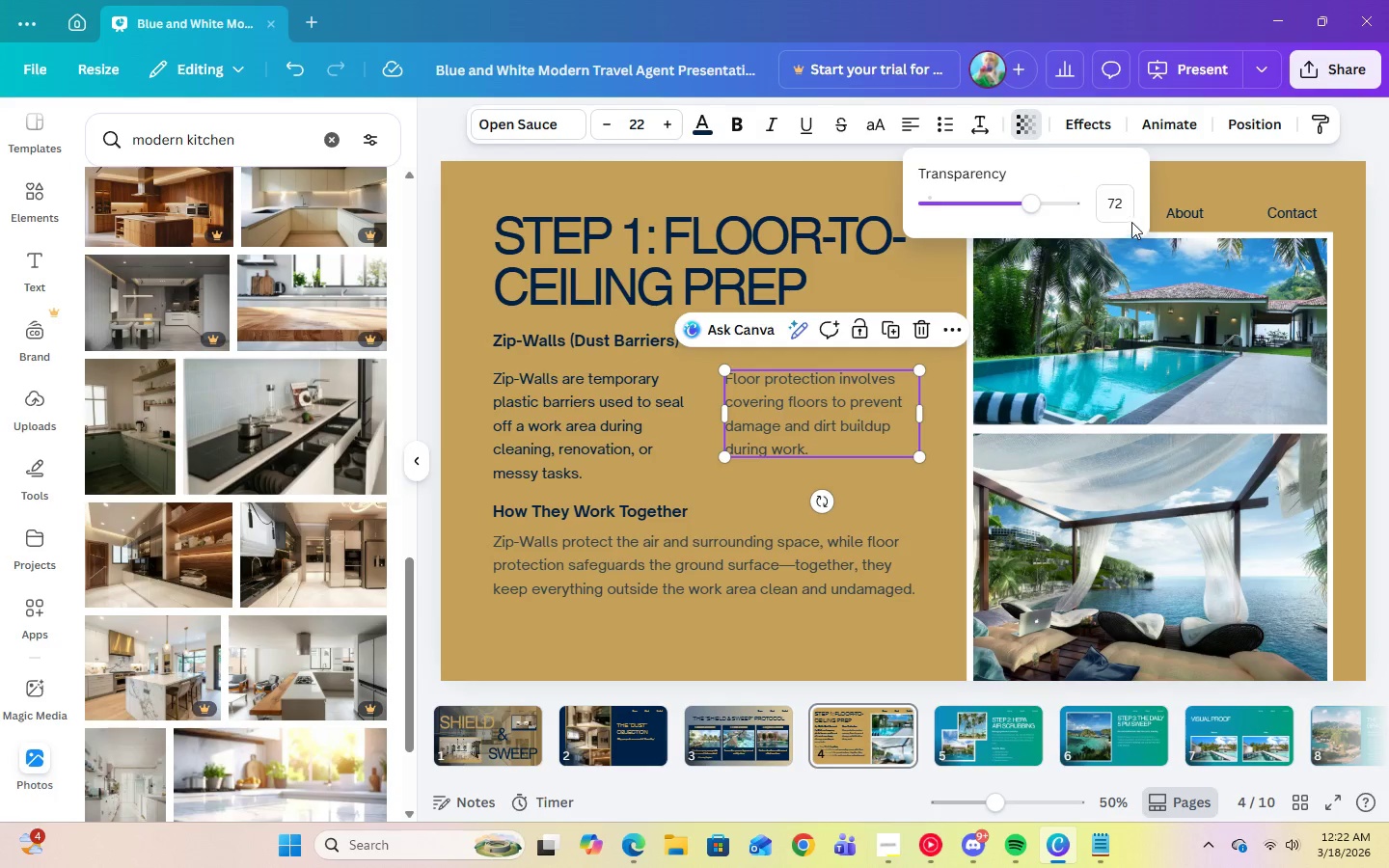 
left_click([1125, 208])
 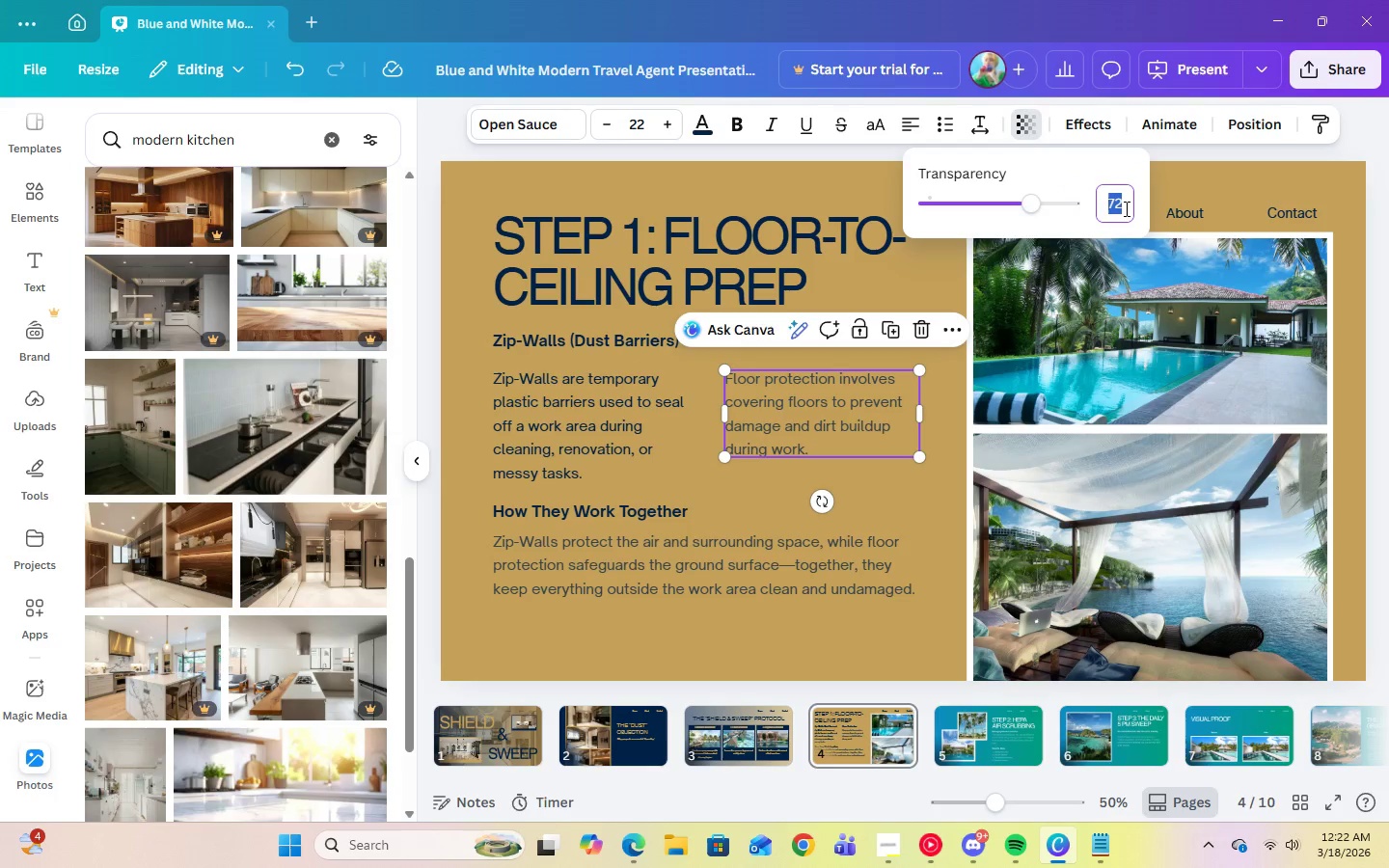 
key(Numpad1)
 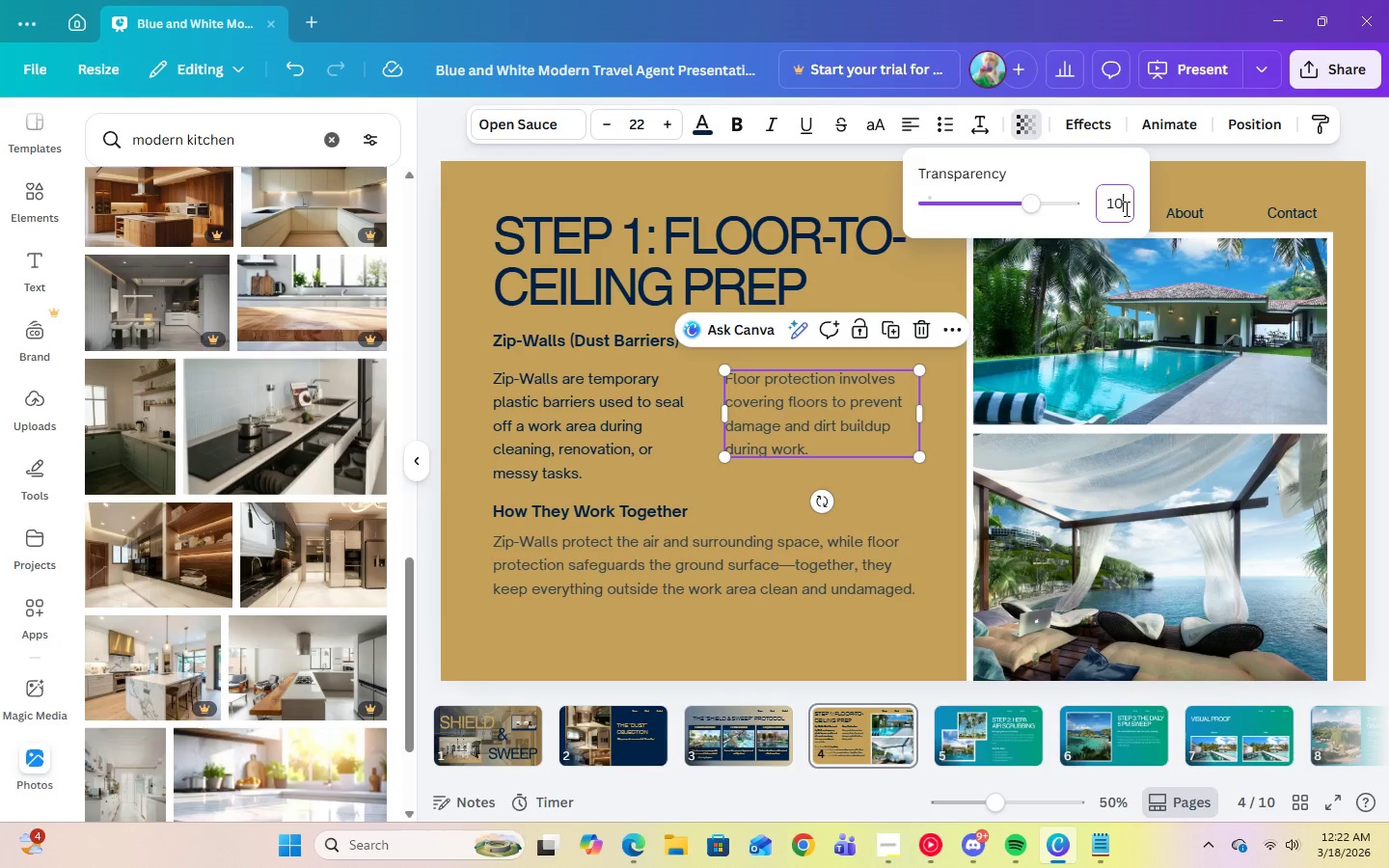 
key(Numpad0)
 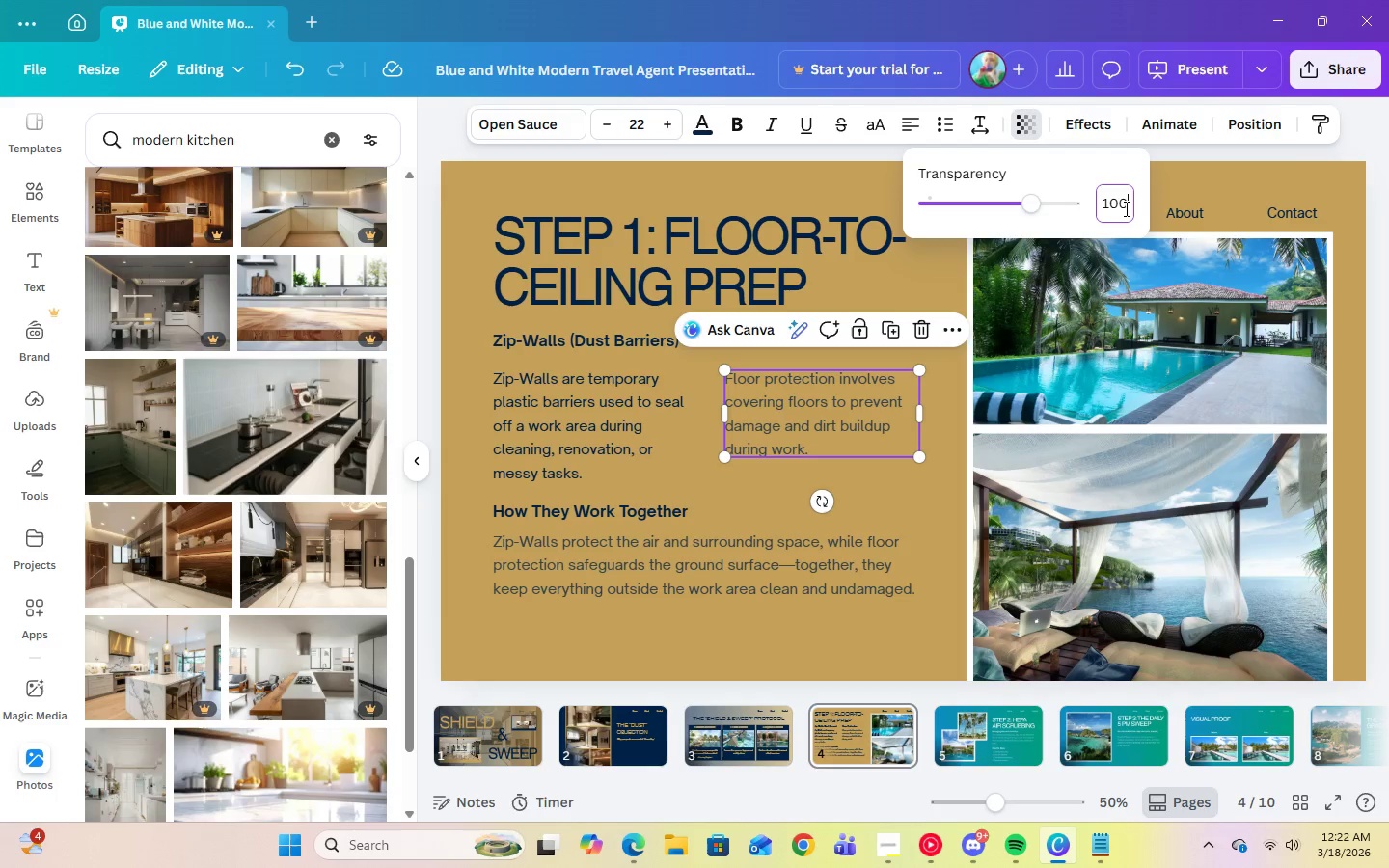 
key(Numpad0)
 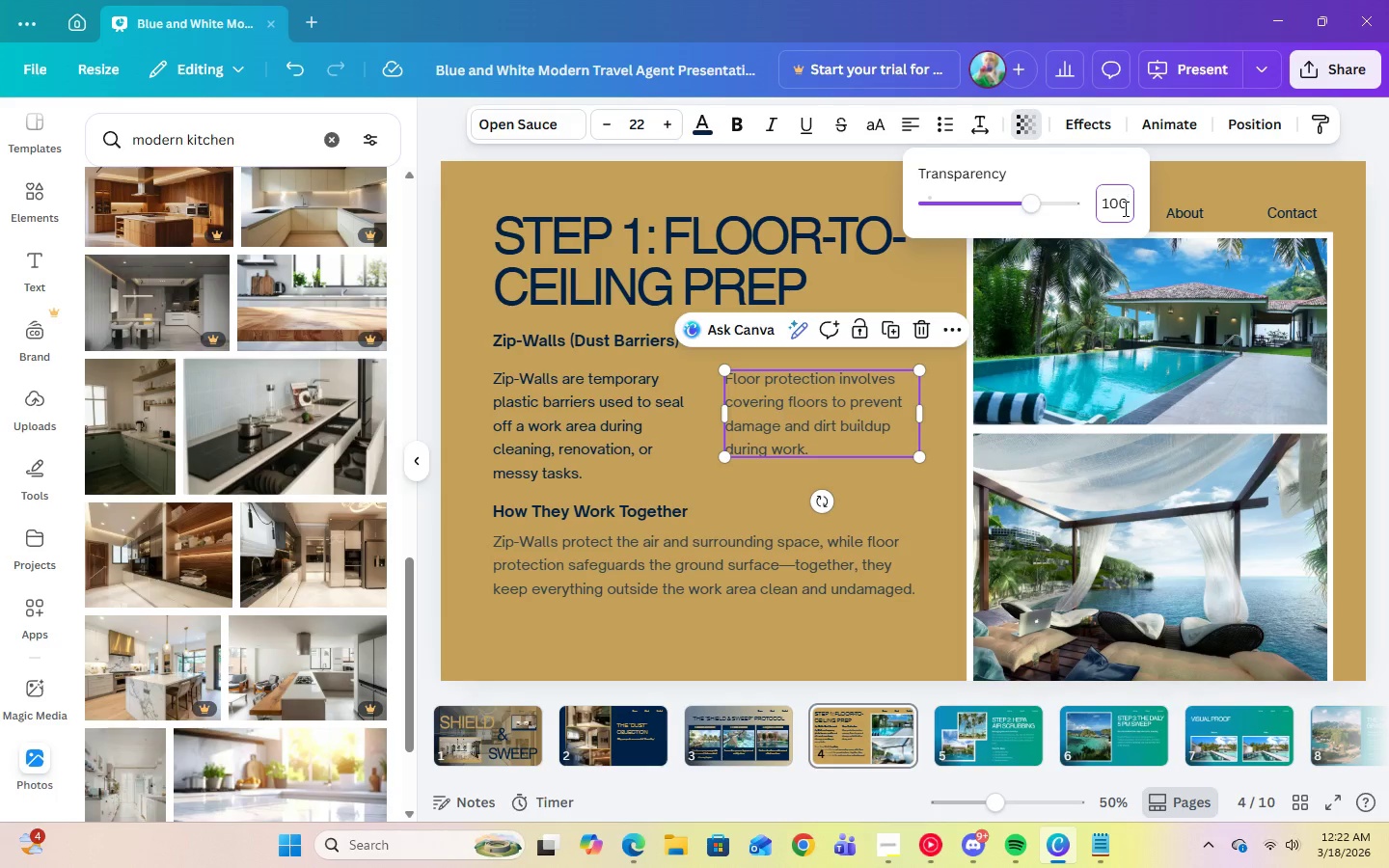 
key(Enter)
 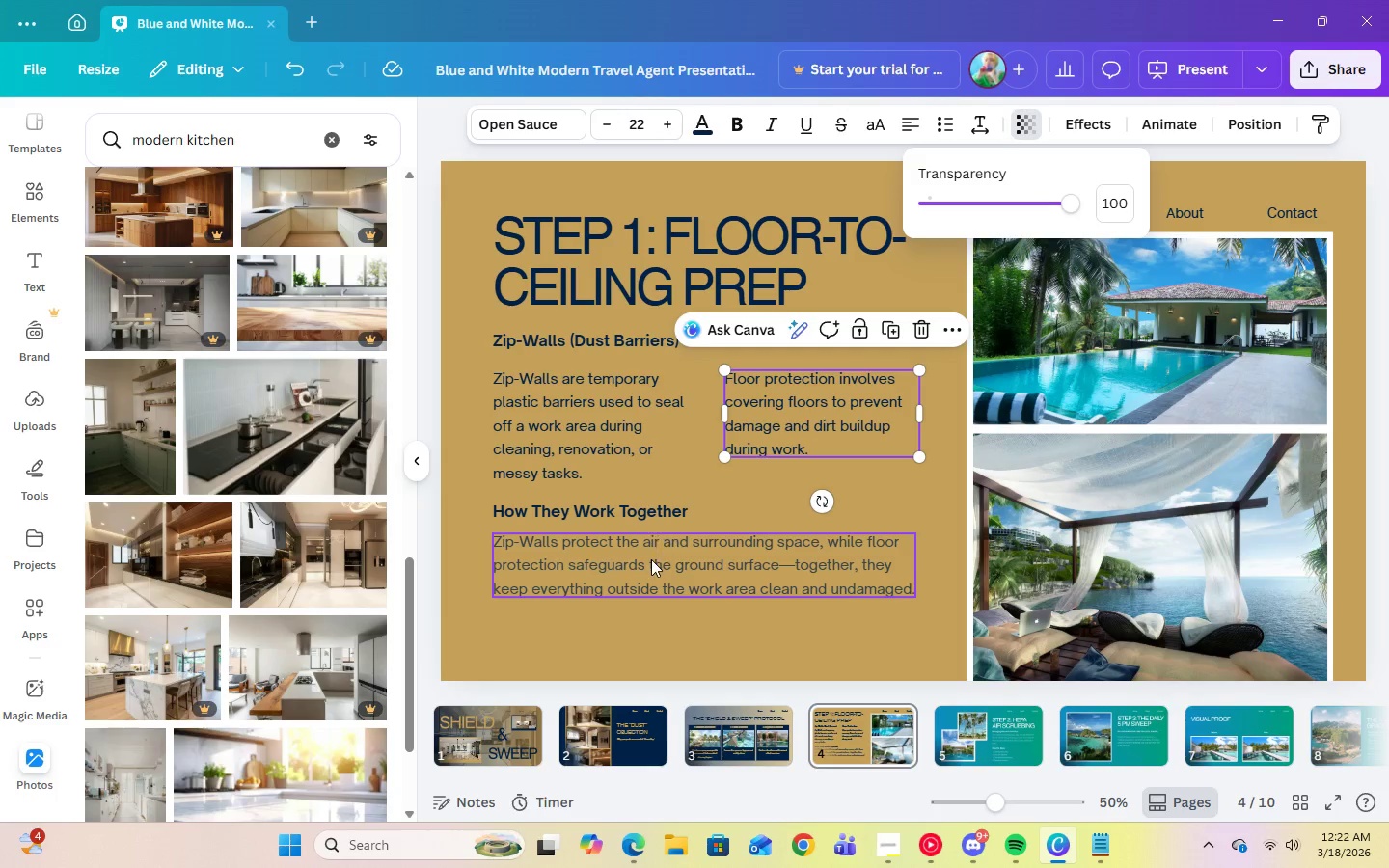 
left_click([651, 559])
 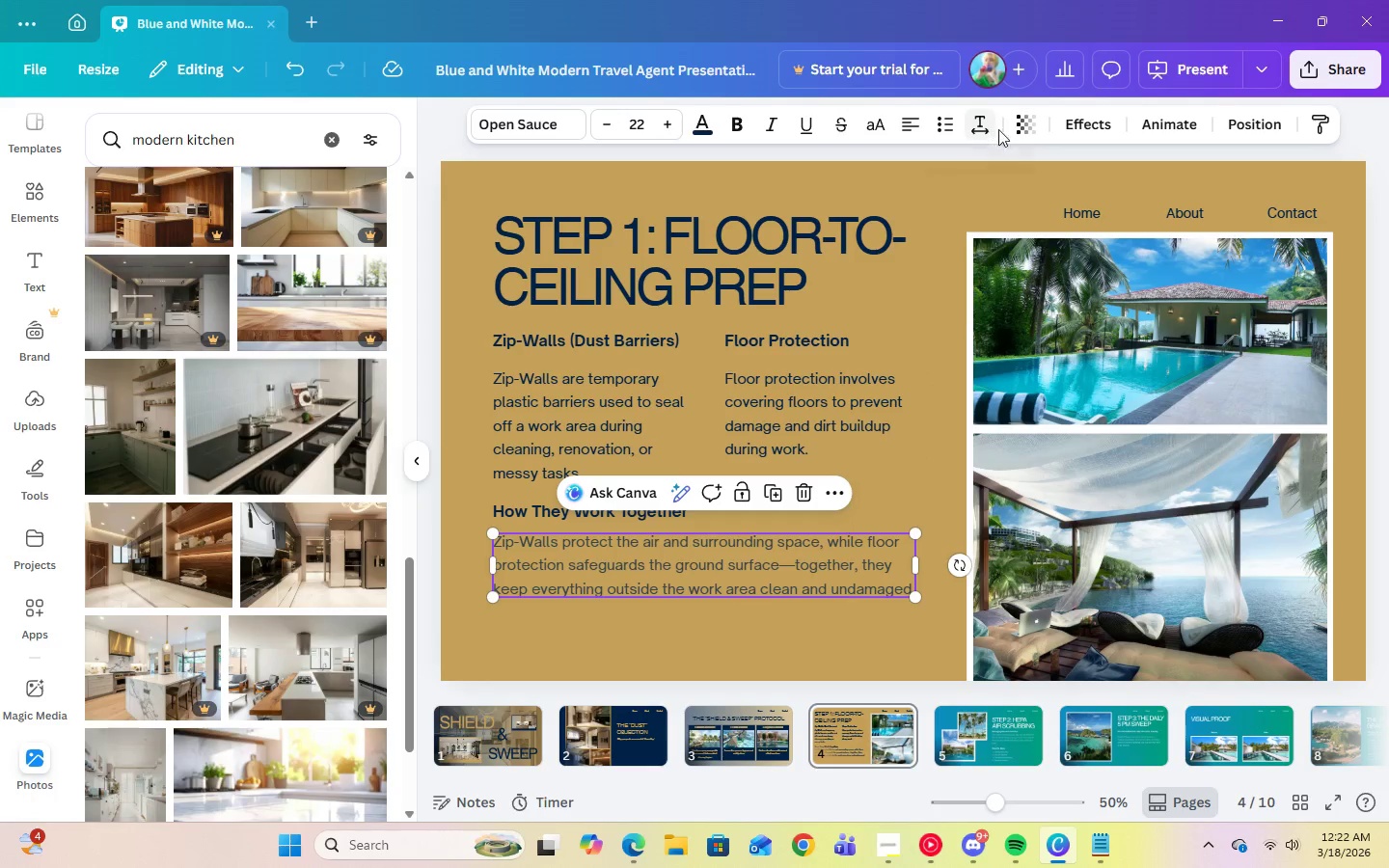 
left_click([1018, 131])
 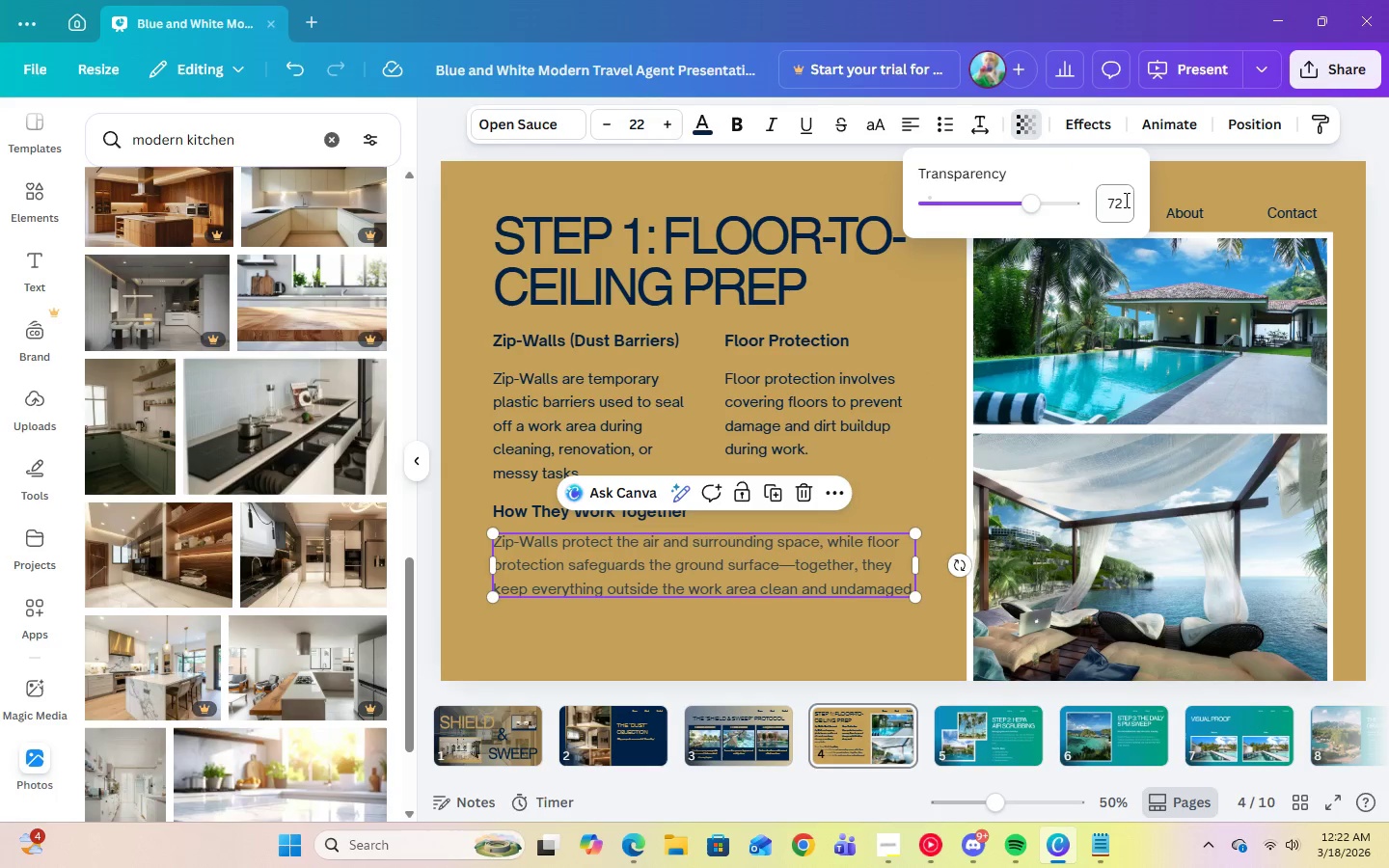 
left_click([1126, 196])
 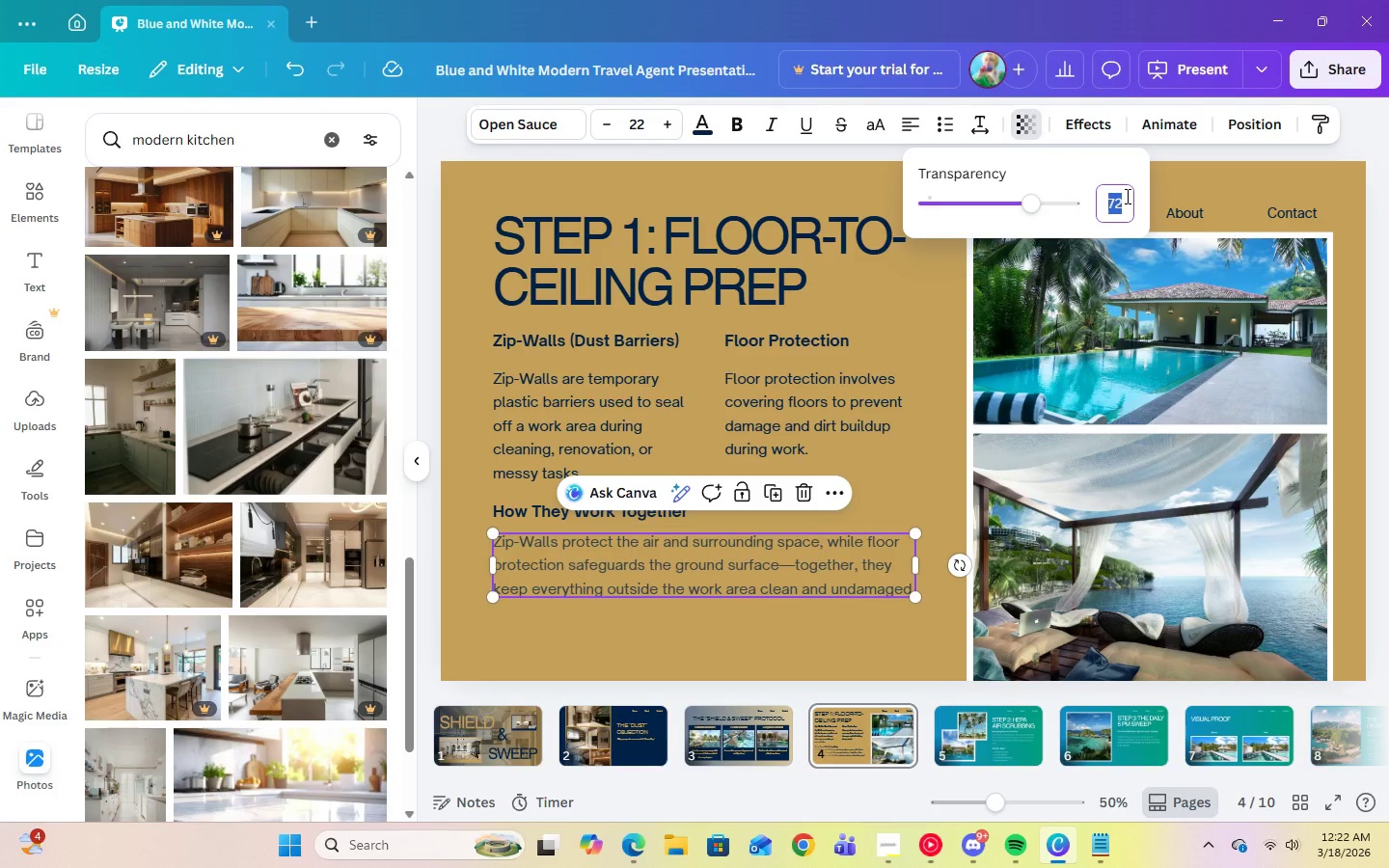 
key(Numpad1)
 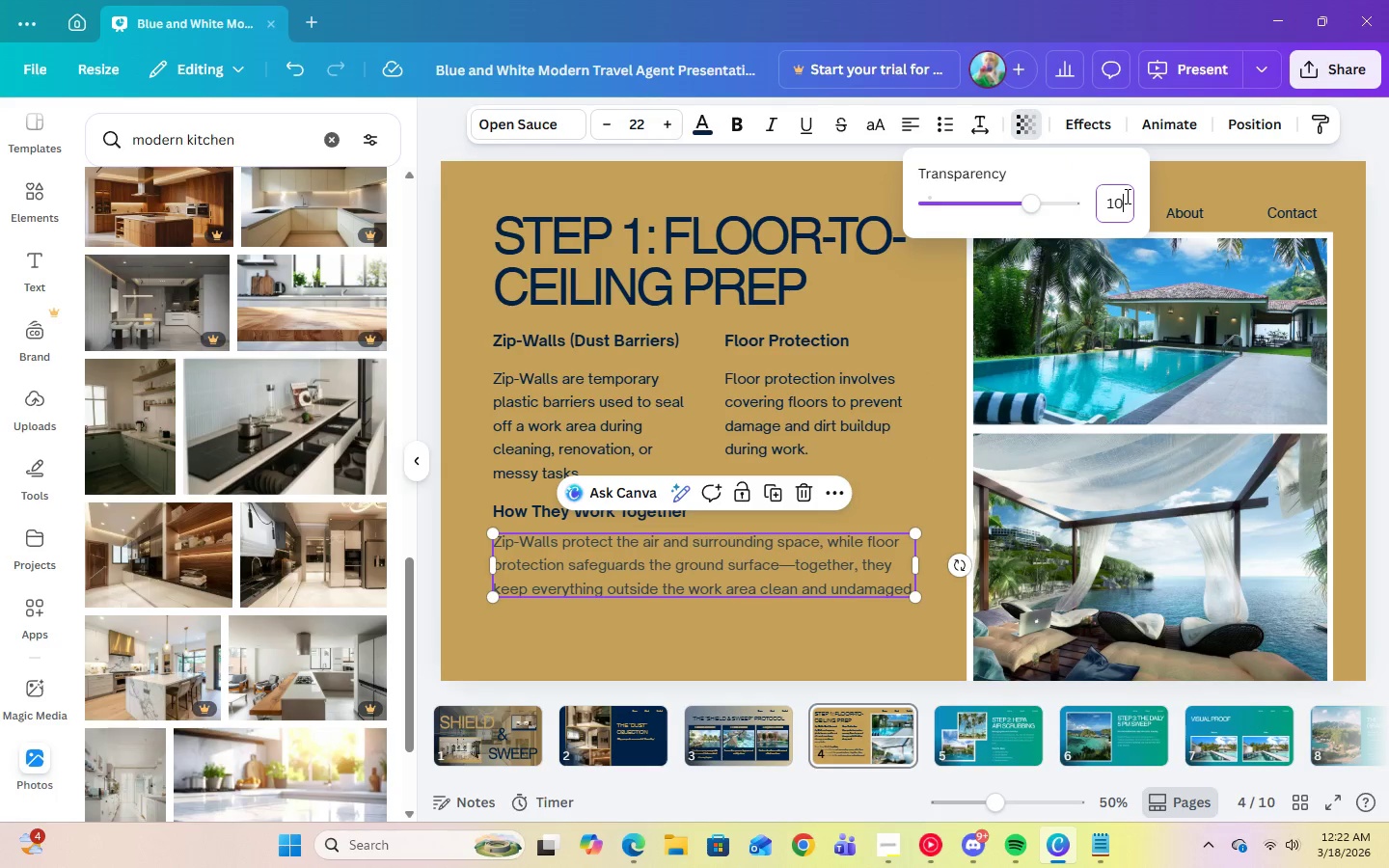 
key(Numpad0)
 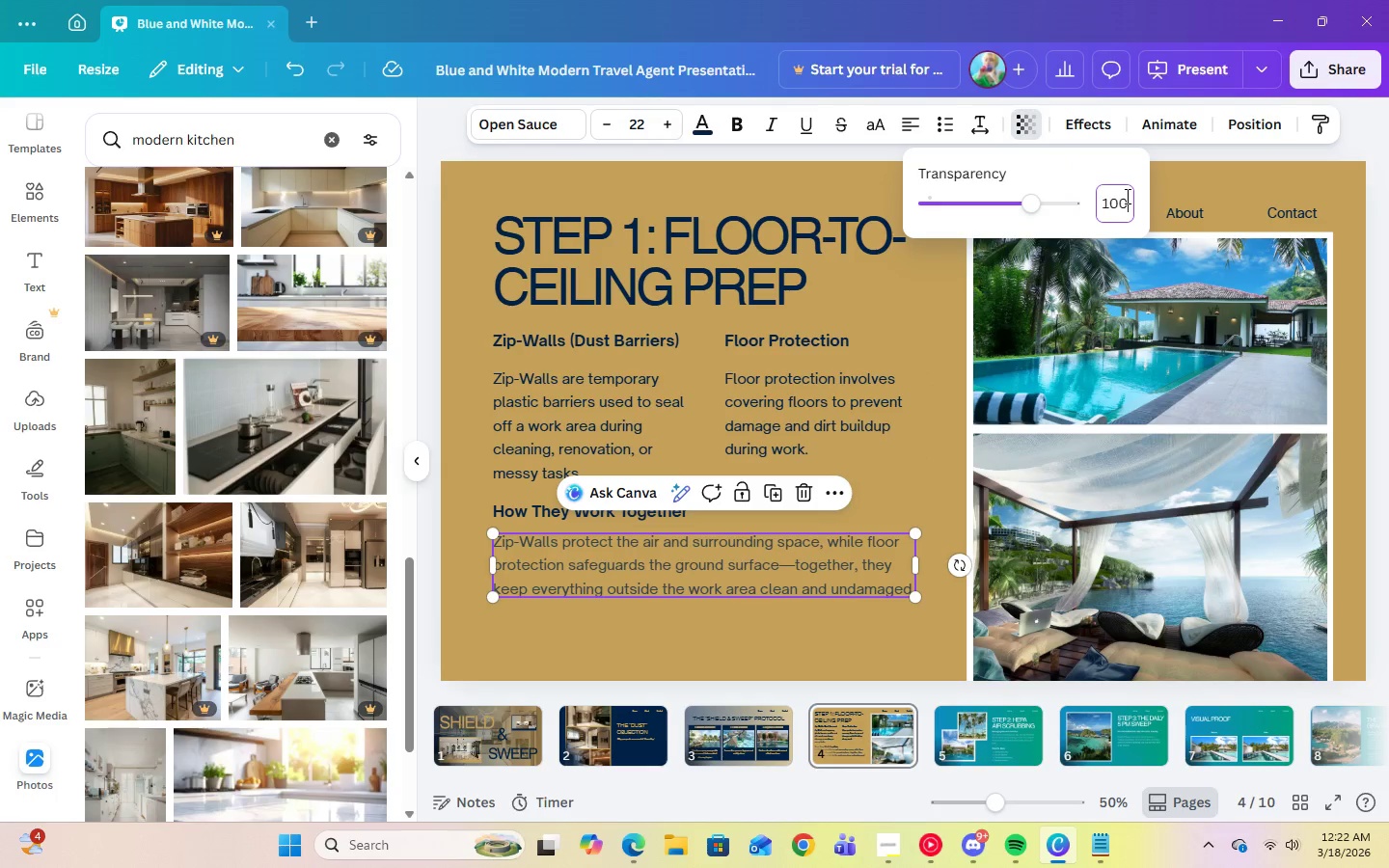 
key(Numpad0)
 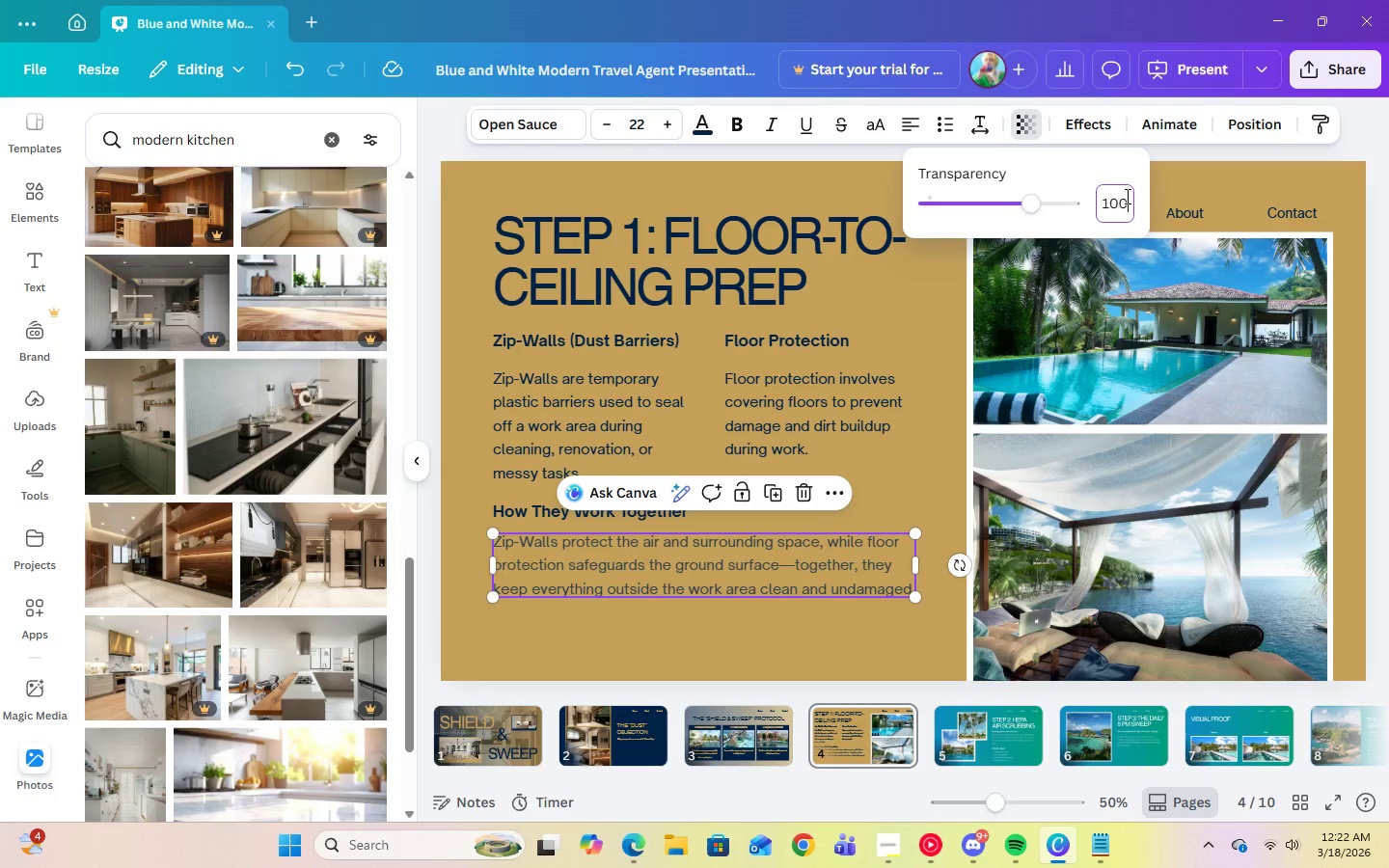 
key(Enter)
 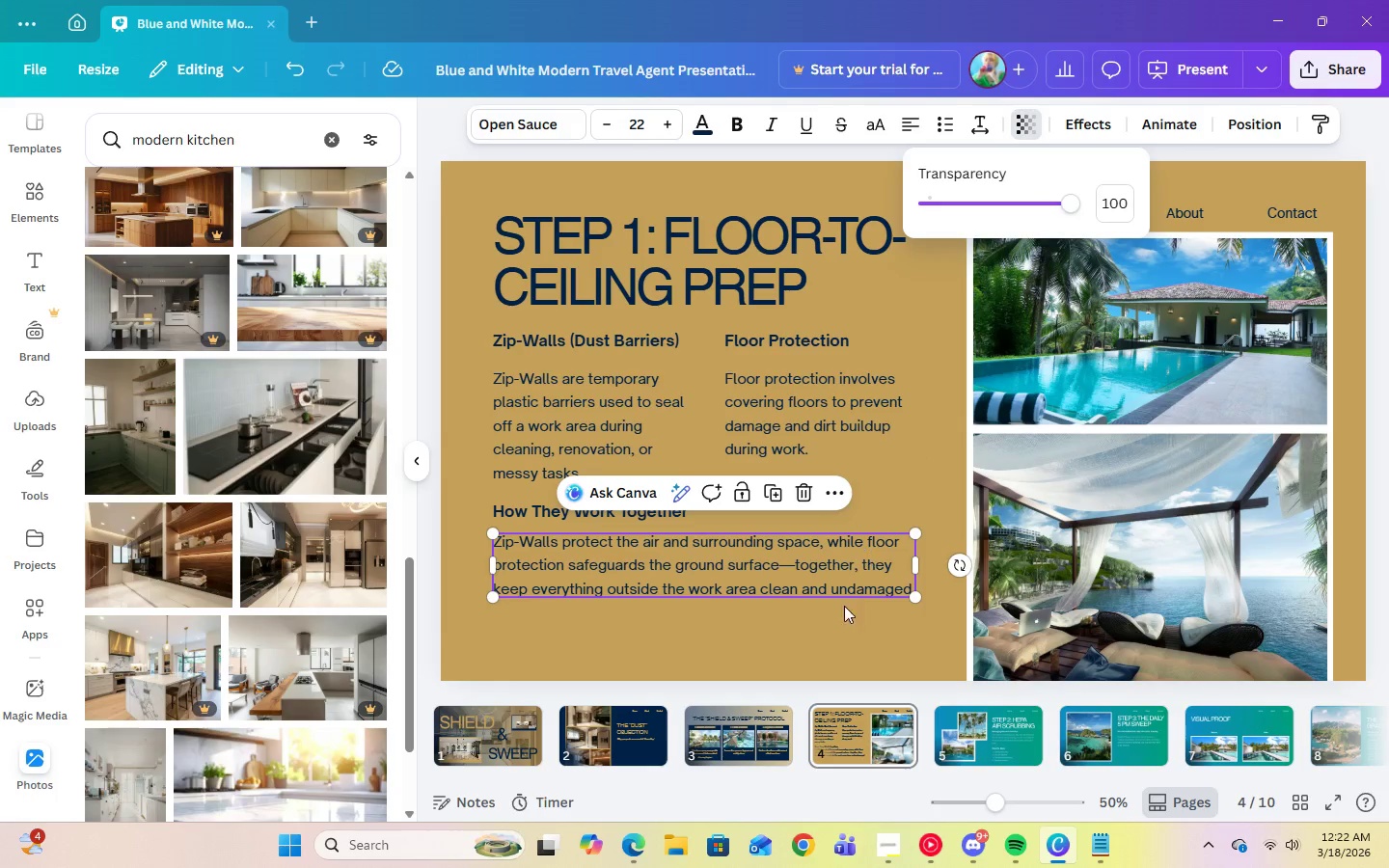 
left_click([842, 615])
 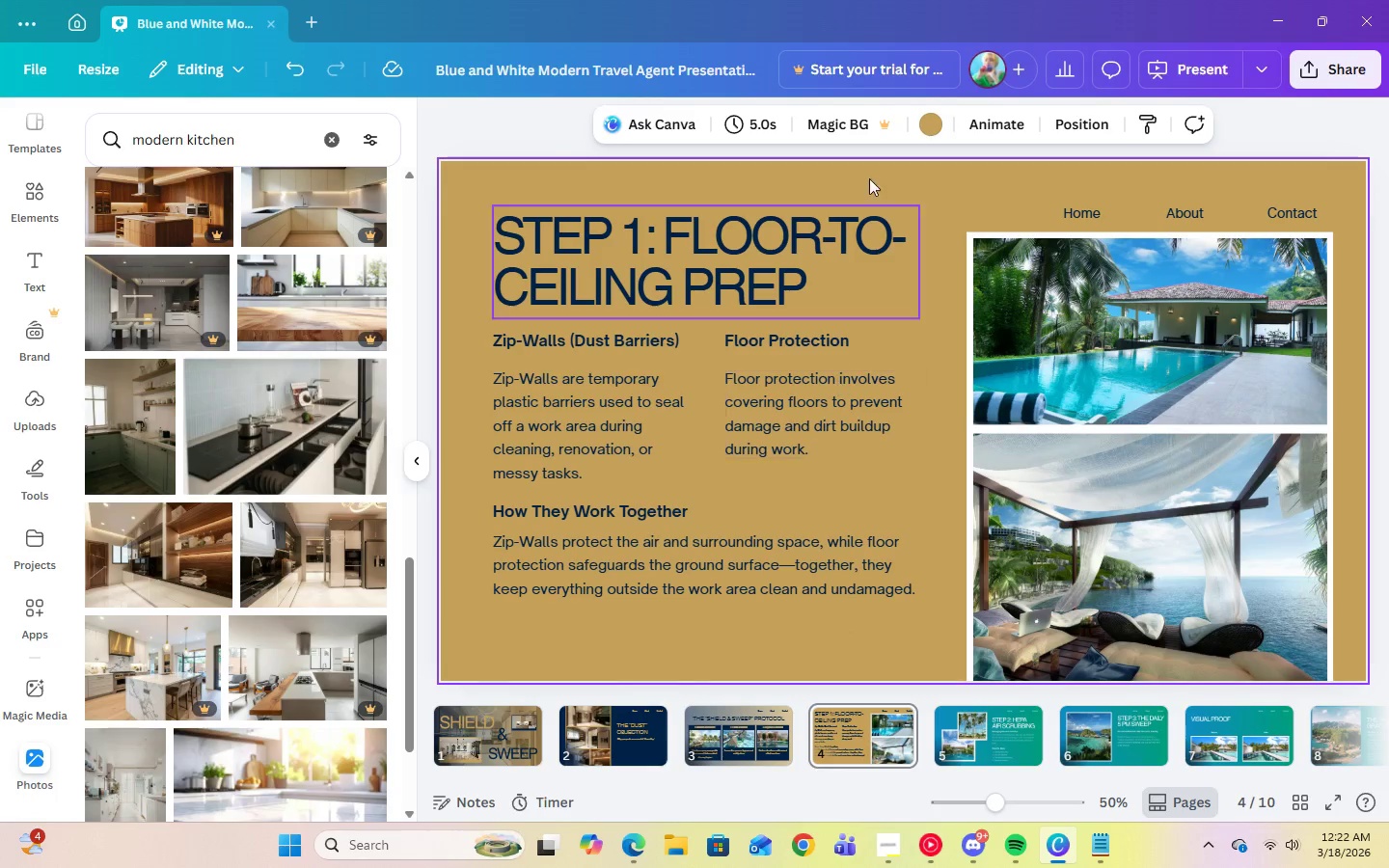 
left_click([967, 240])
 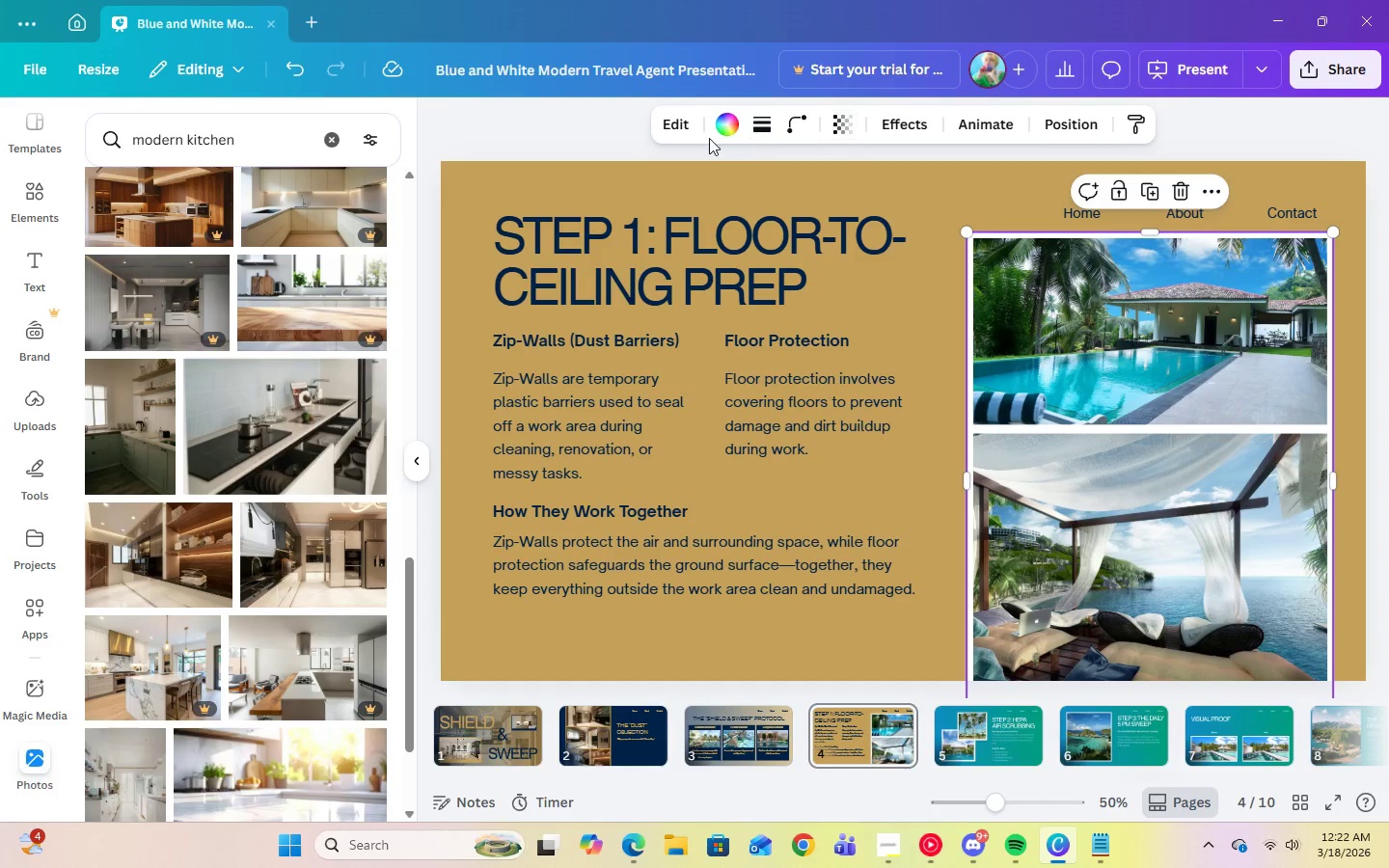 
left_click([718, 135])
 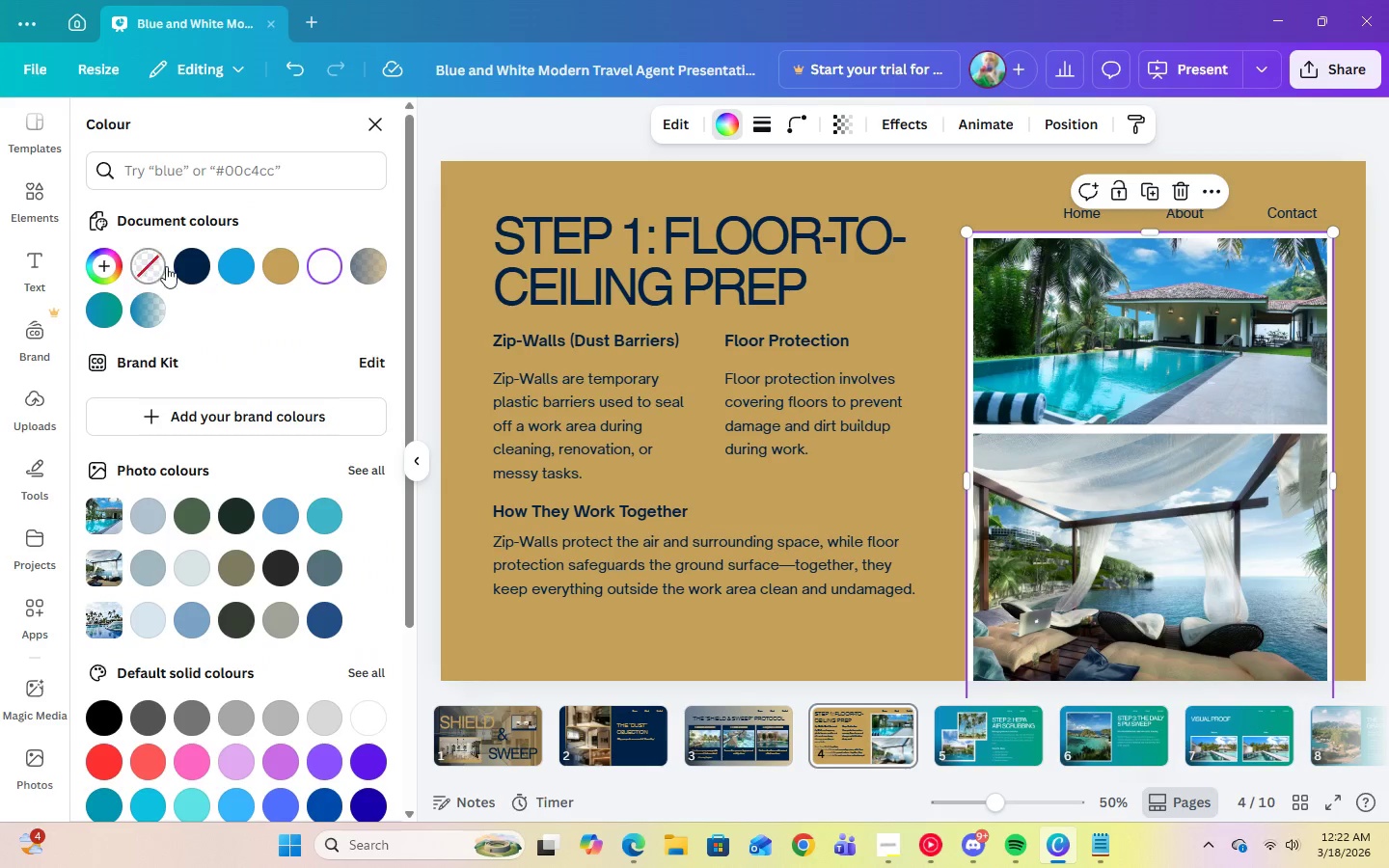 
left_click([178, 266])
 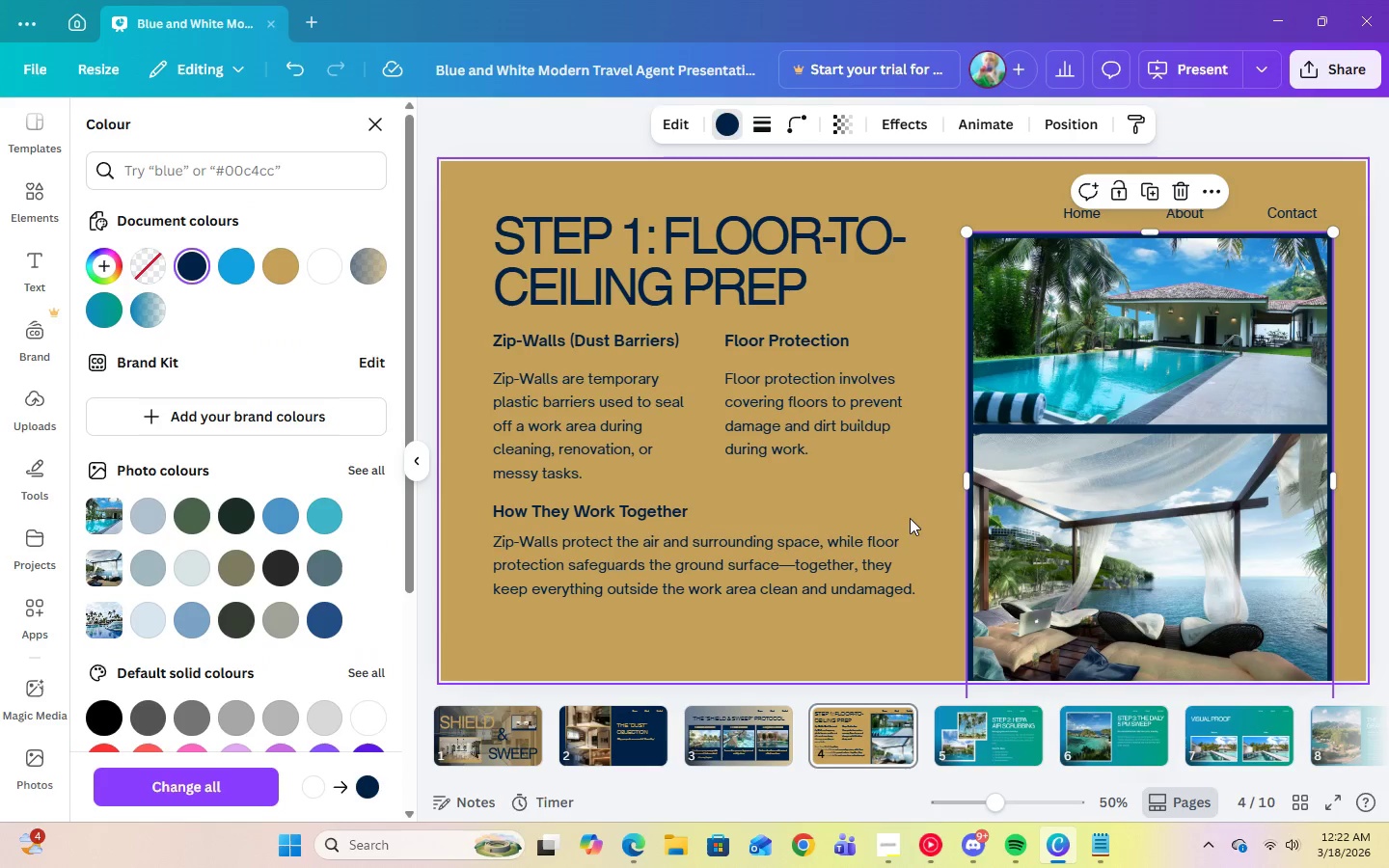 
left_click([954, 504])
 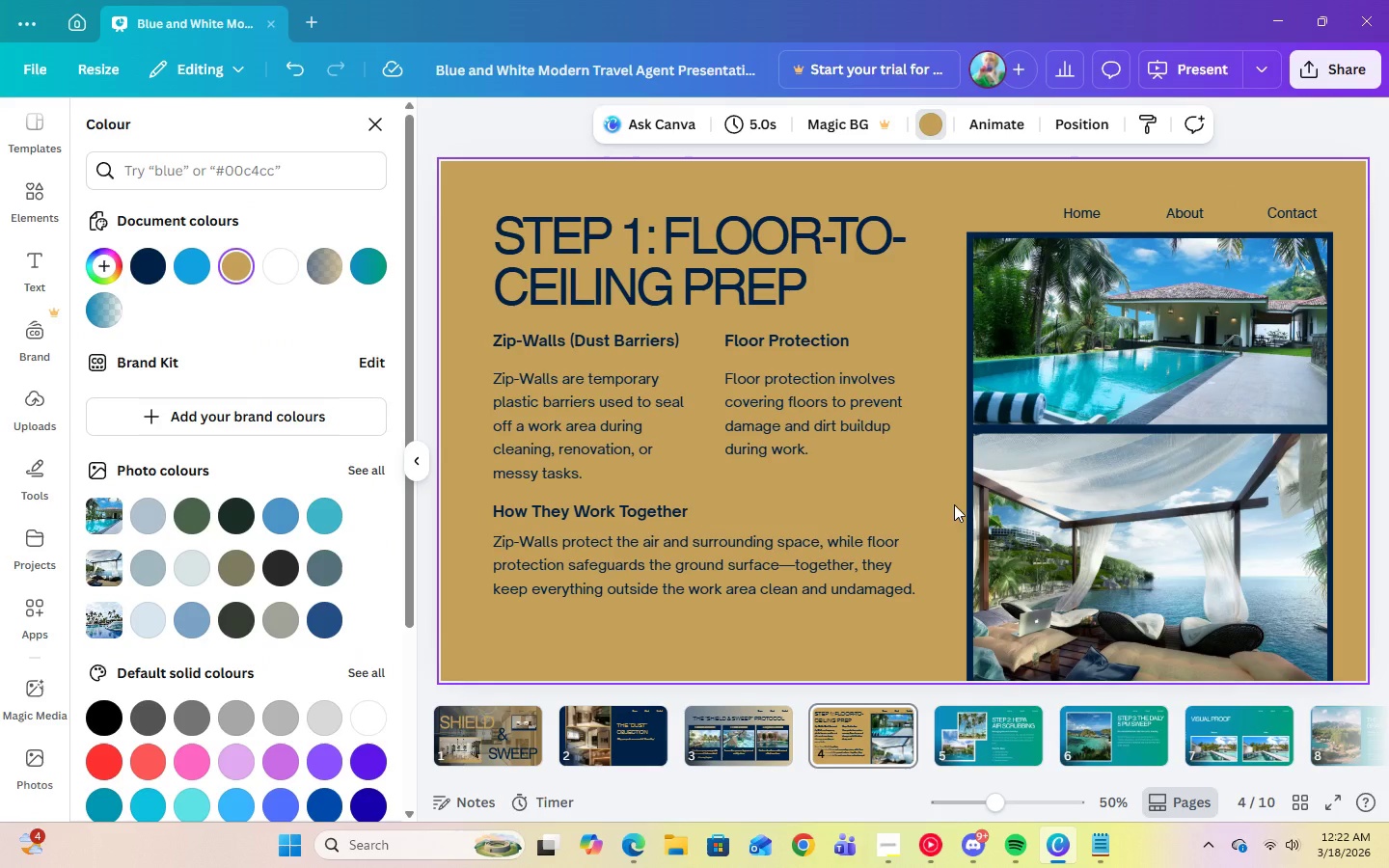 
left_click([1000, 747])
 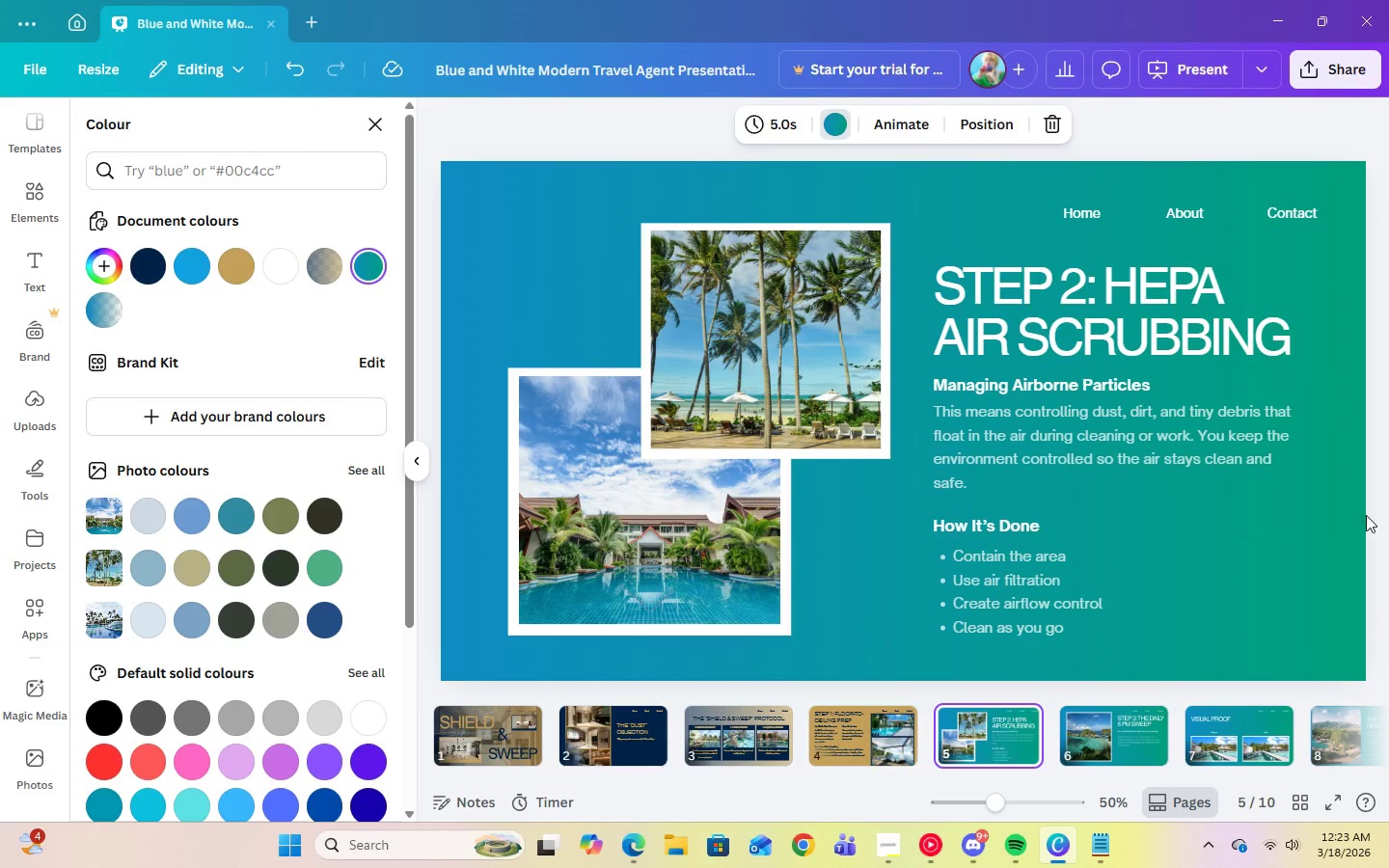 
wait(15.78)
 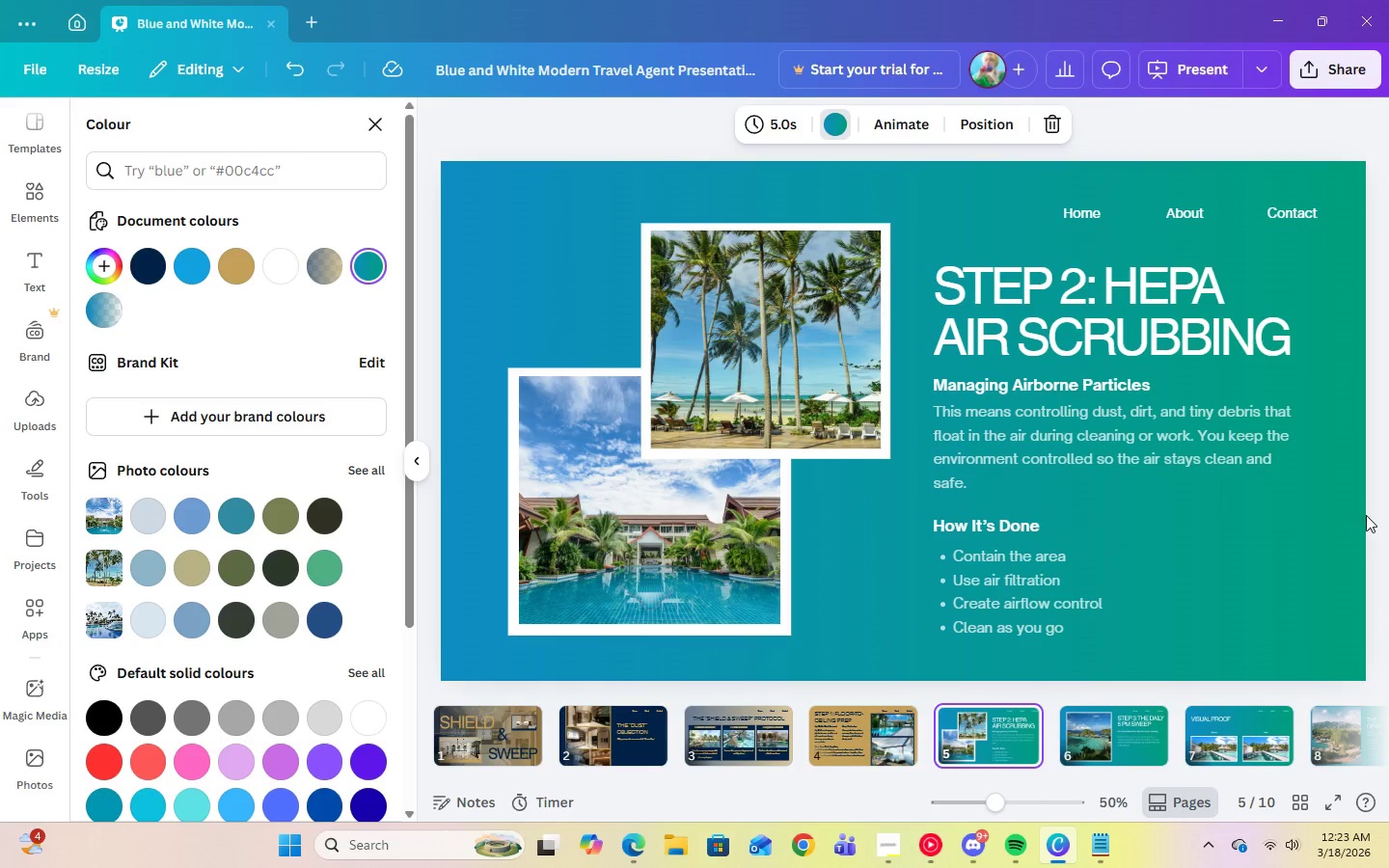 
left_click([1225, 528])
 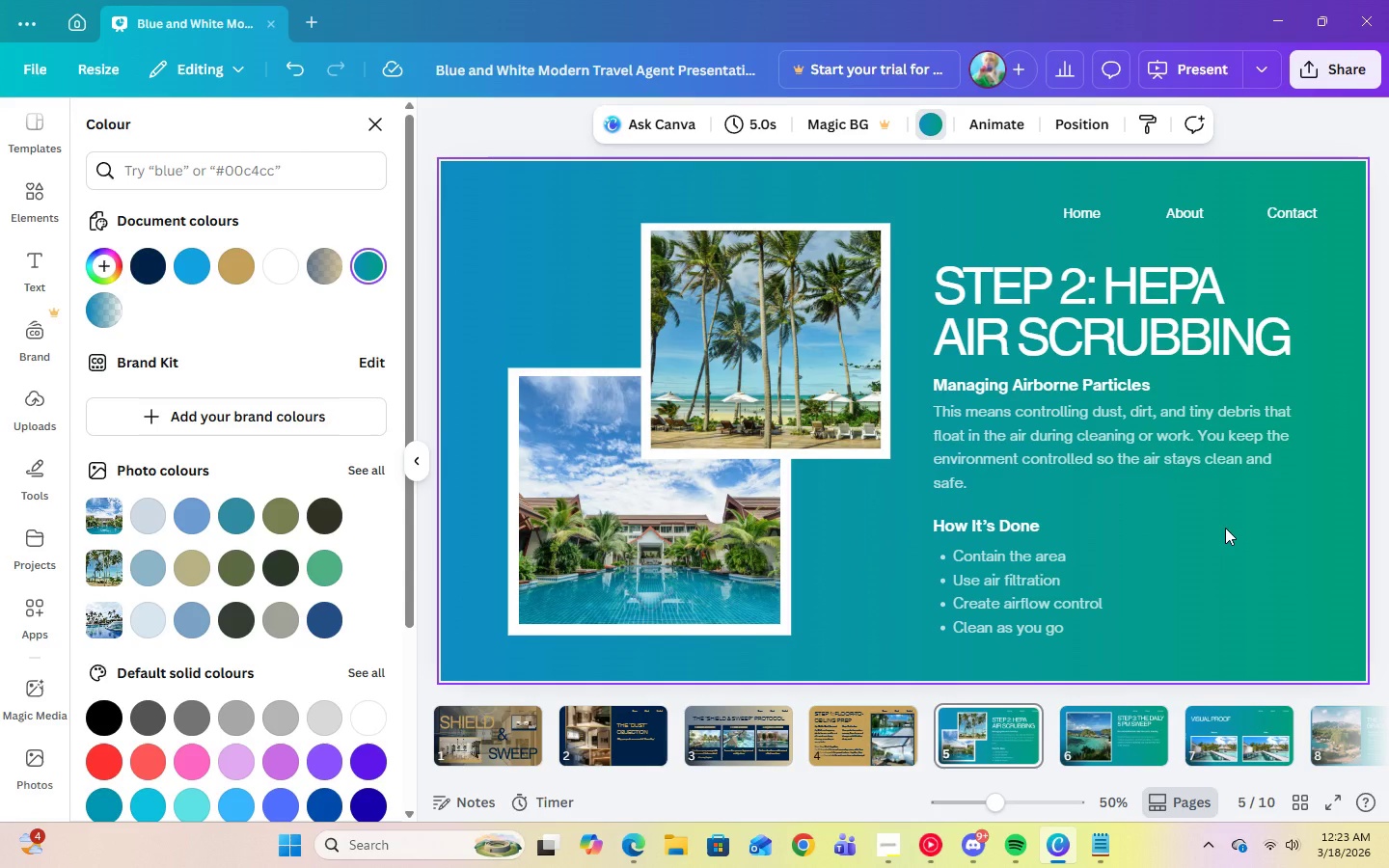 
wait(7.36)
 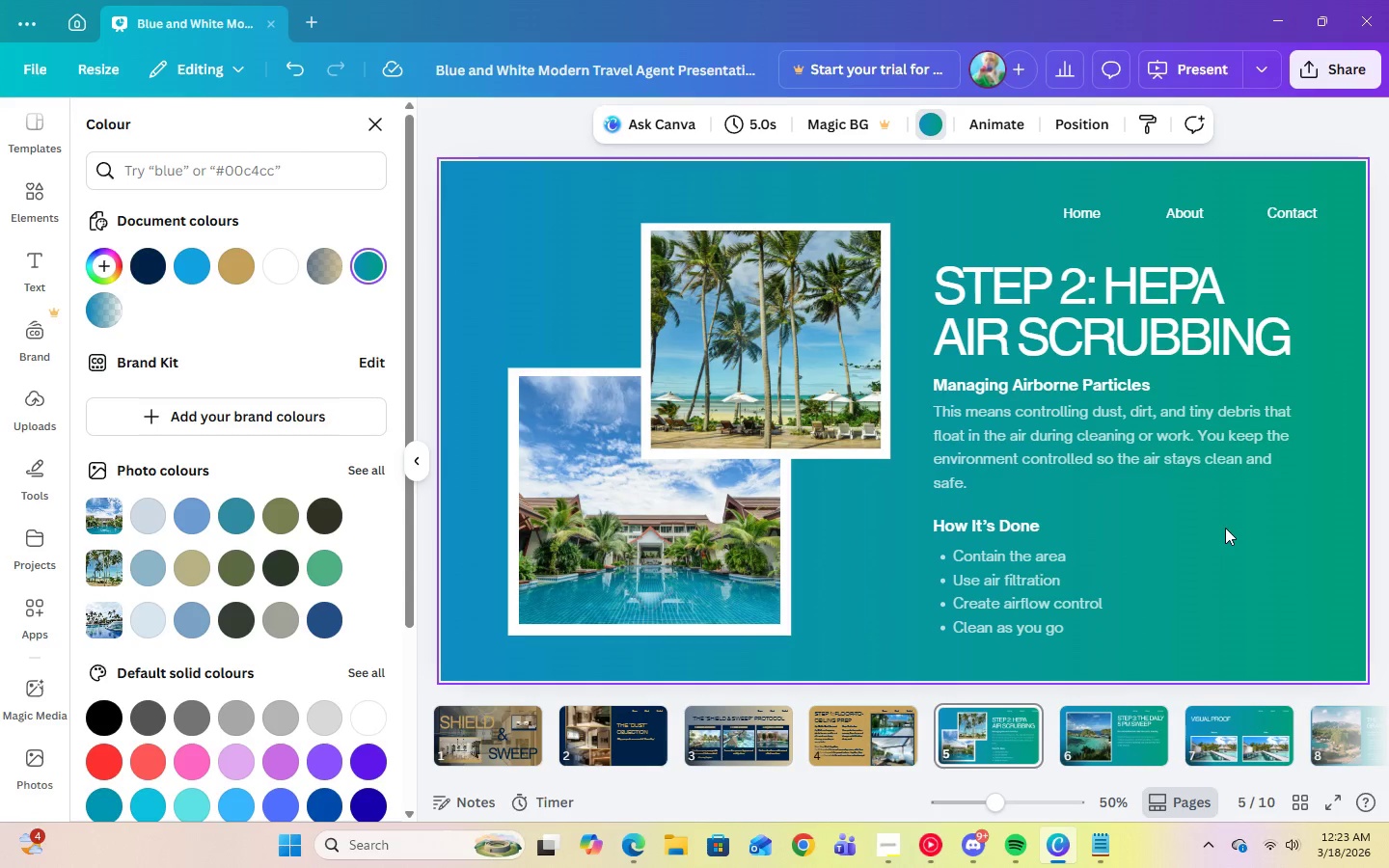 
left_click([586, 729])
 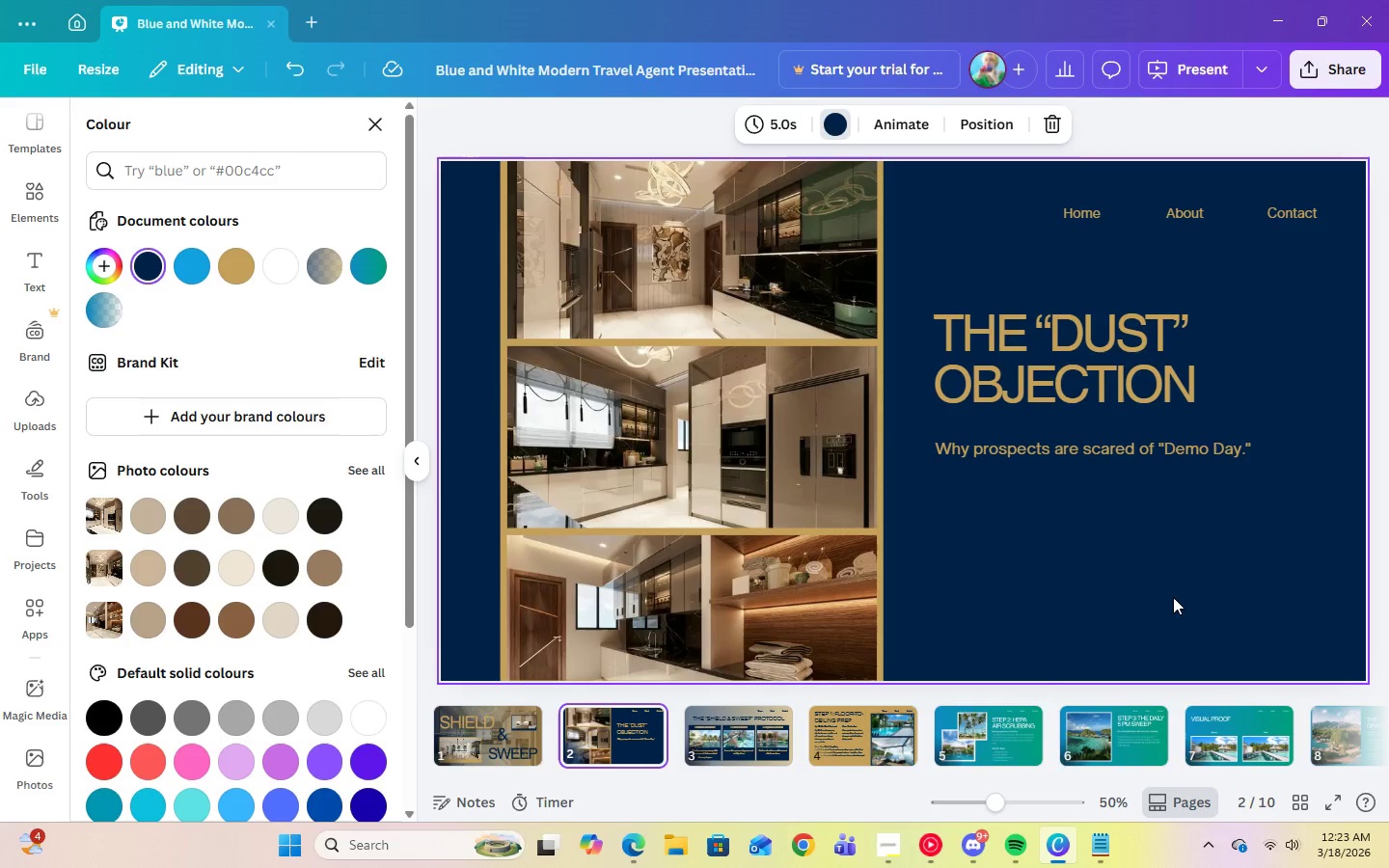 
wait(8.5)
 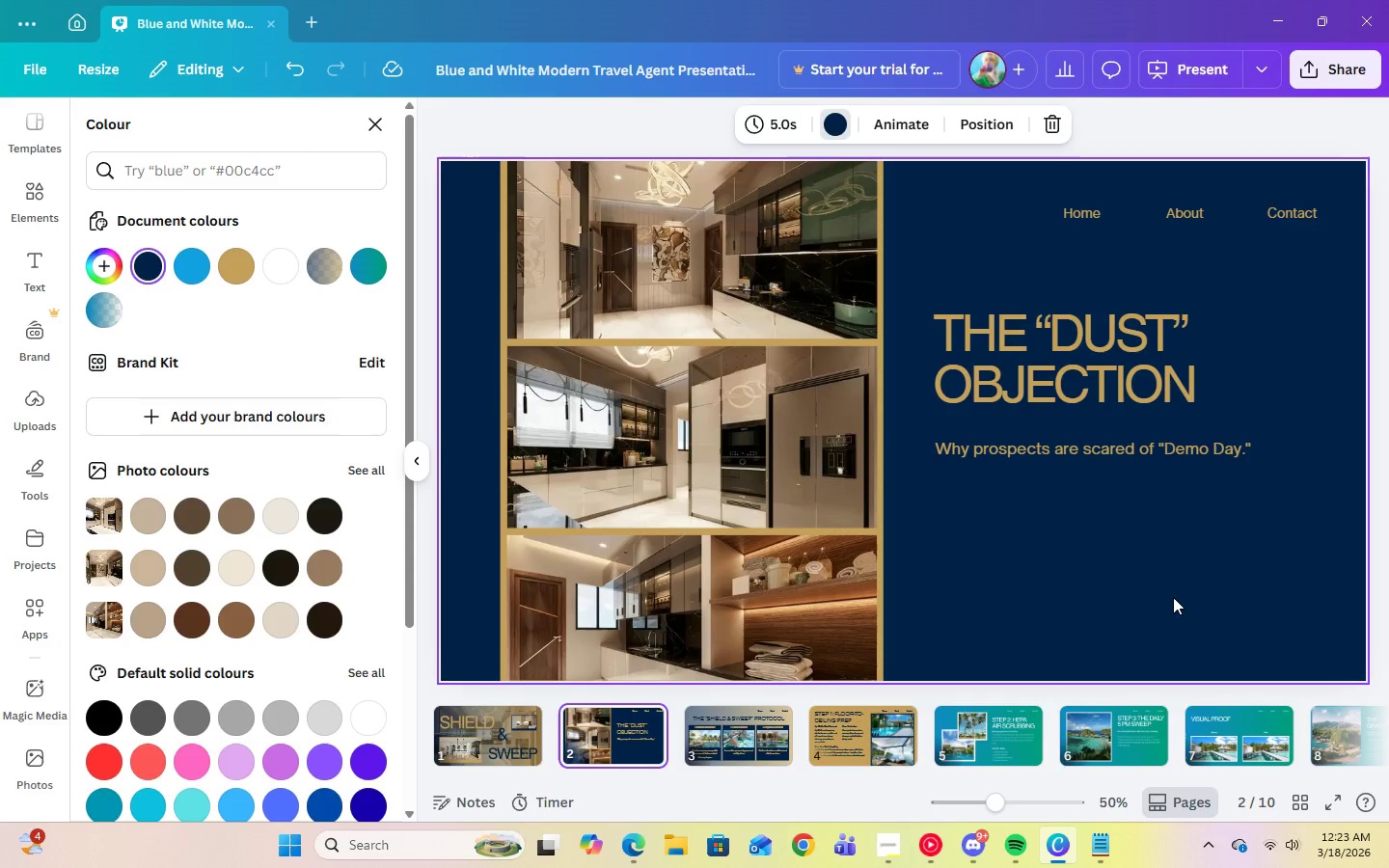 
left_click([1169, 595])
 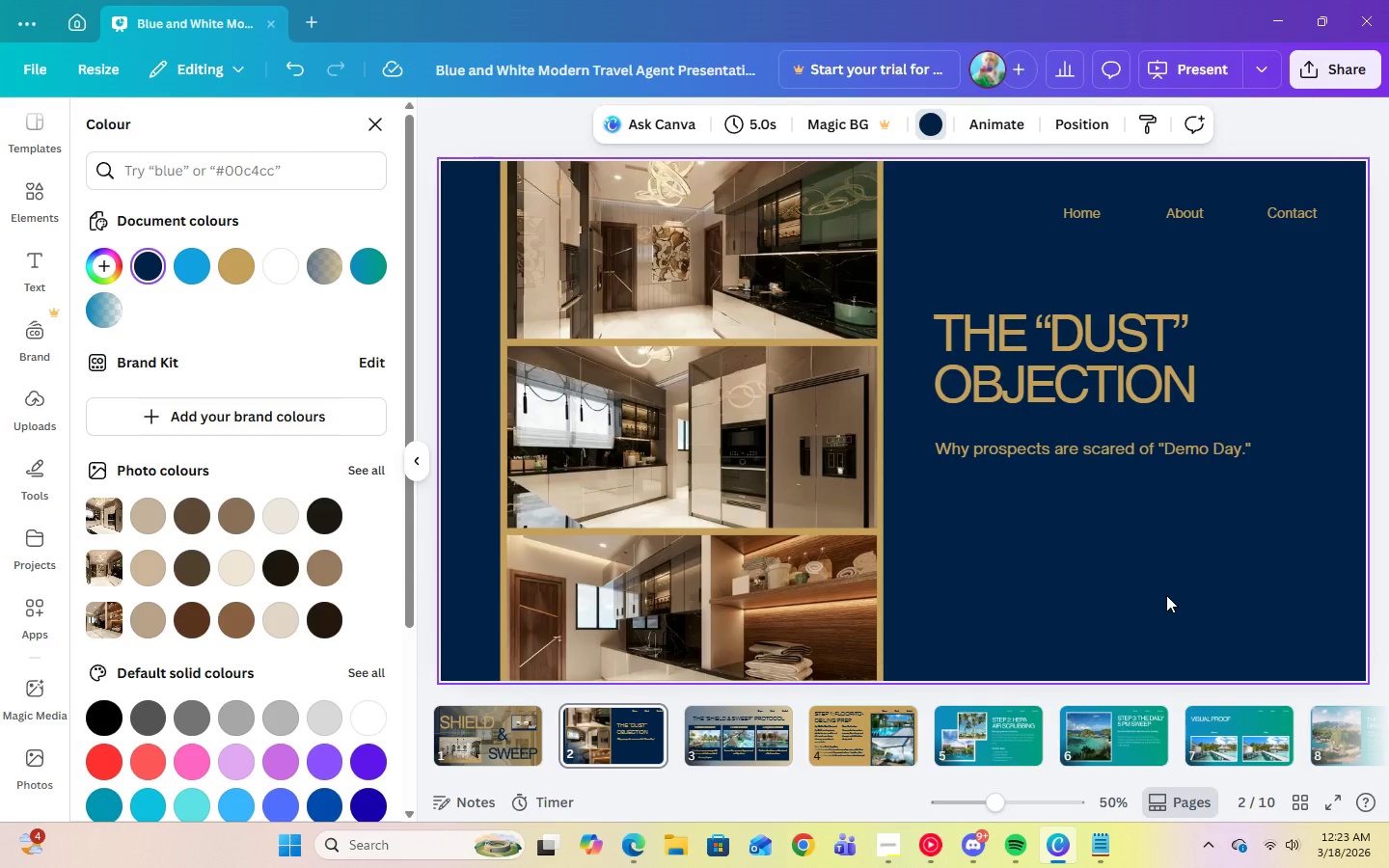 
left_click([749, 743])
 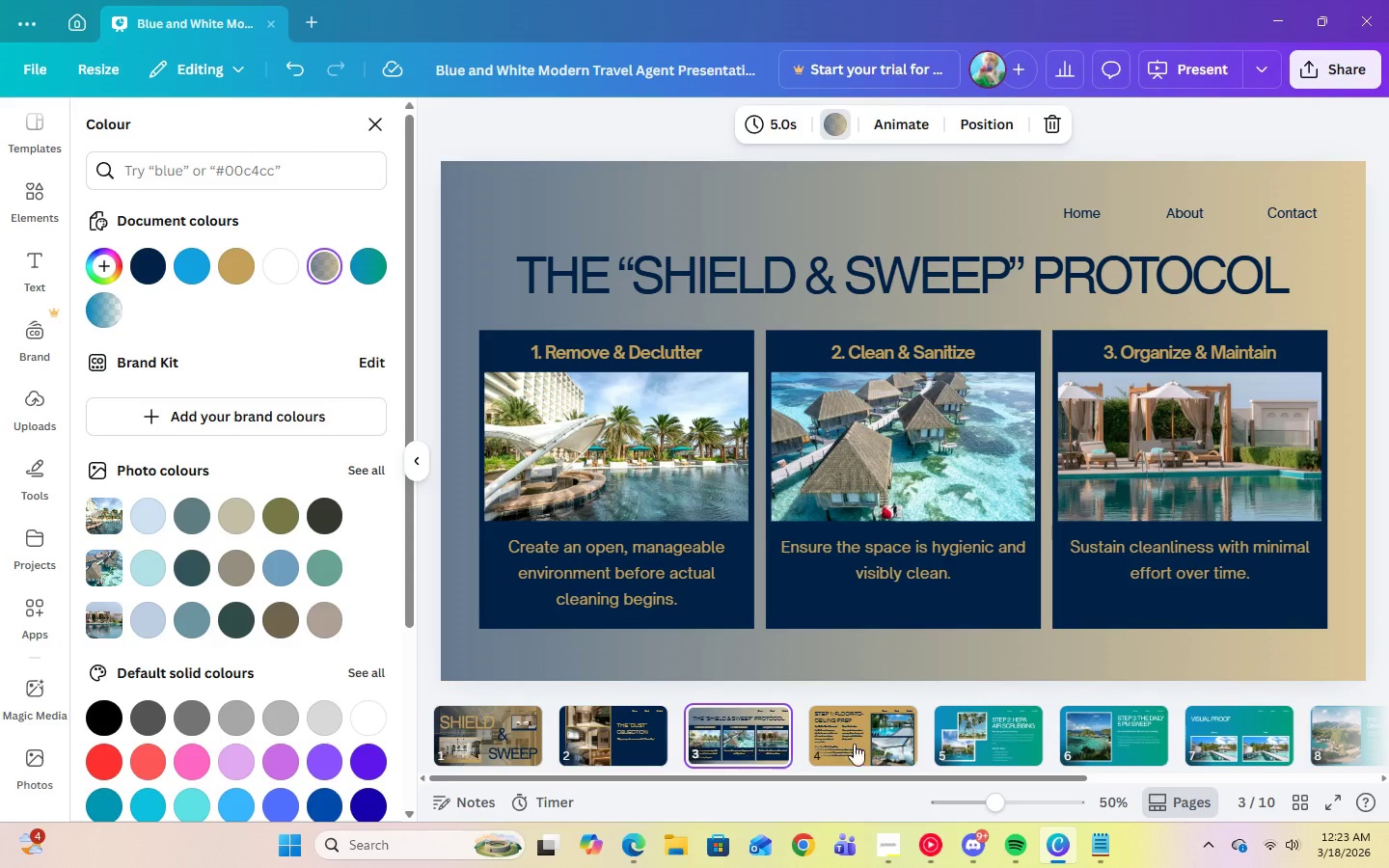 
left_click([881, 745])
 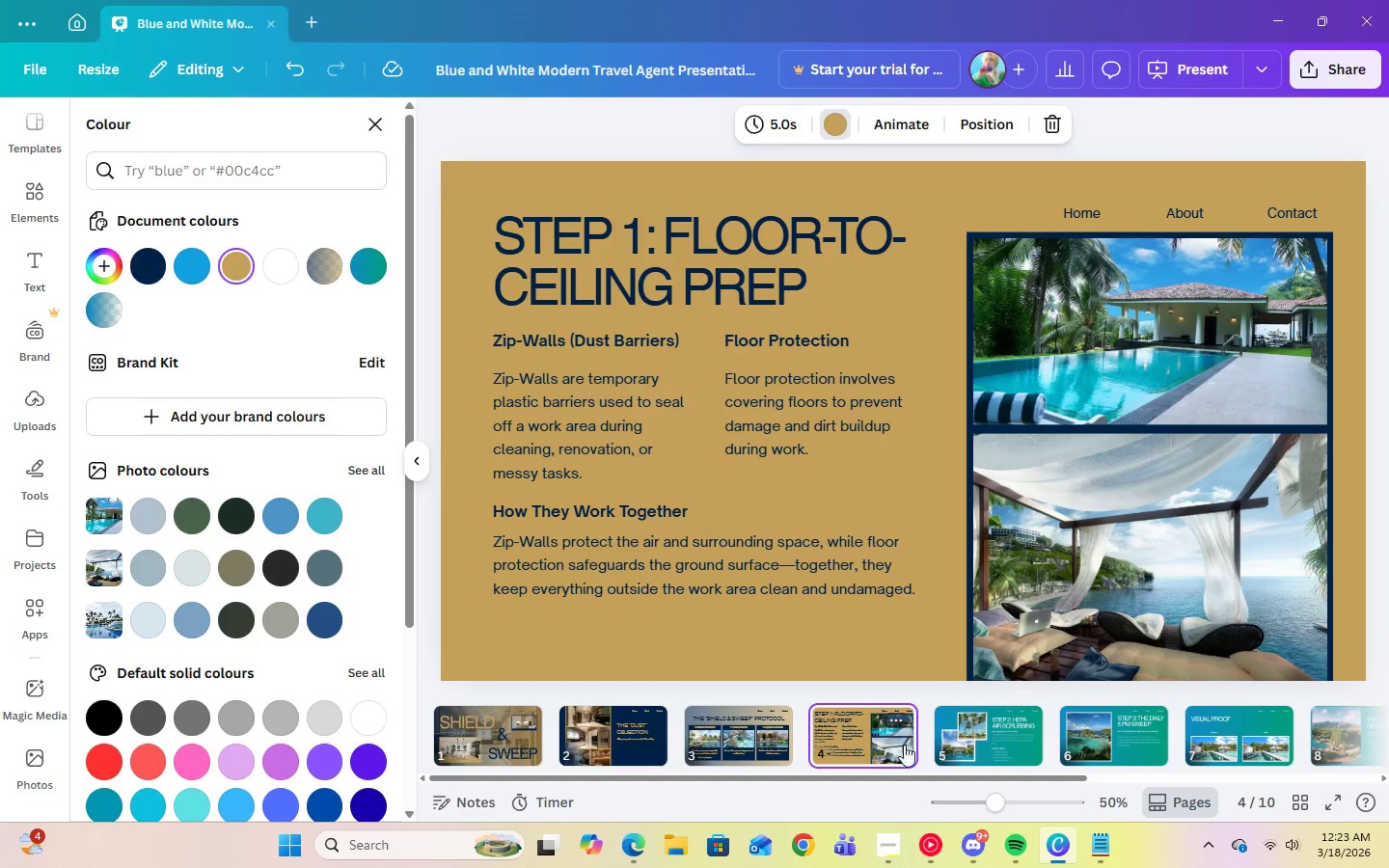 
left_click([970, 744])
 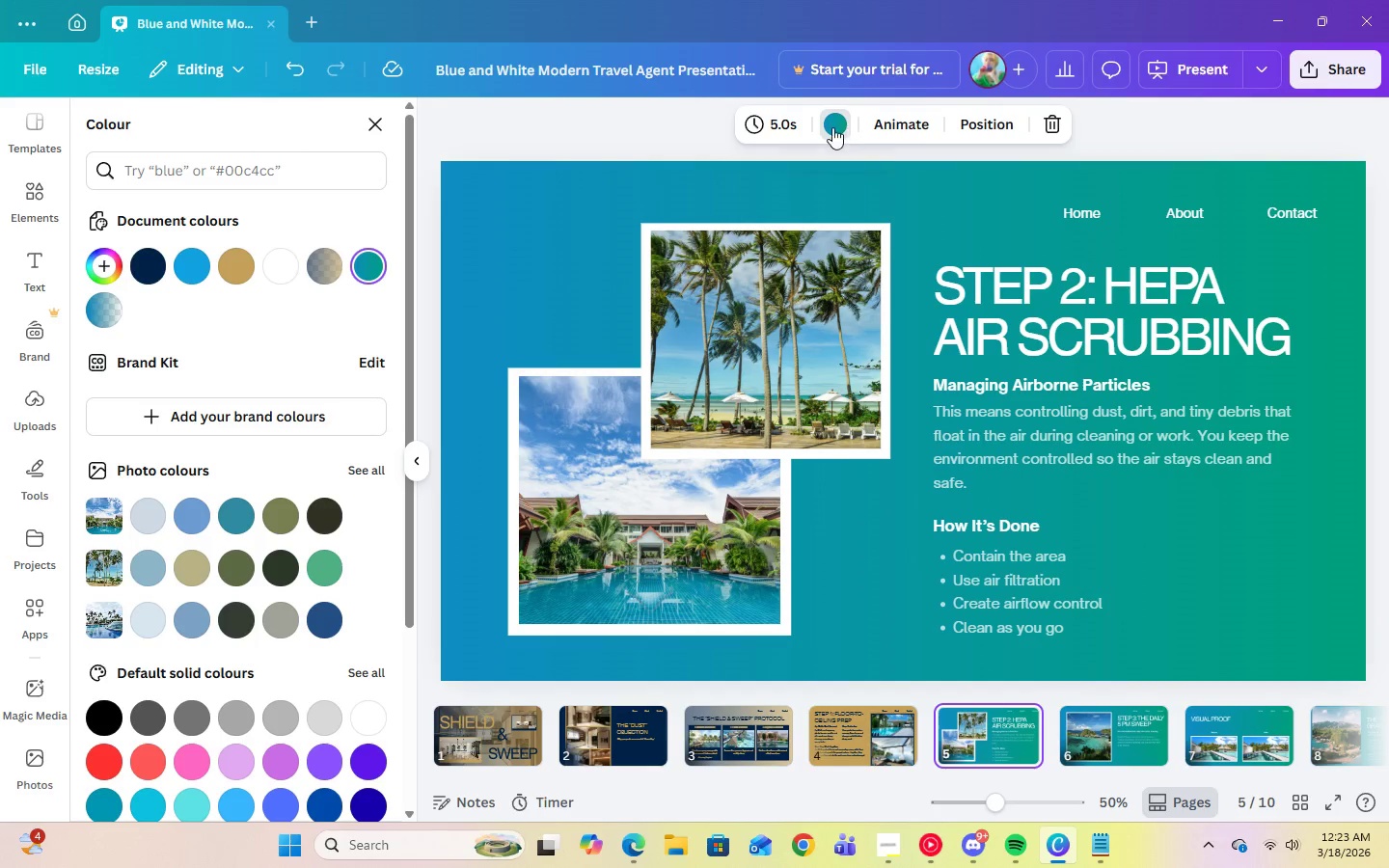 
left_click([329, 274])
 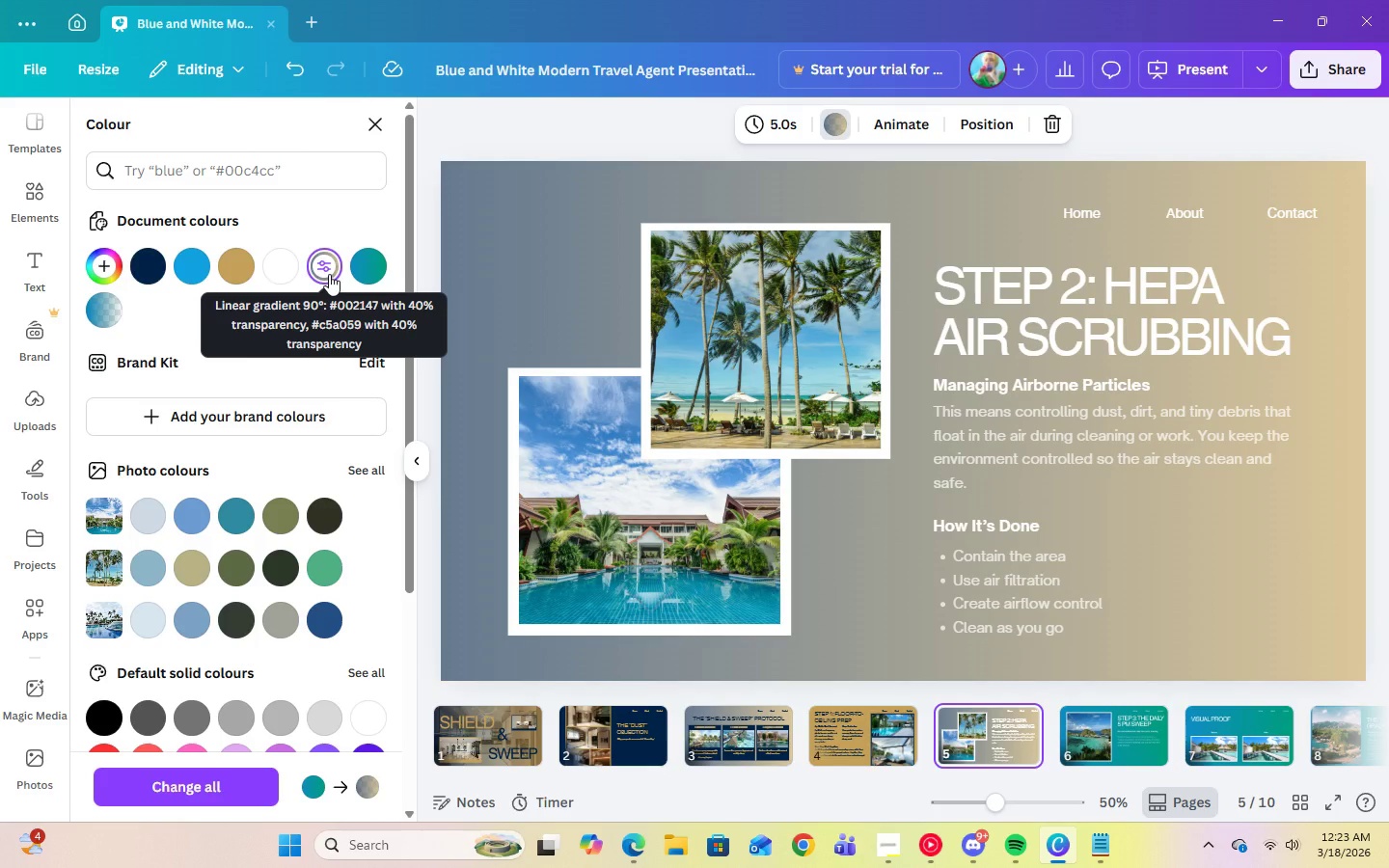 
left_click([329, 274])
 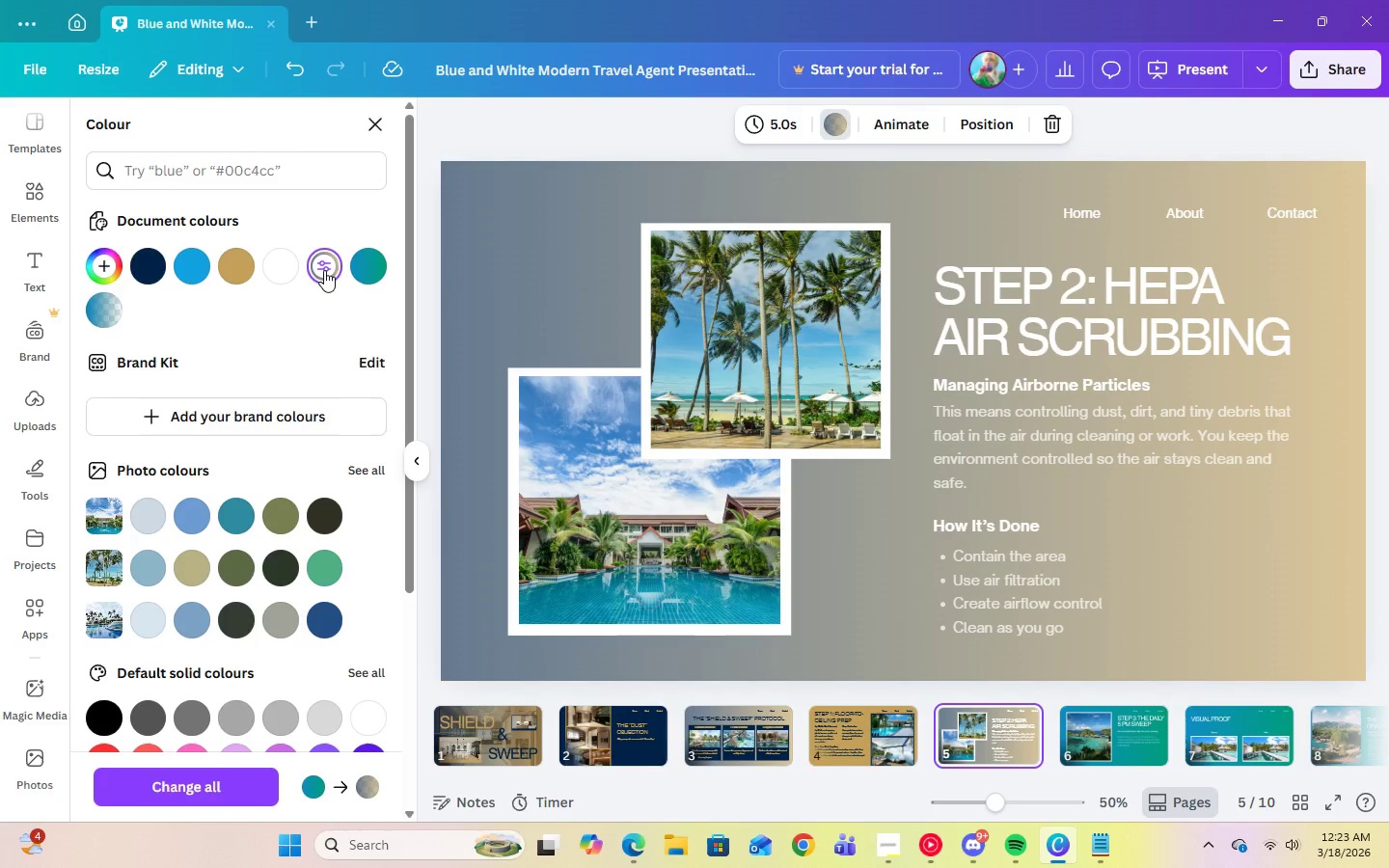 
left_click([323, 270])
 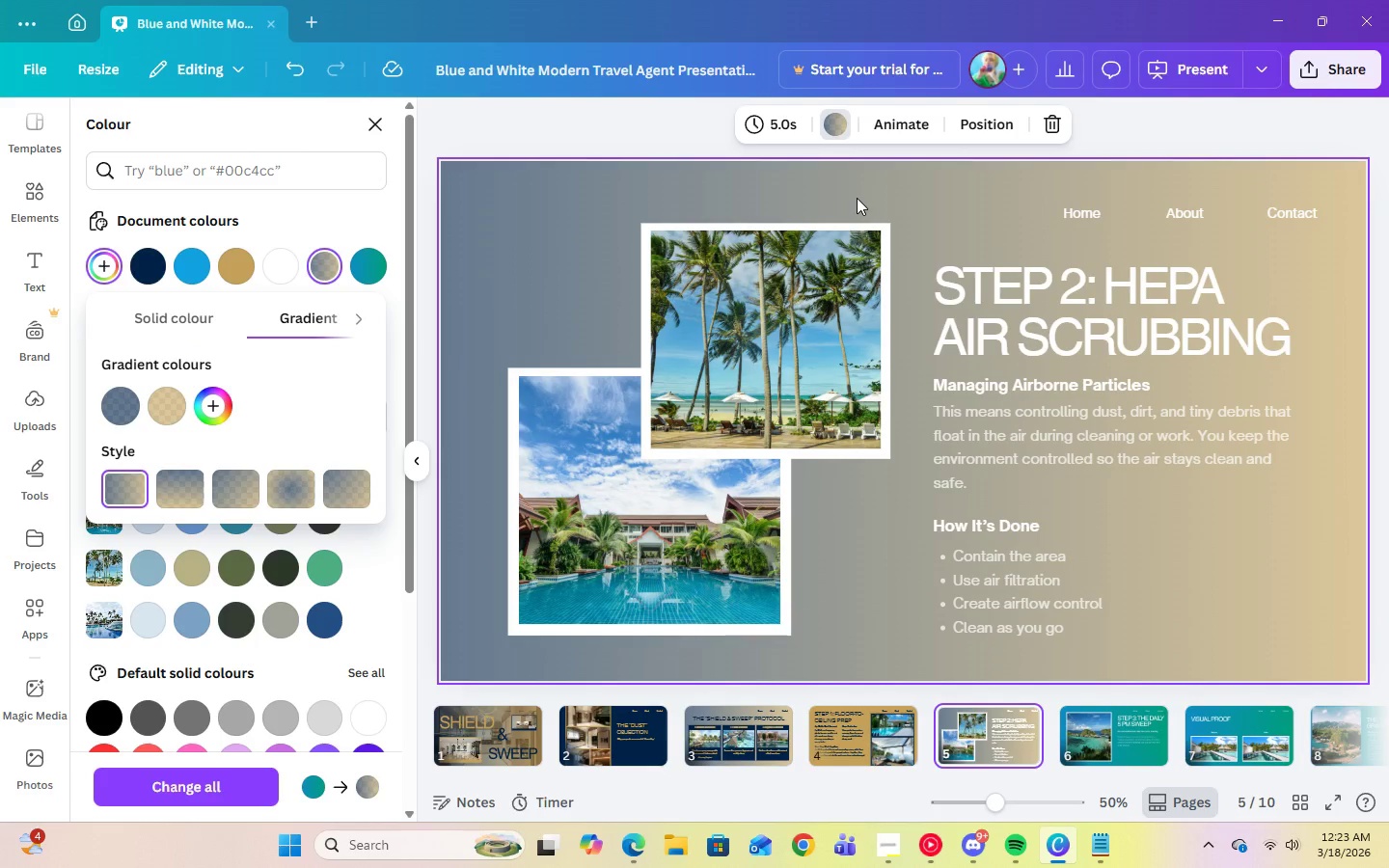 
left_click([857, 198])
 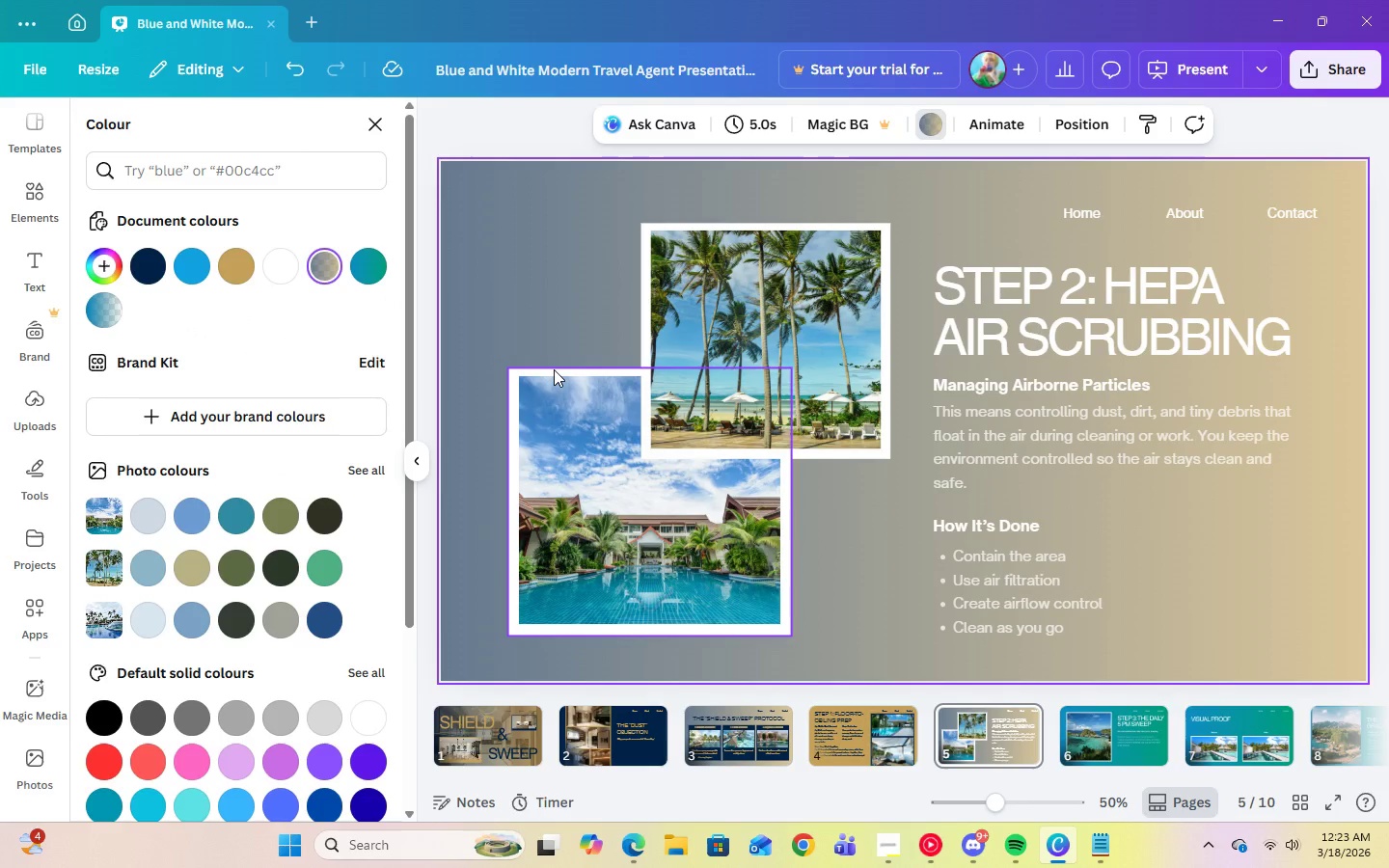 
left_click([554, 369])
 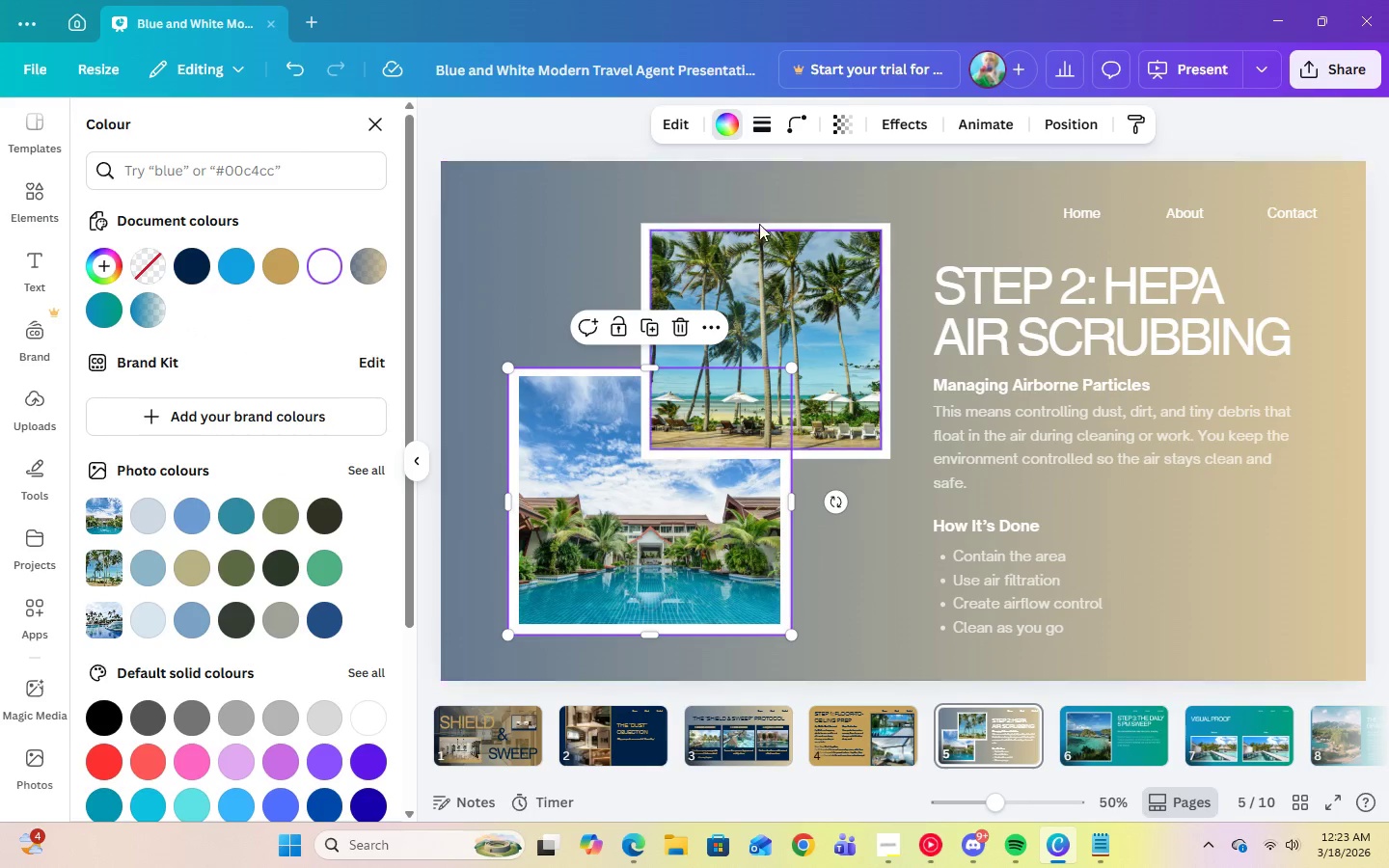 
wait(5.17)
 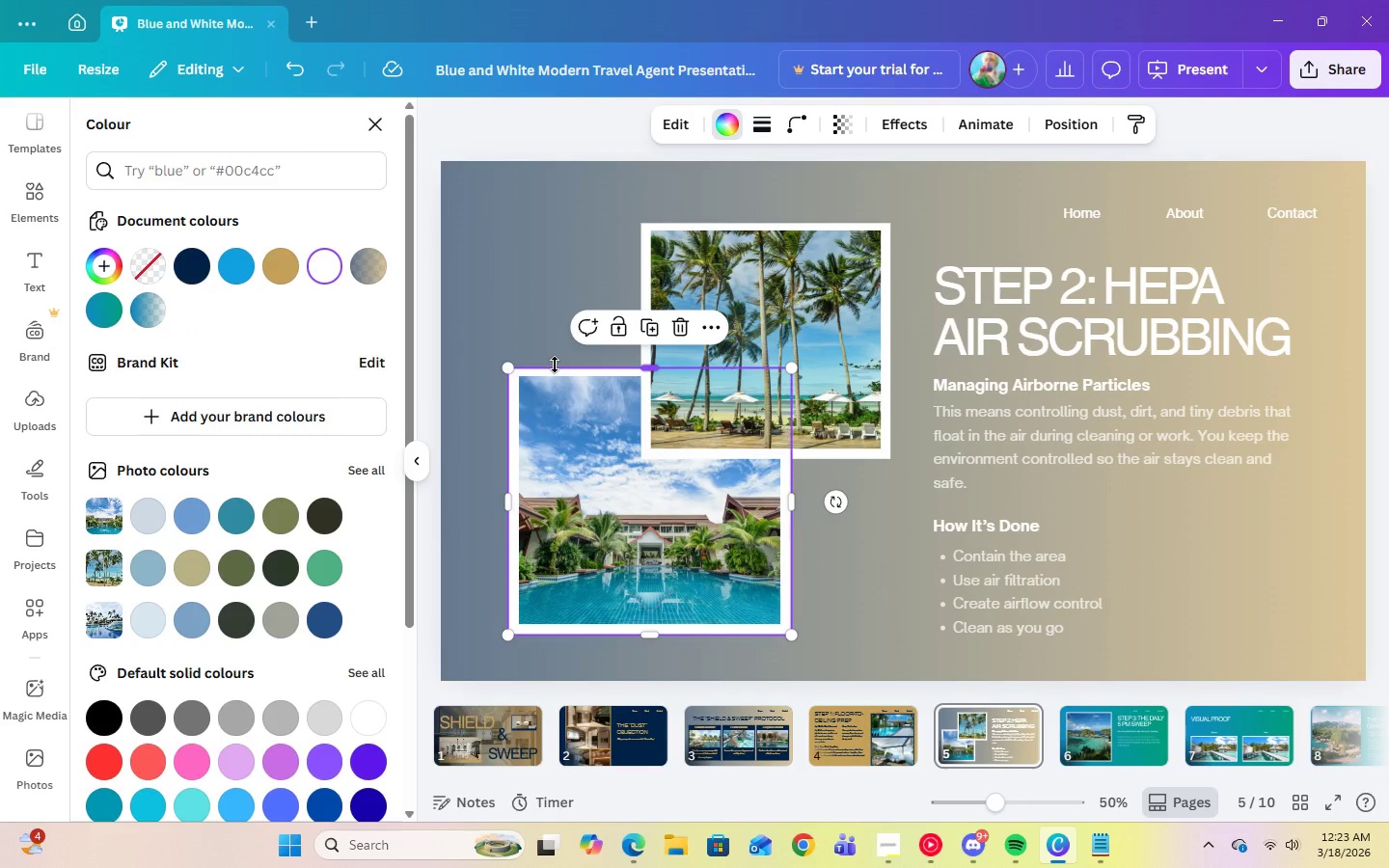 
left_click([1077, 215])
 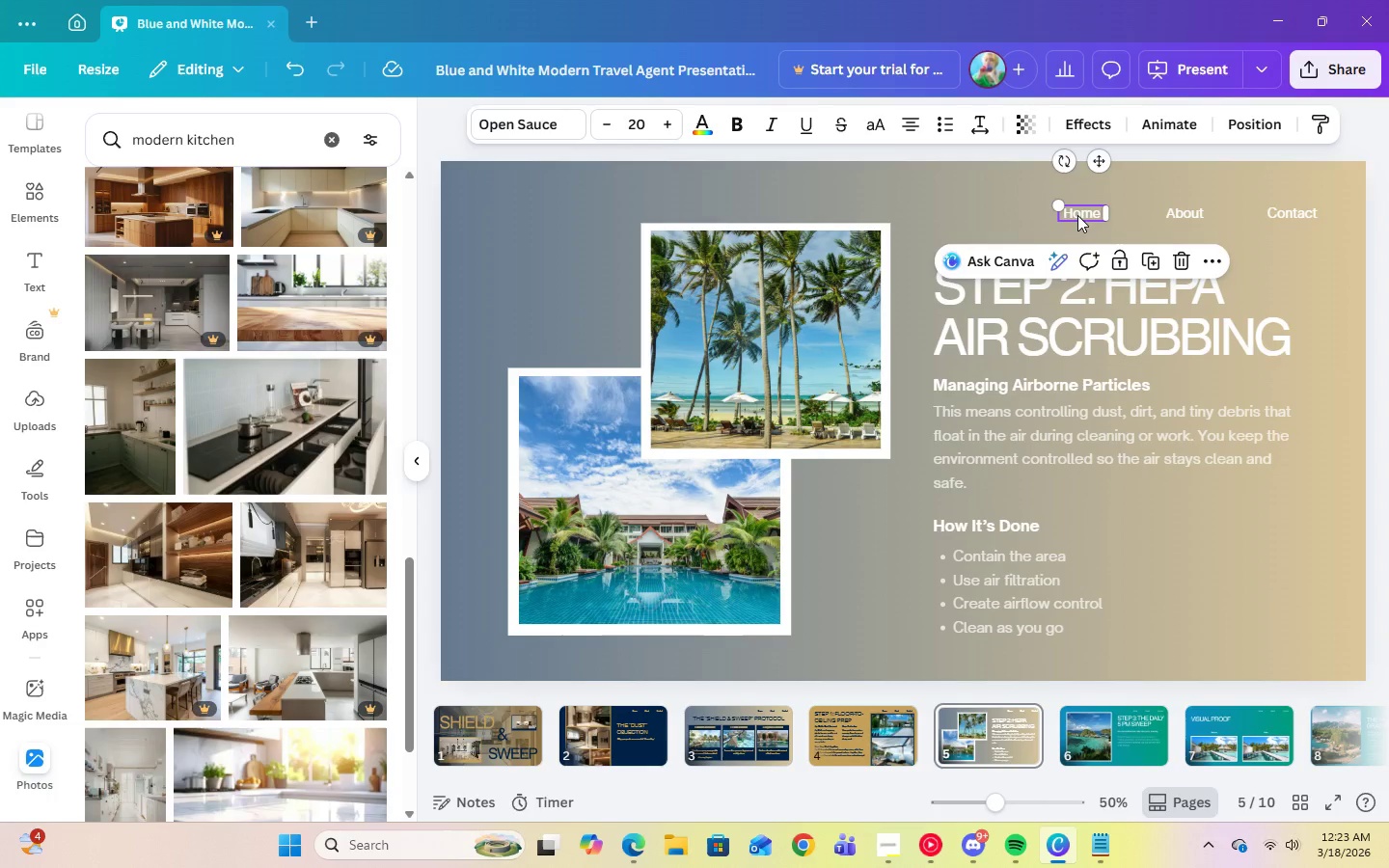 
wait(5.41)
 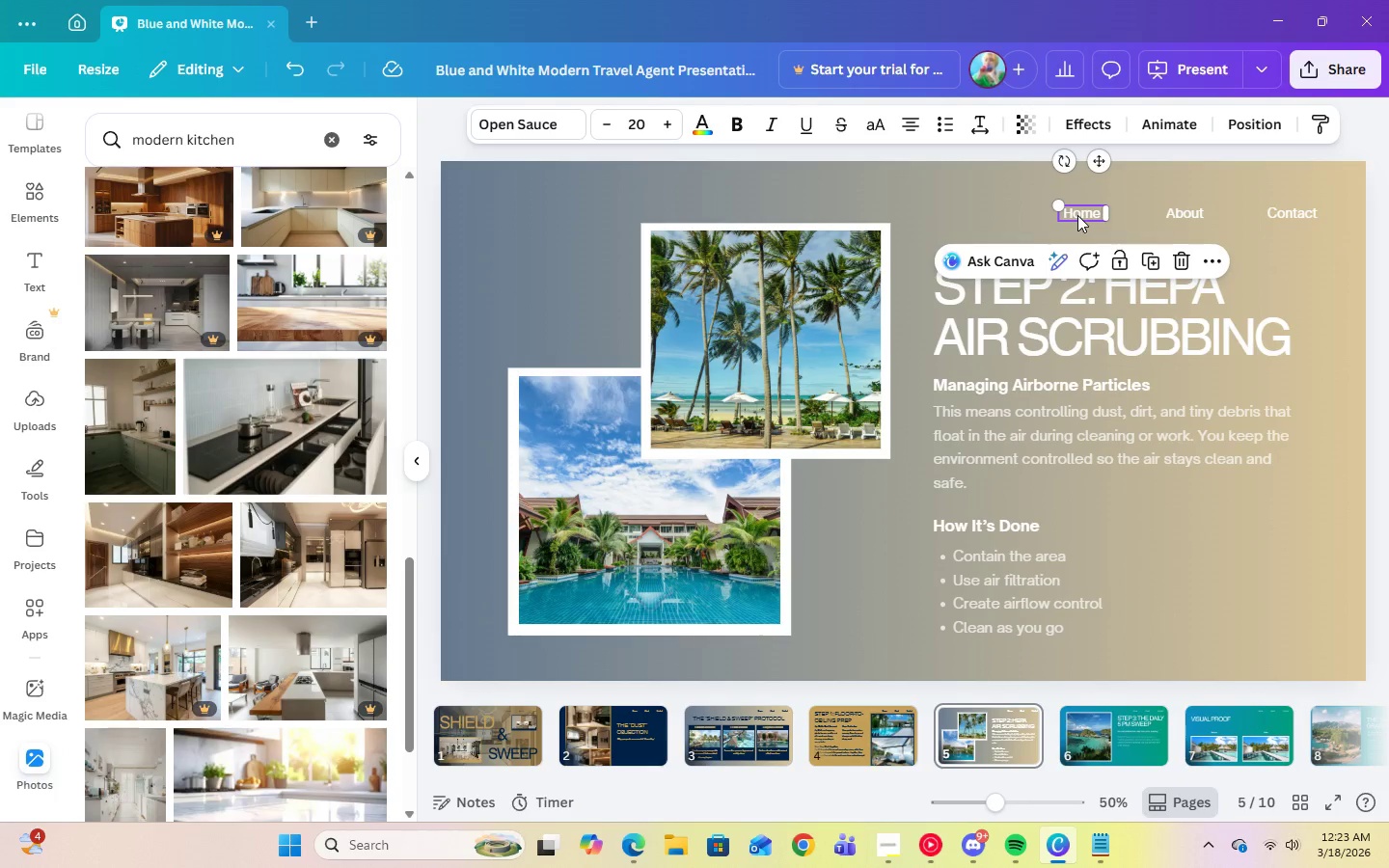 
left_click([708, 132])
 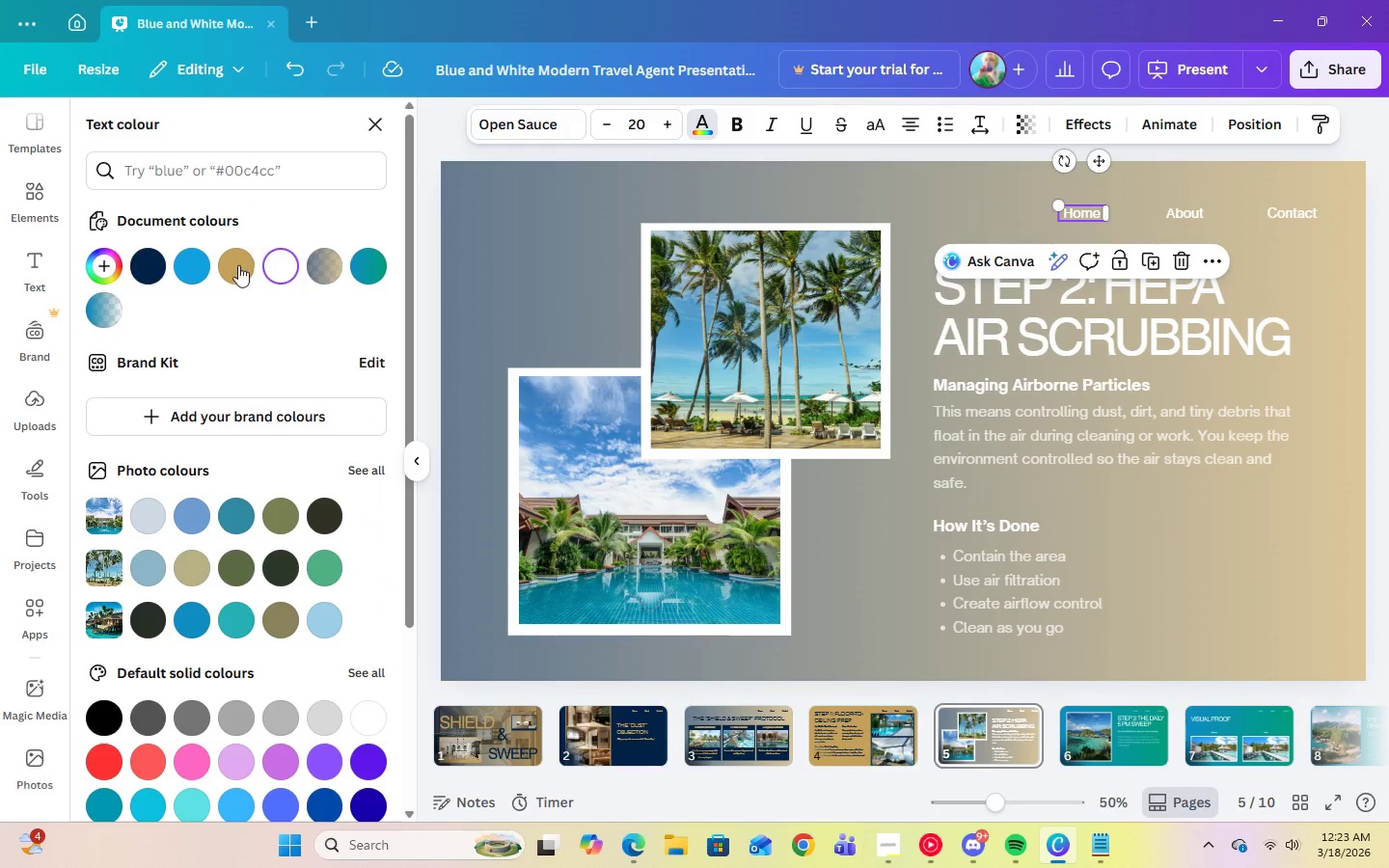 
left_click([235, 270])
 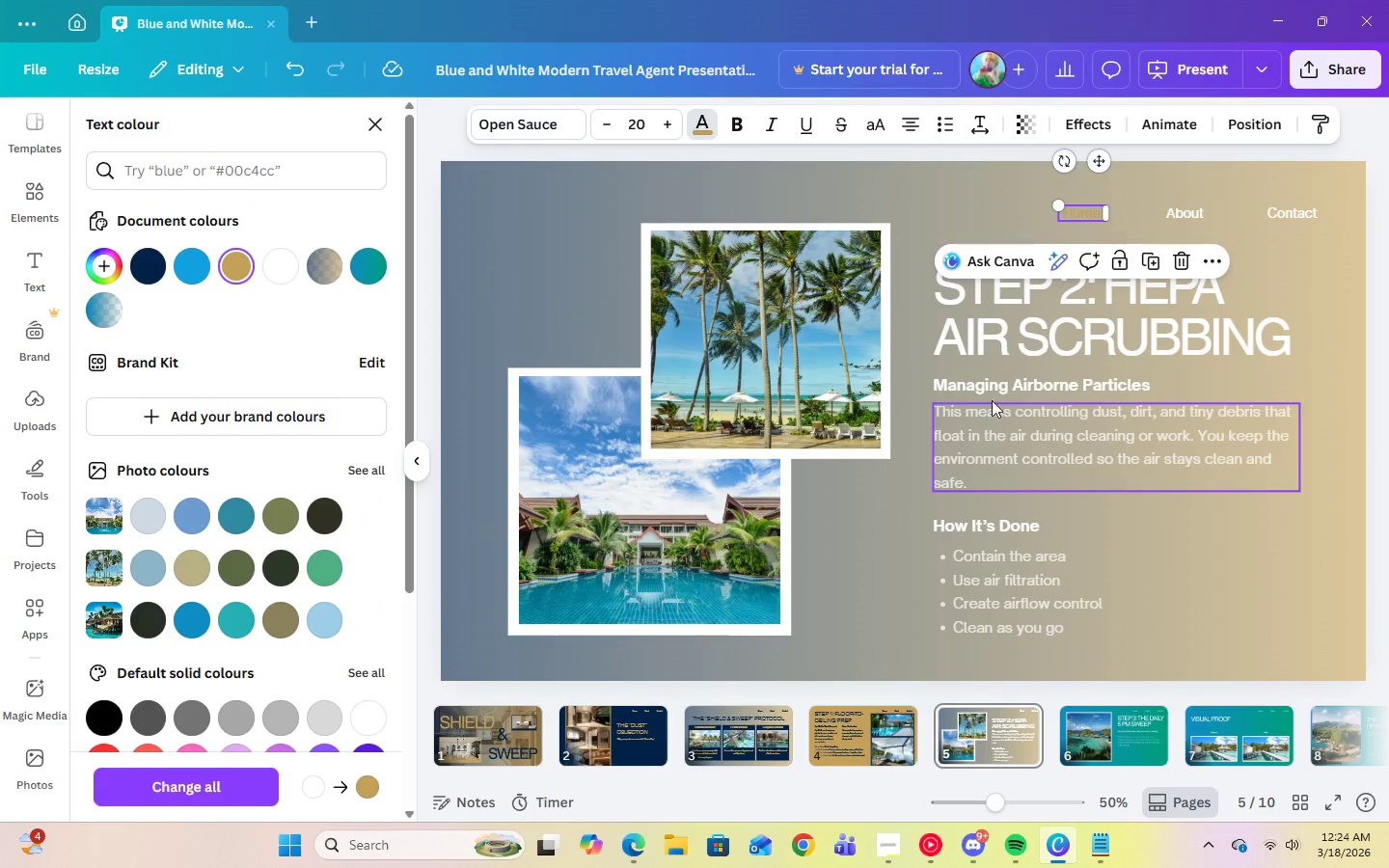 
left_click([1035, 344])
 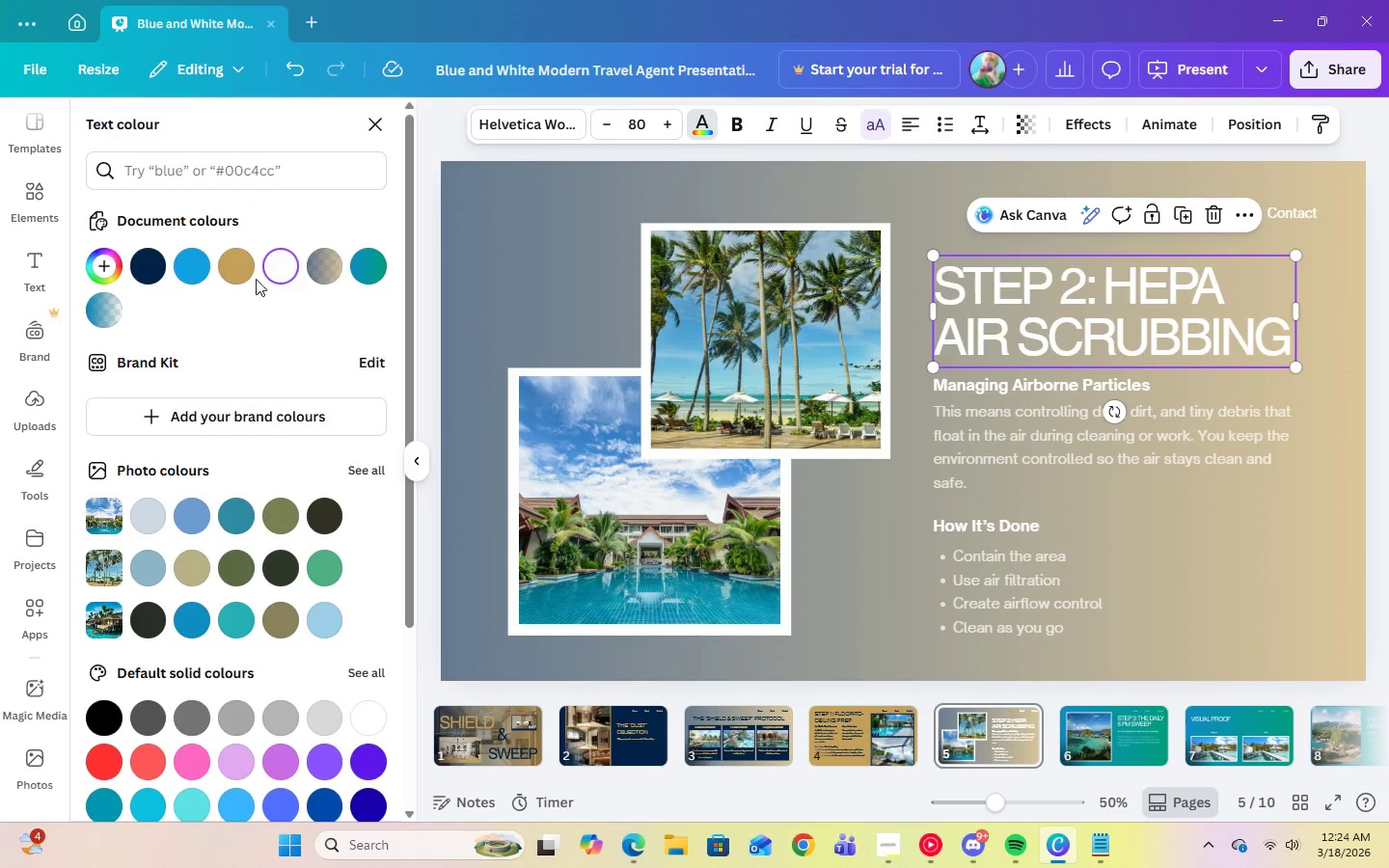 
left_click([243, 270])
 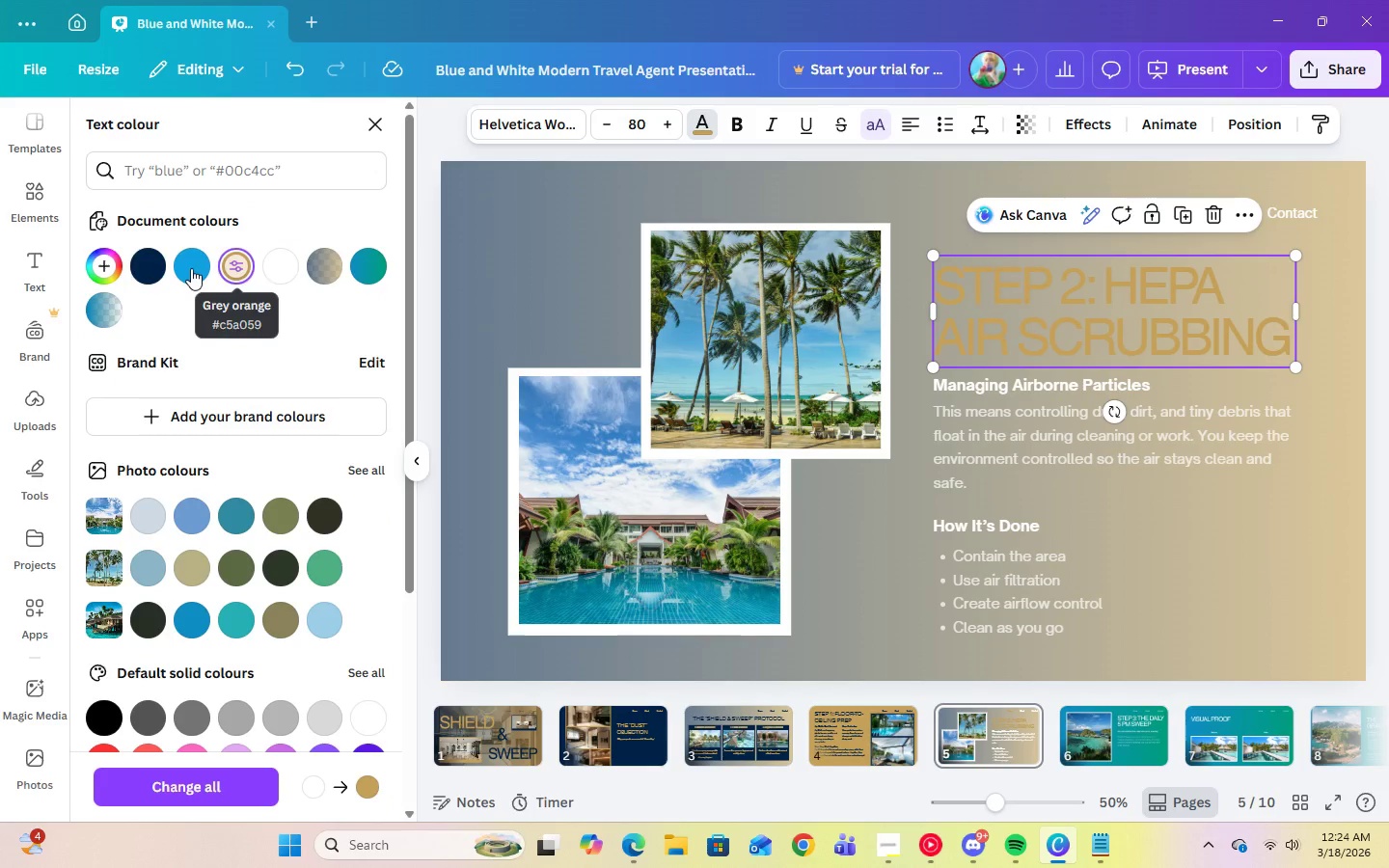 
left_click([162, 267])
 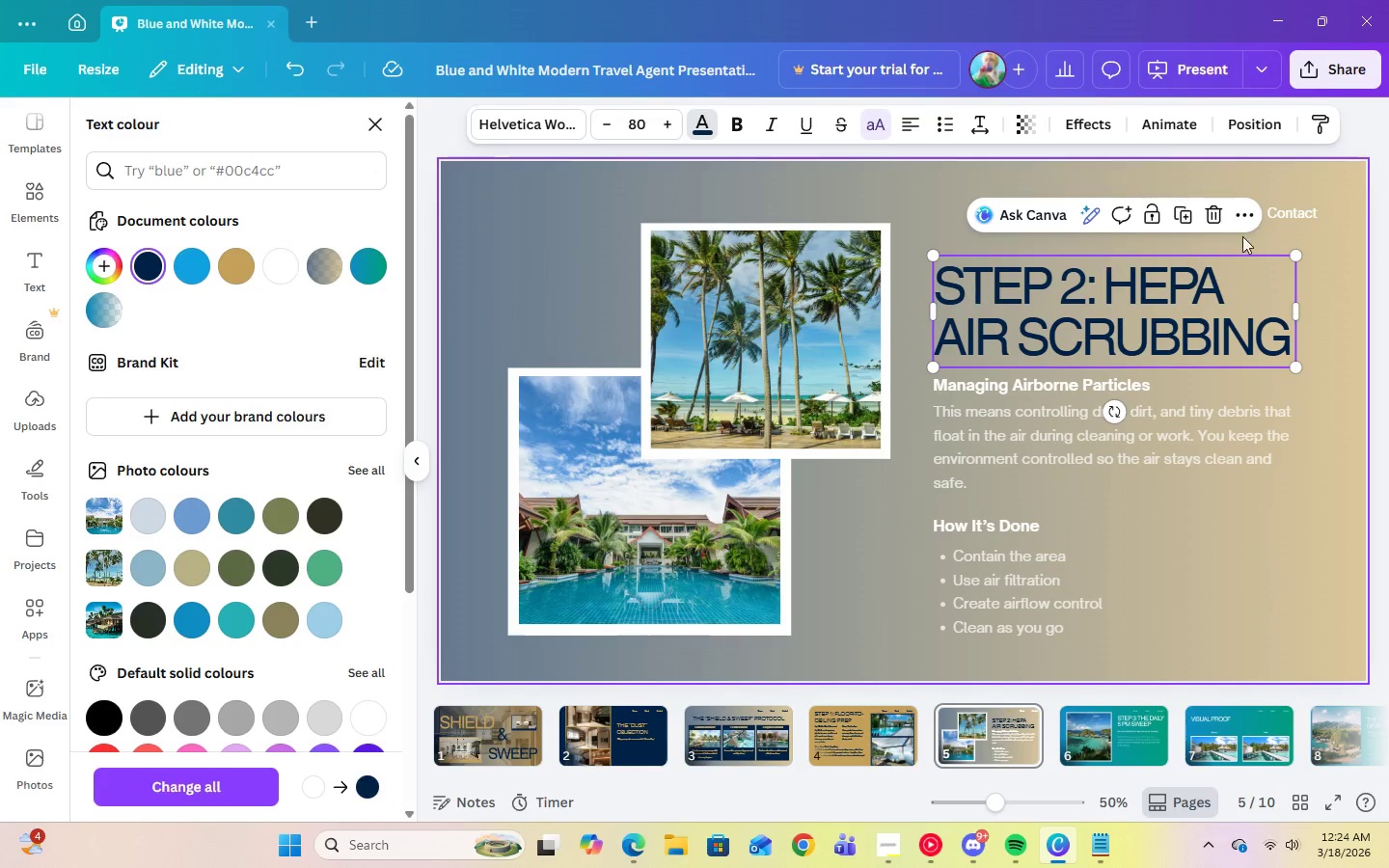 
left_click([1287, 219])
 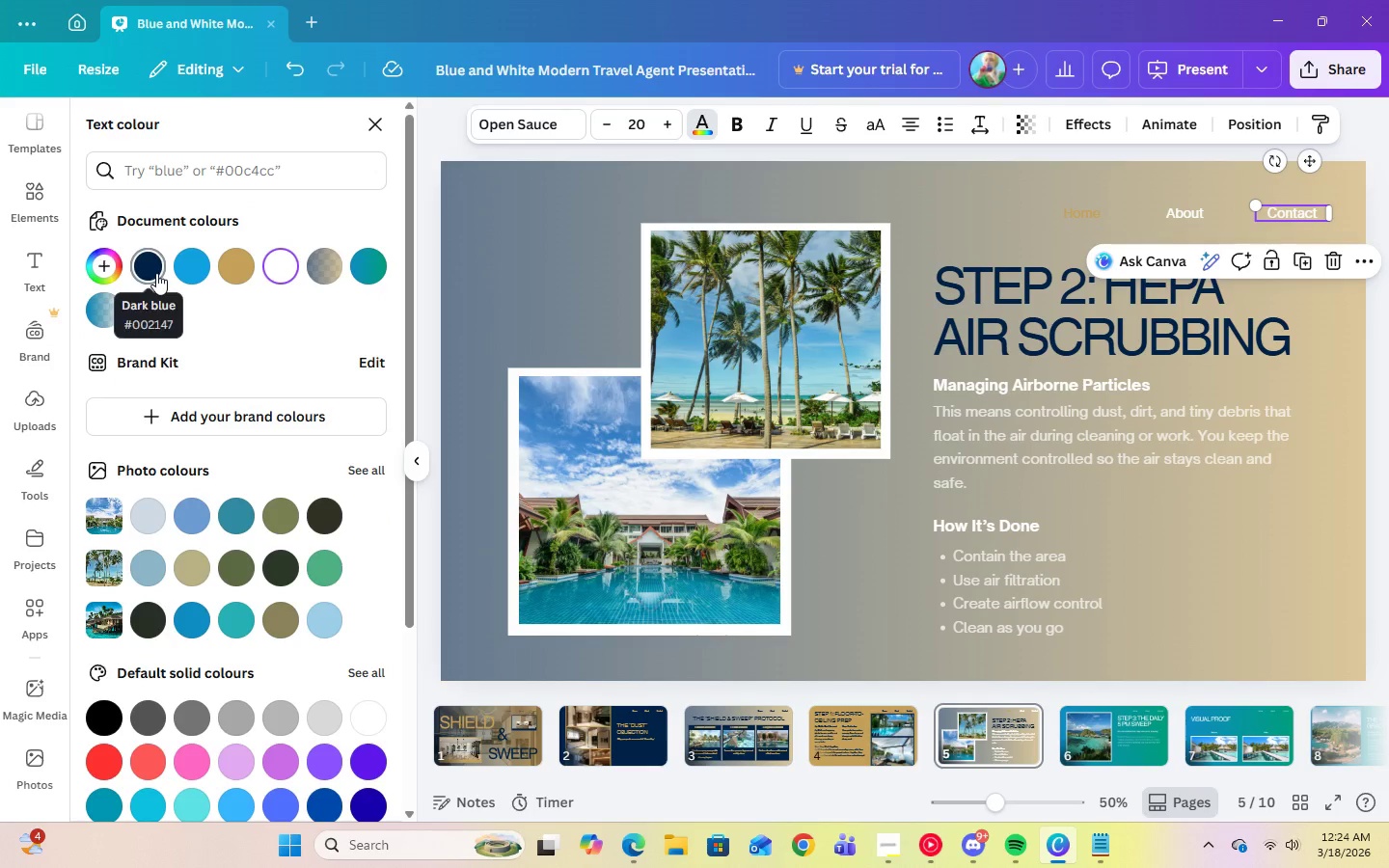 
left_click([156, 273])
 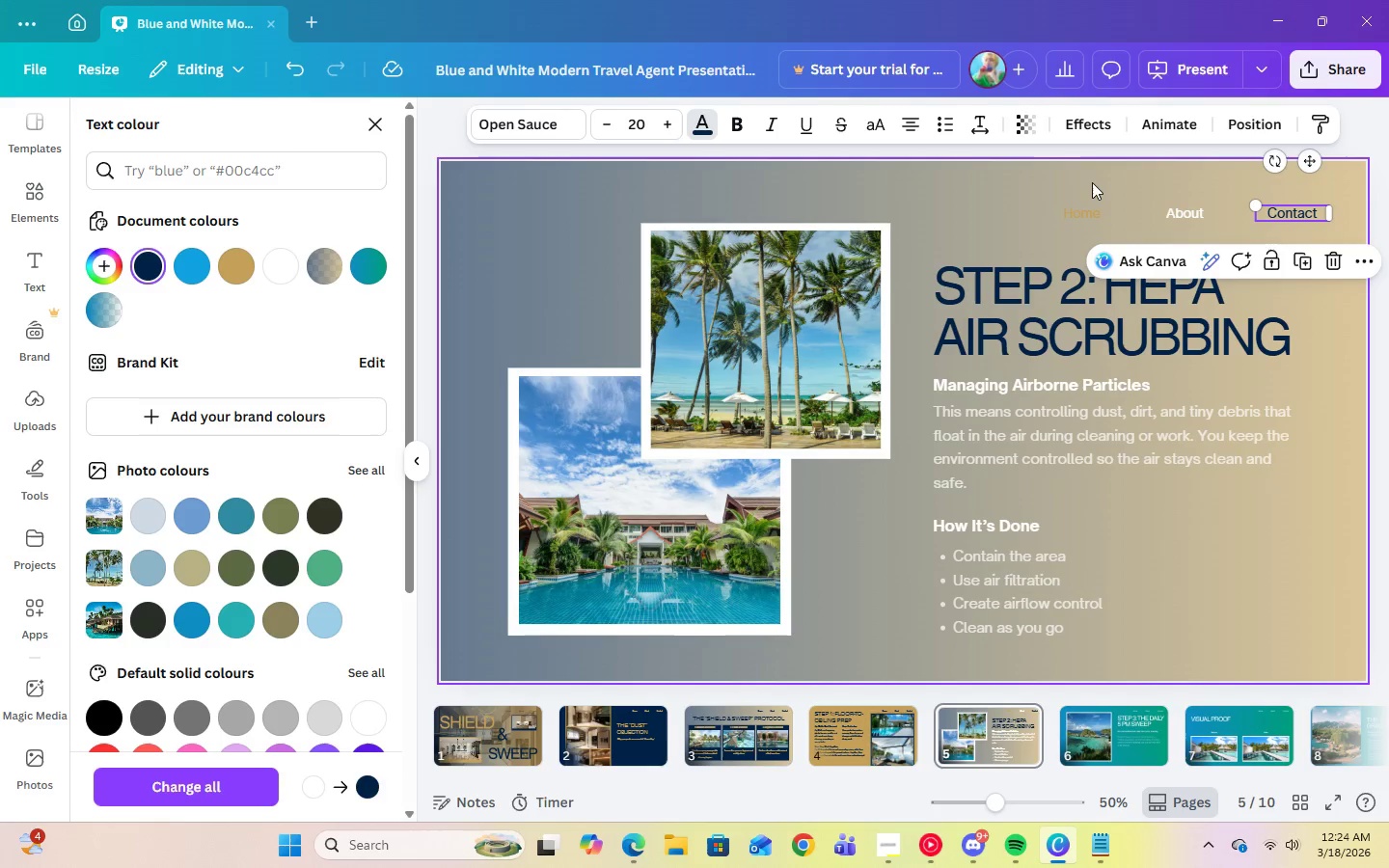 
left_click([1169, 215])
 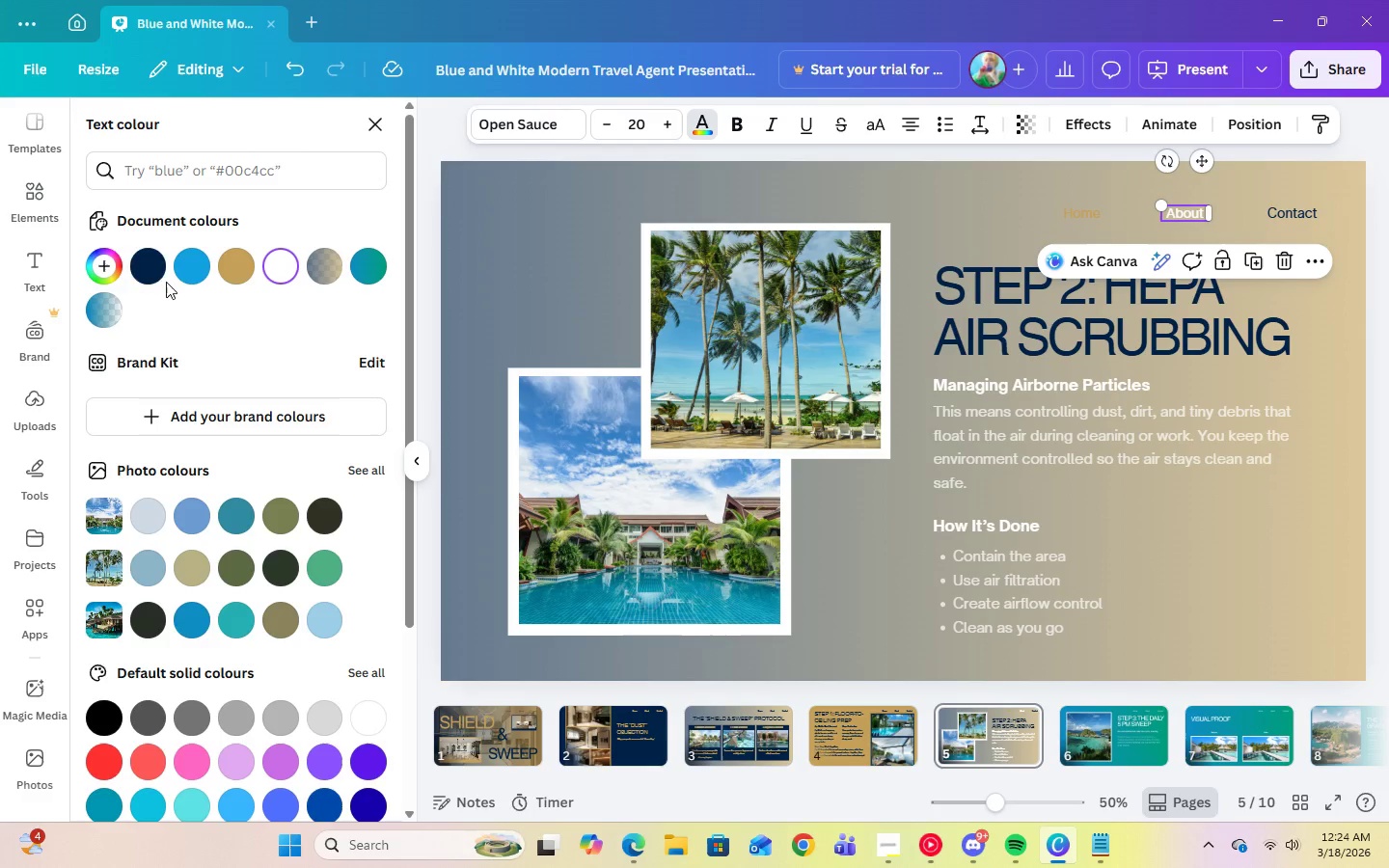 
left_click([151, 275])
 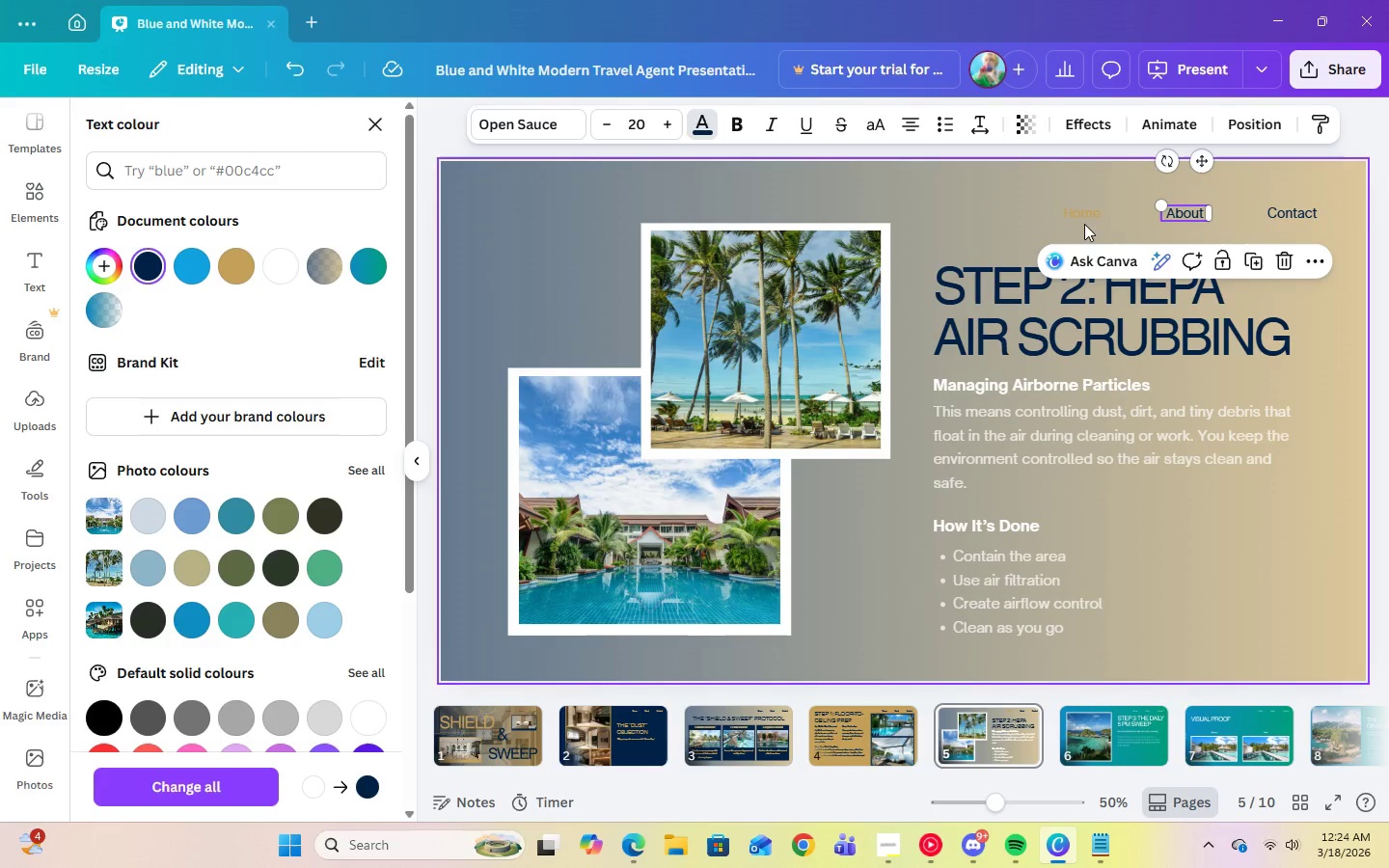 
left_click([1081, 219])
 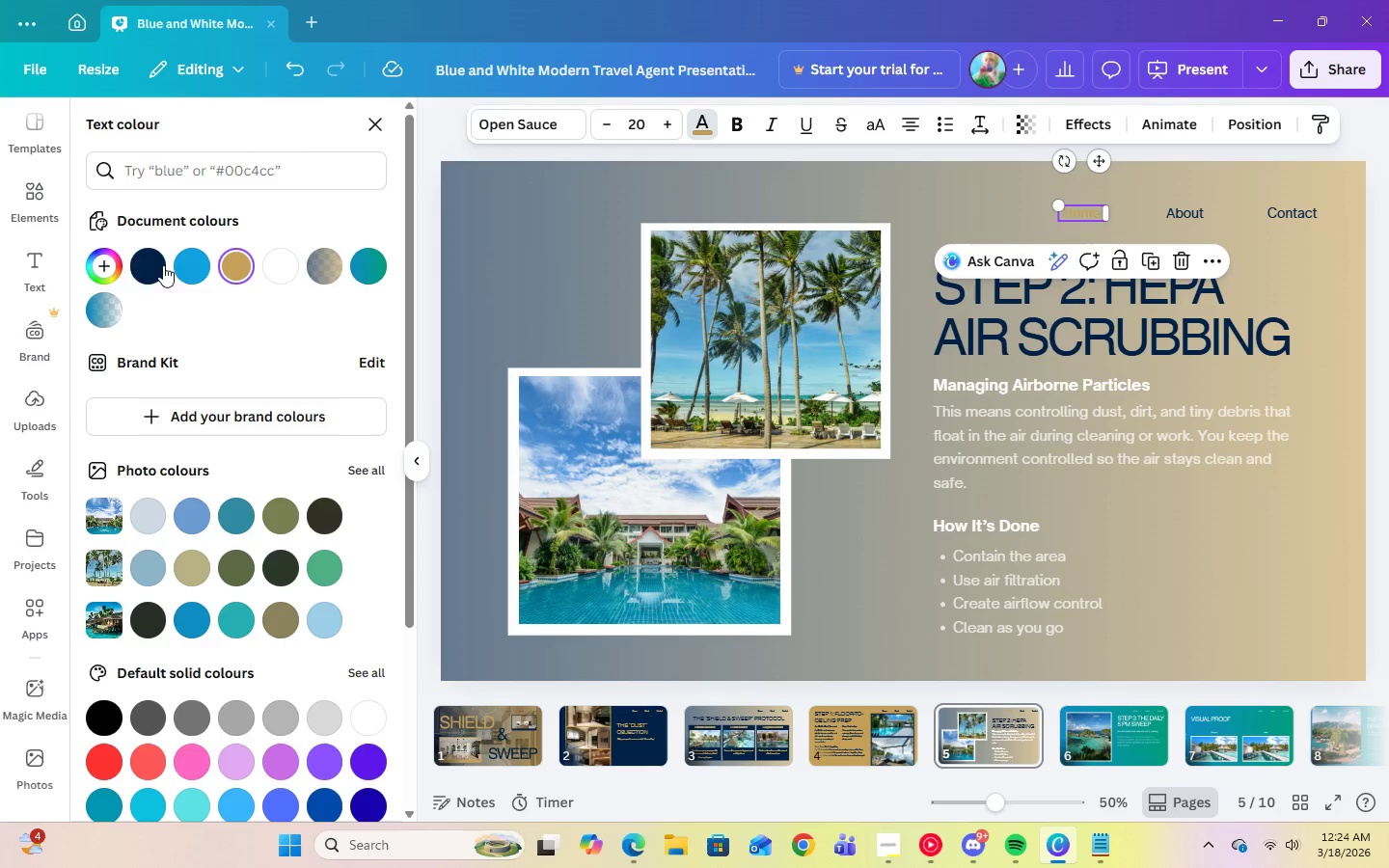 
left_click([153, 269])
 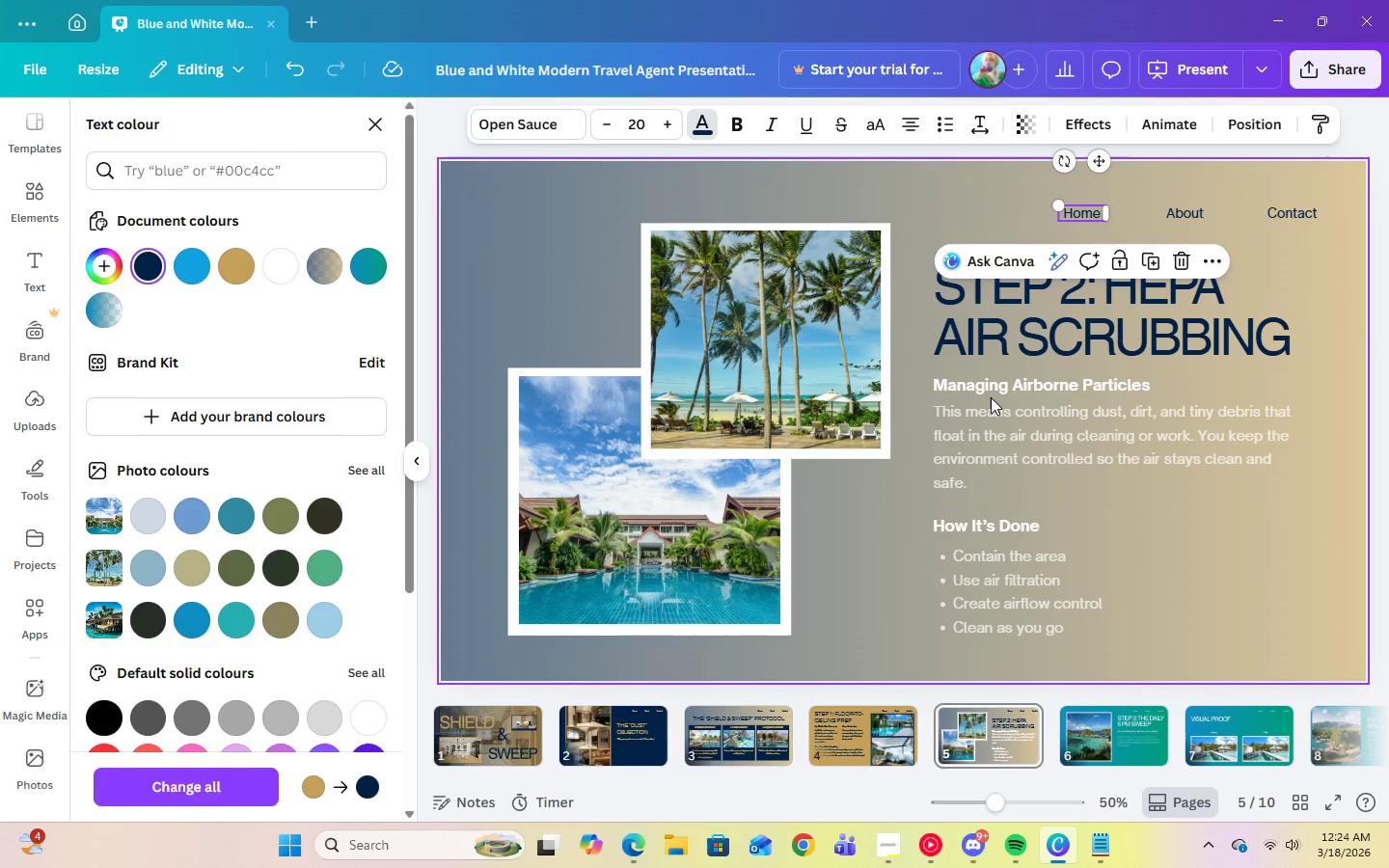 
left_click([988, 387])
 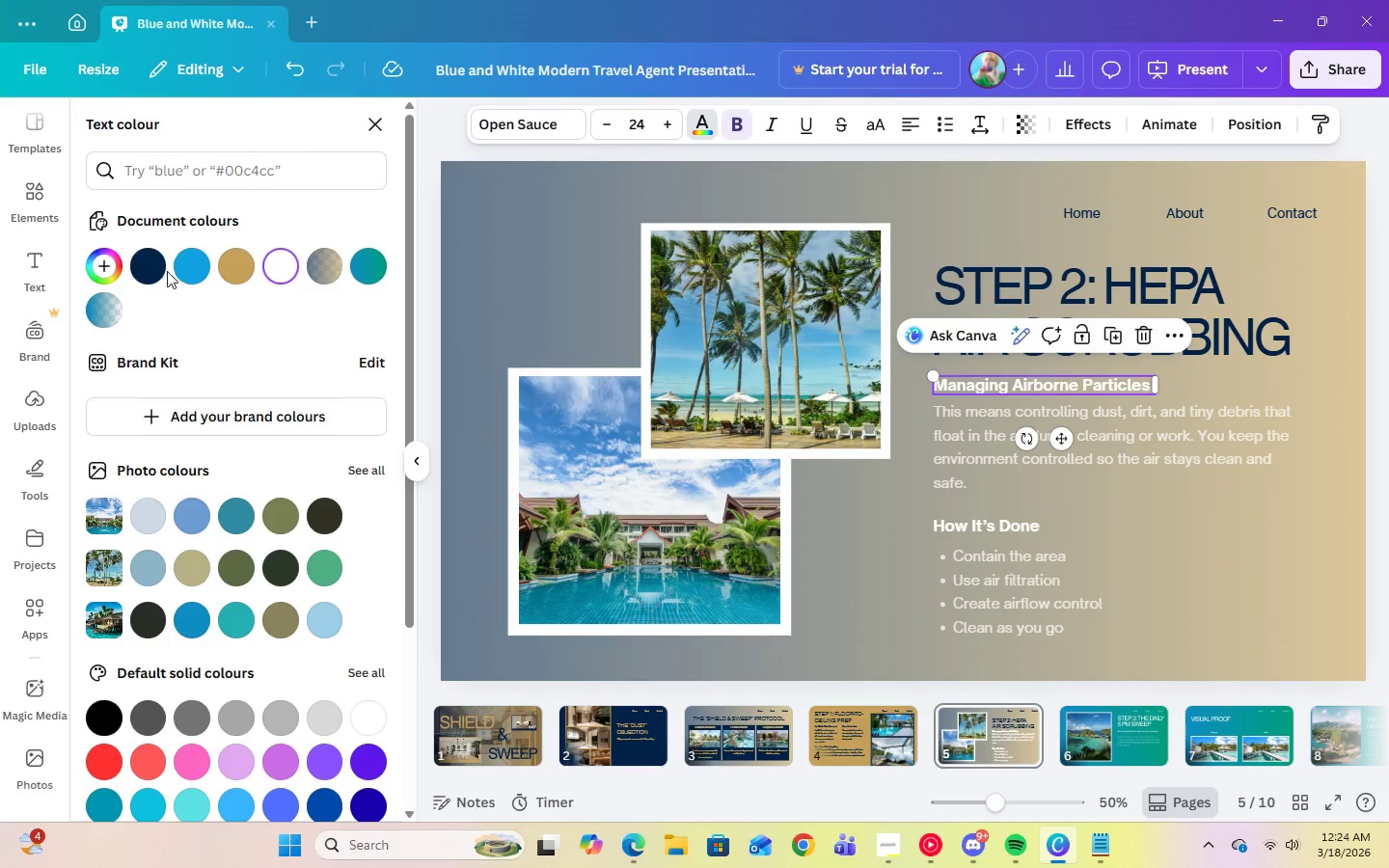 
left_click([158, 271])
 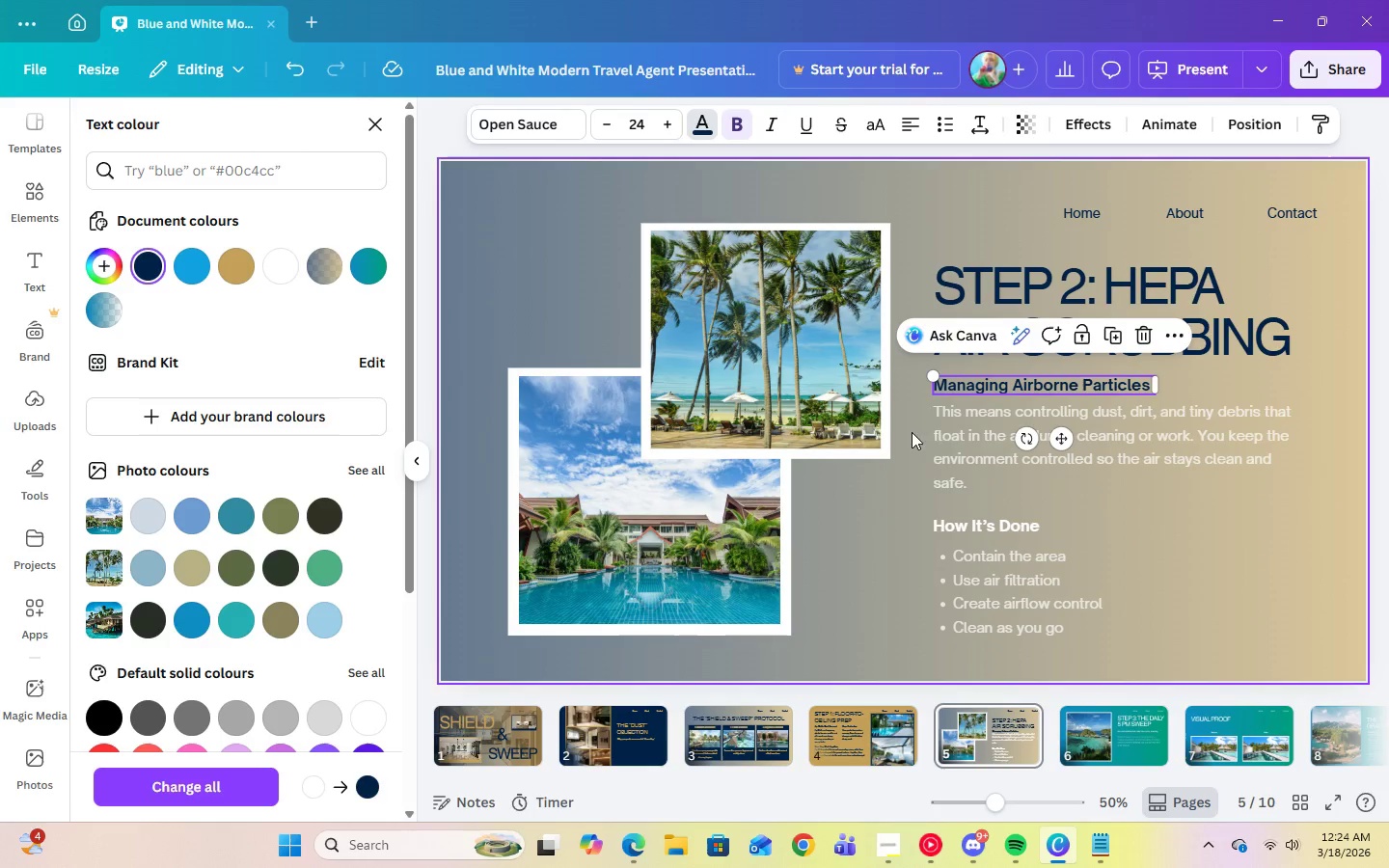 
left_click([947, 431])
 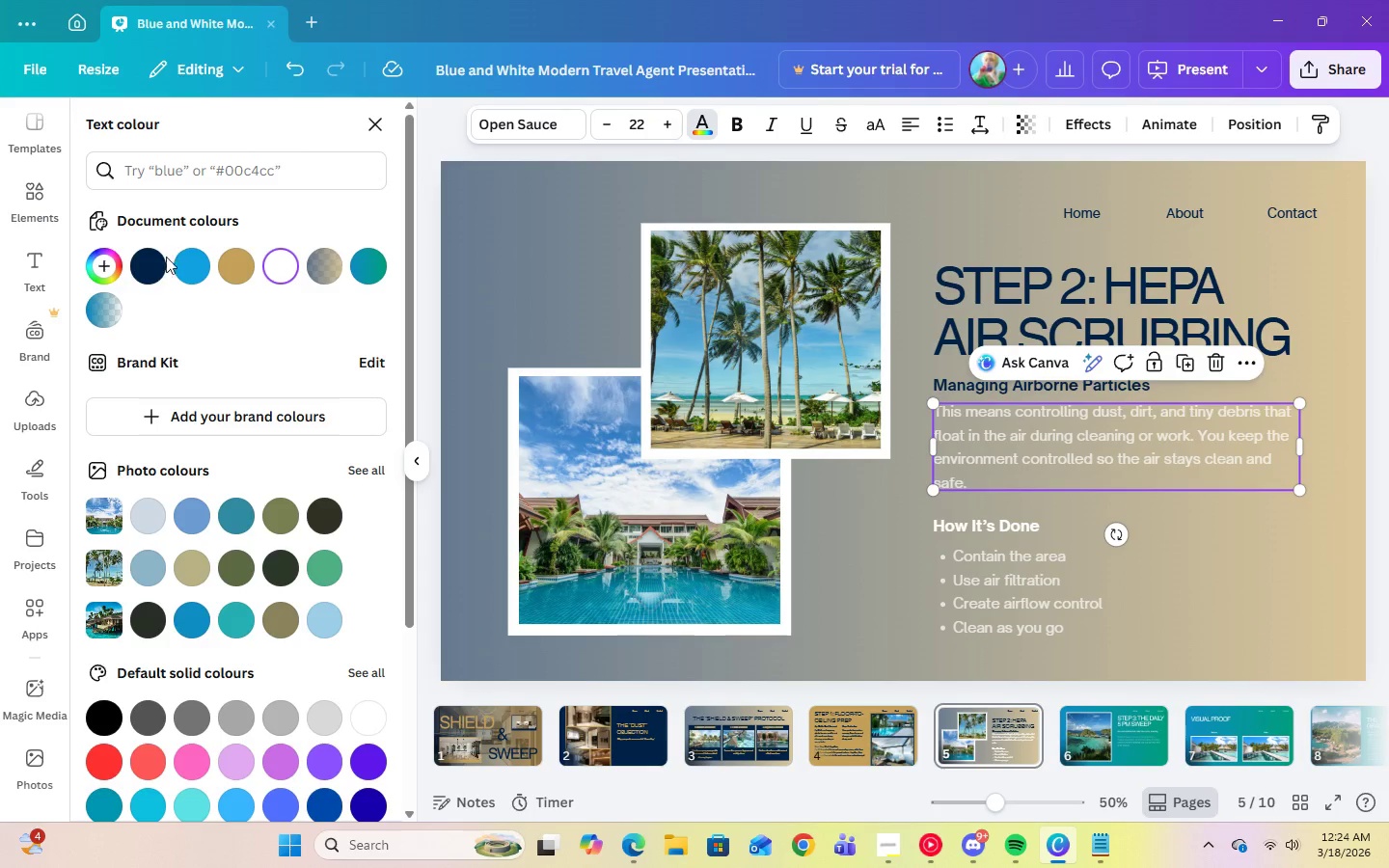 
left_click([155, 266])
 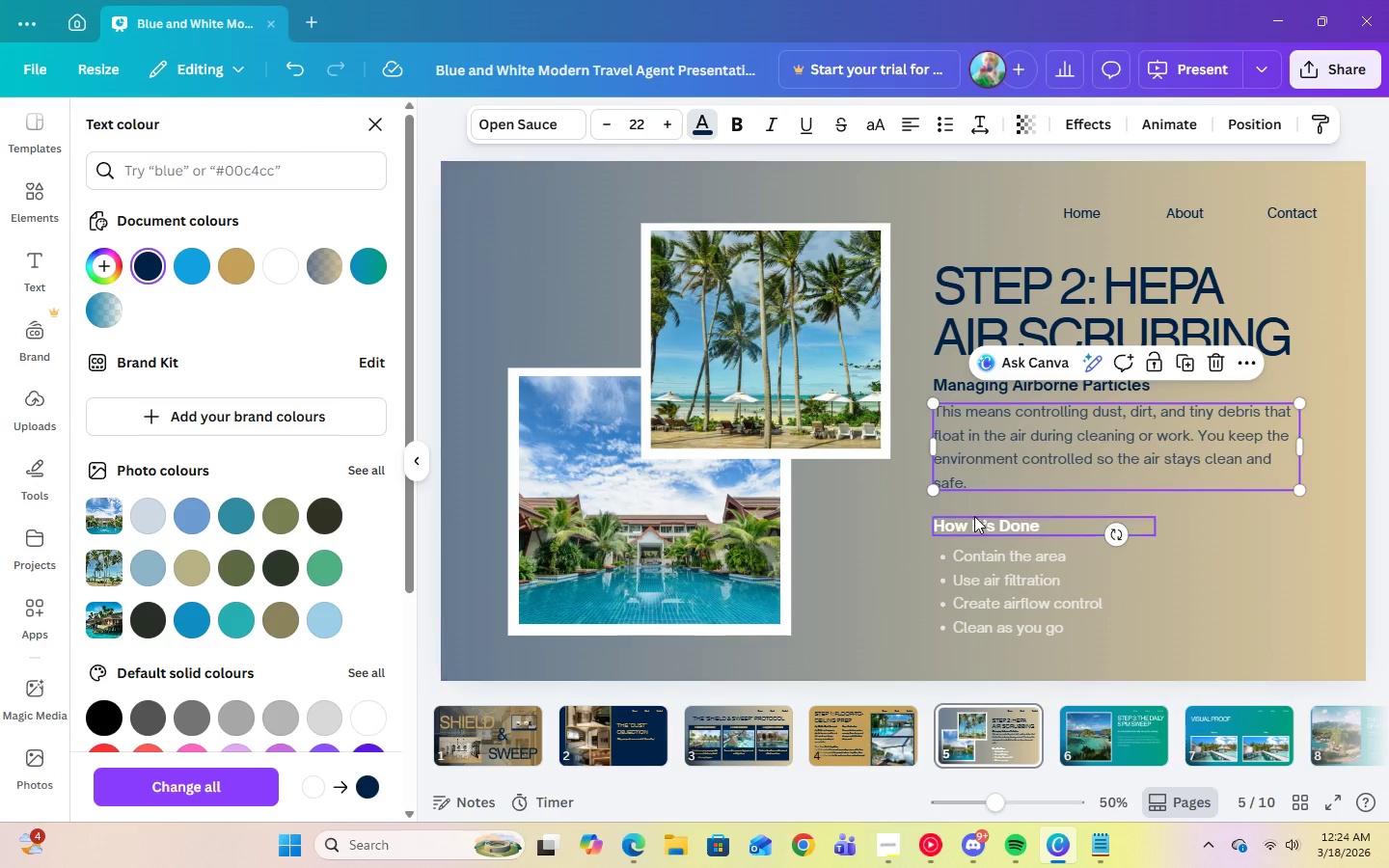 
left_click([975, 517])
 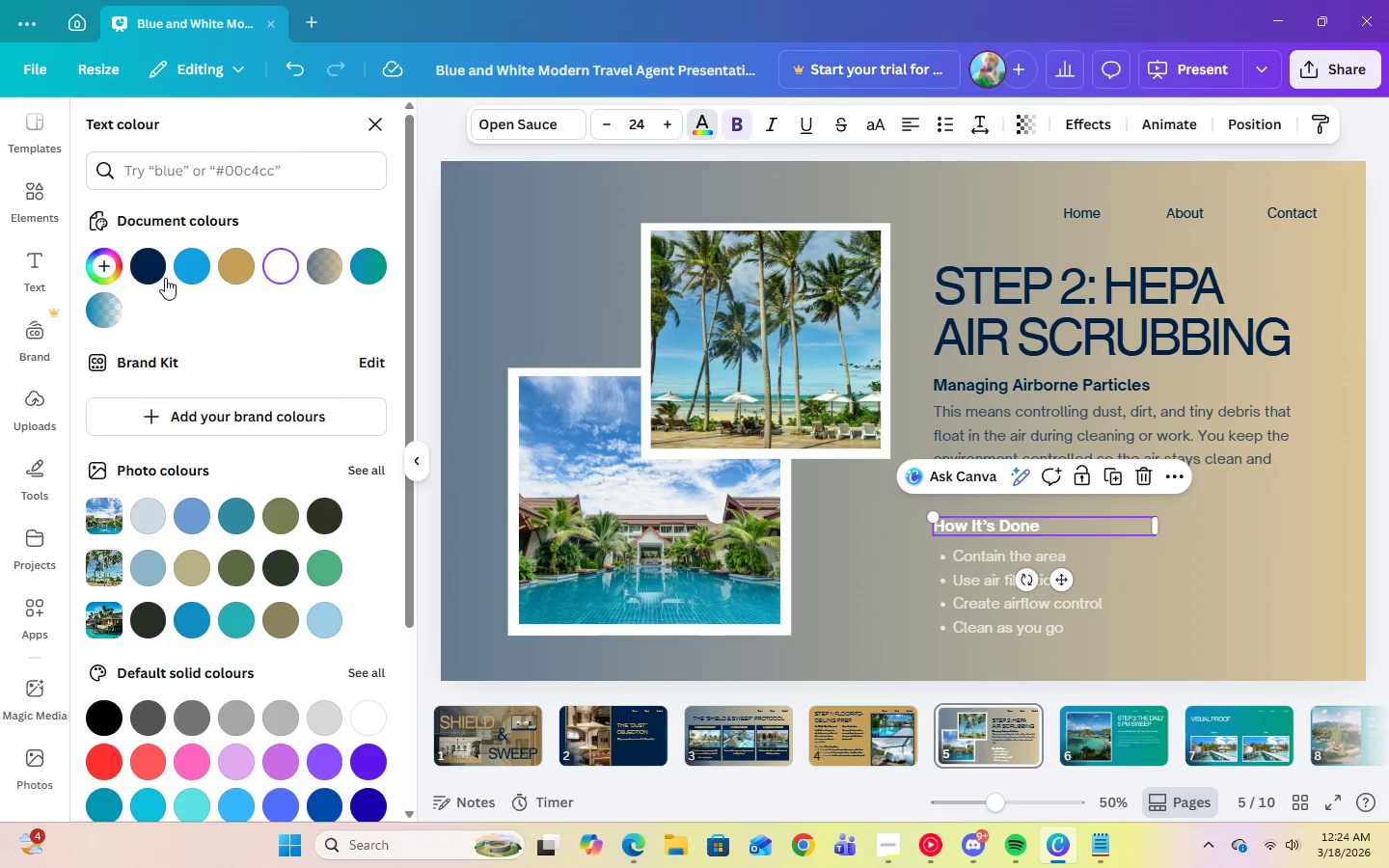 
left_click([154, 274])
 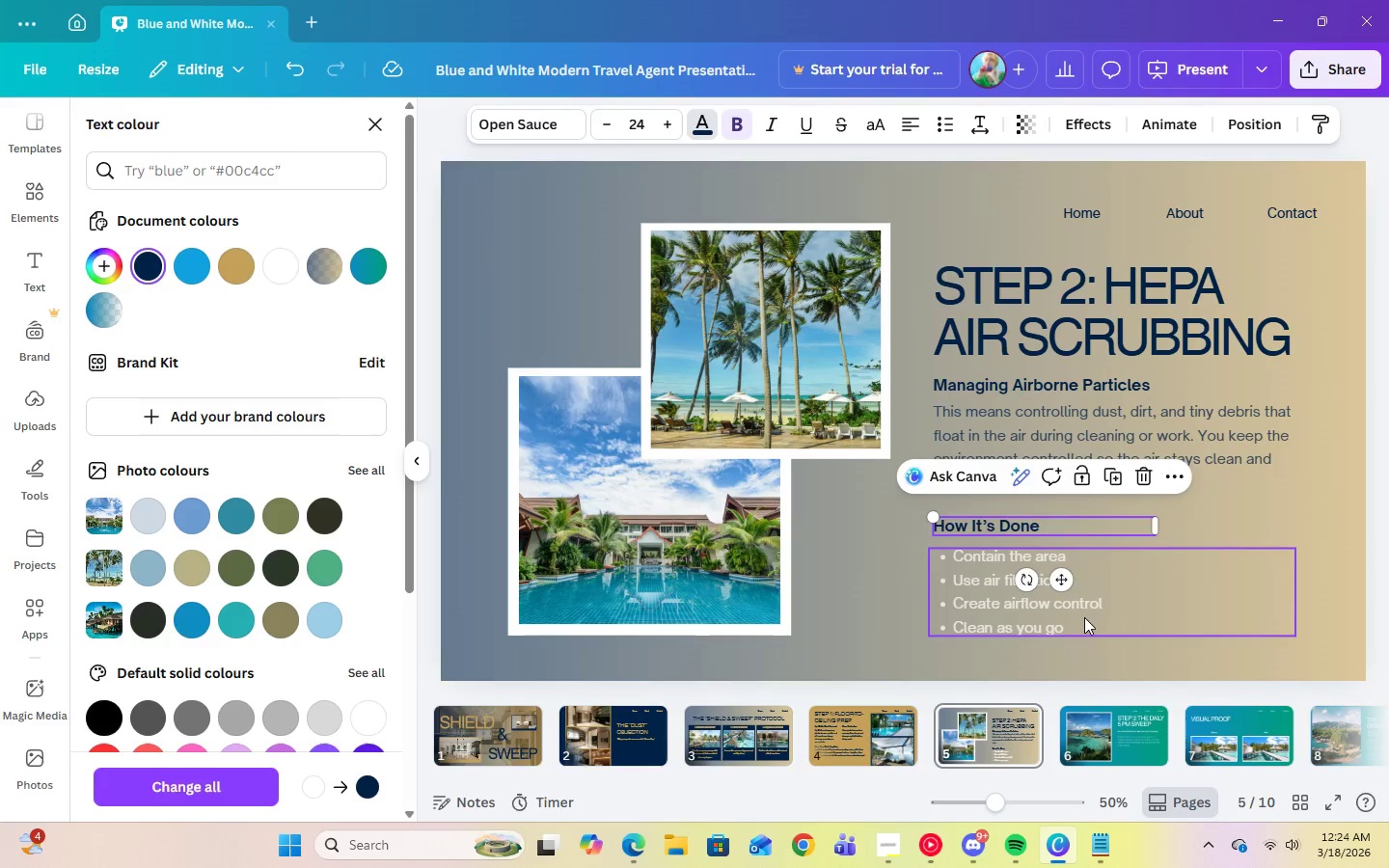 
left_click([1078, 618])
 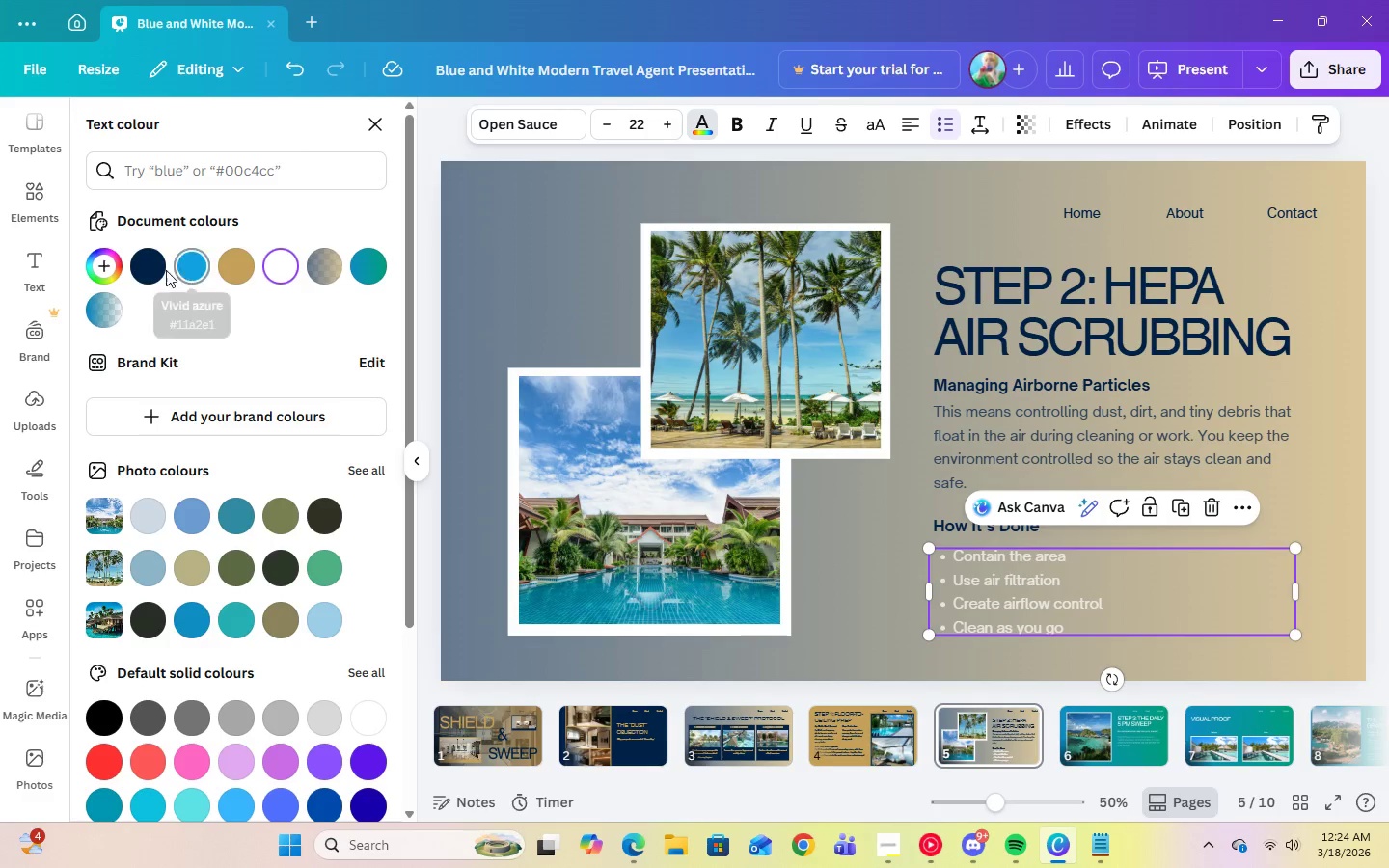 
left_click([162, 270])
 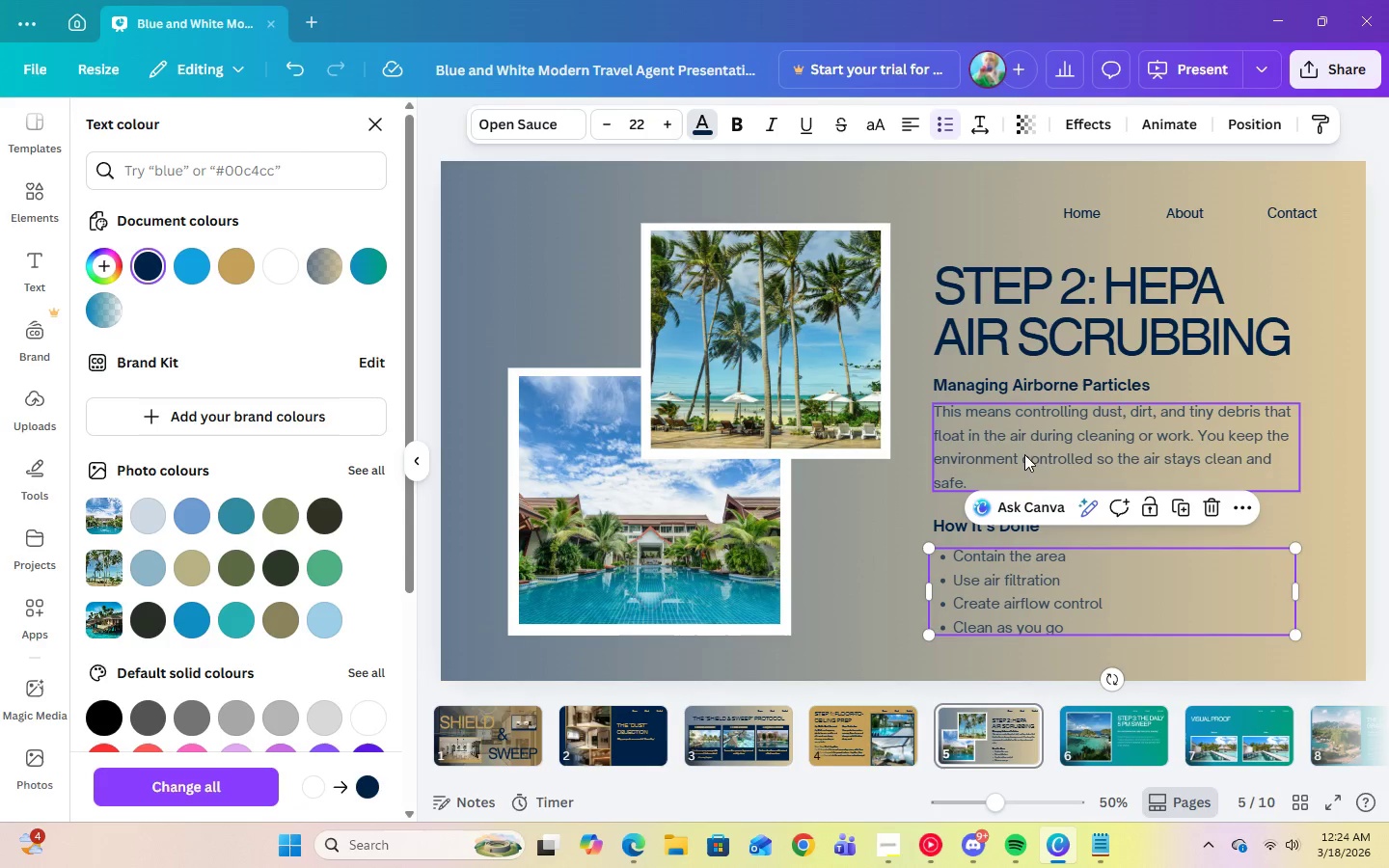 
left_click([1031, 455])
 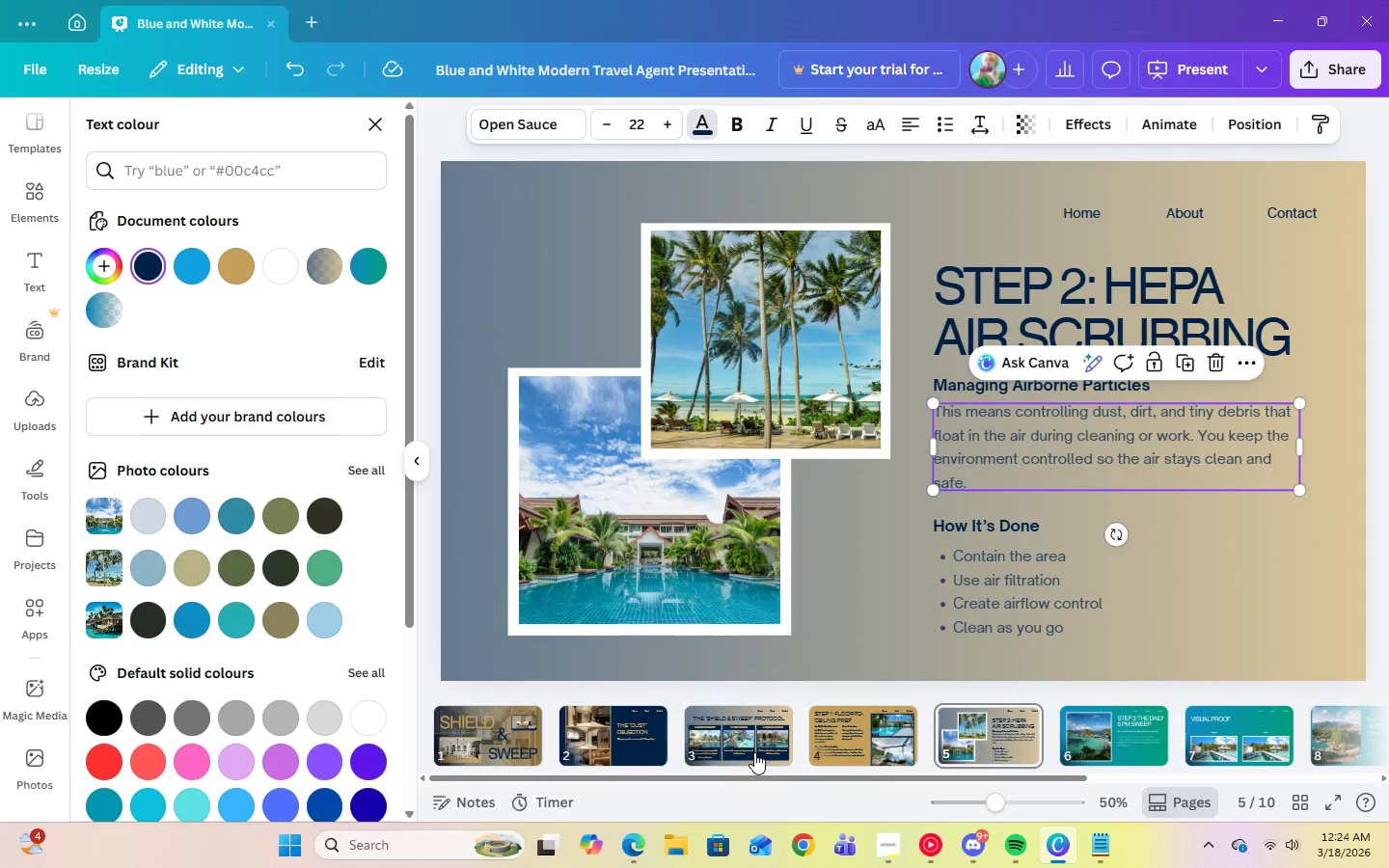 
left_click([844, 753])
 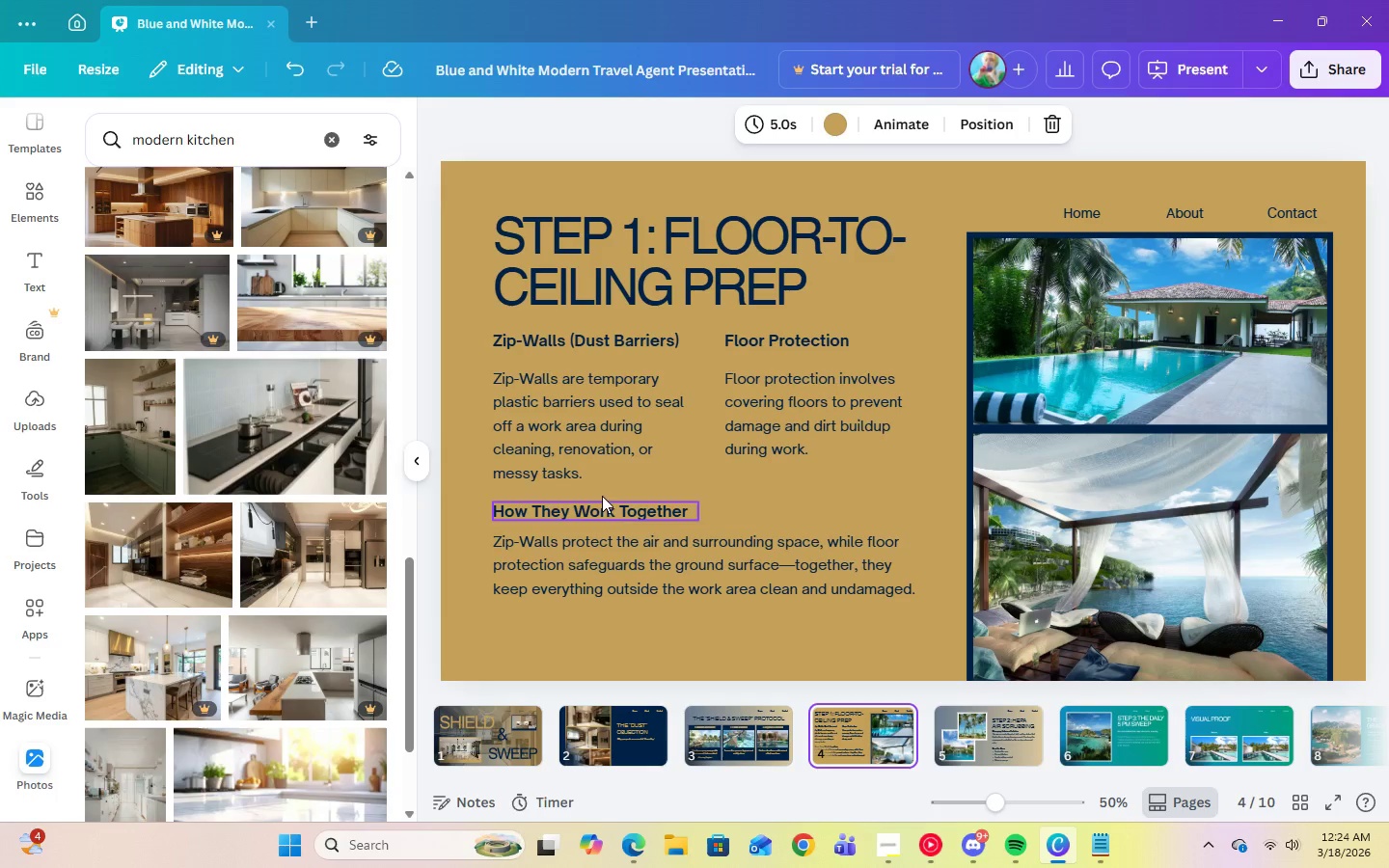 
left_click([588, 442])
 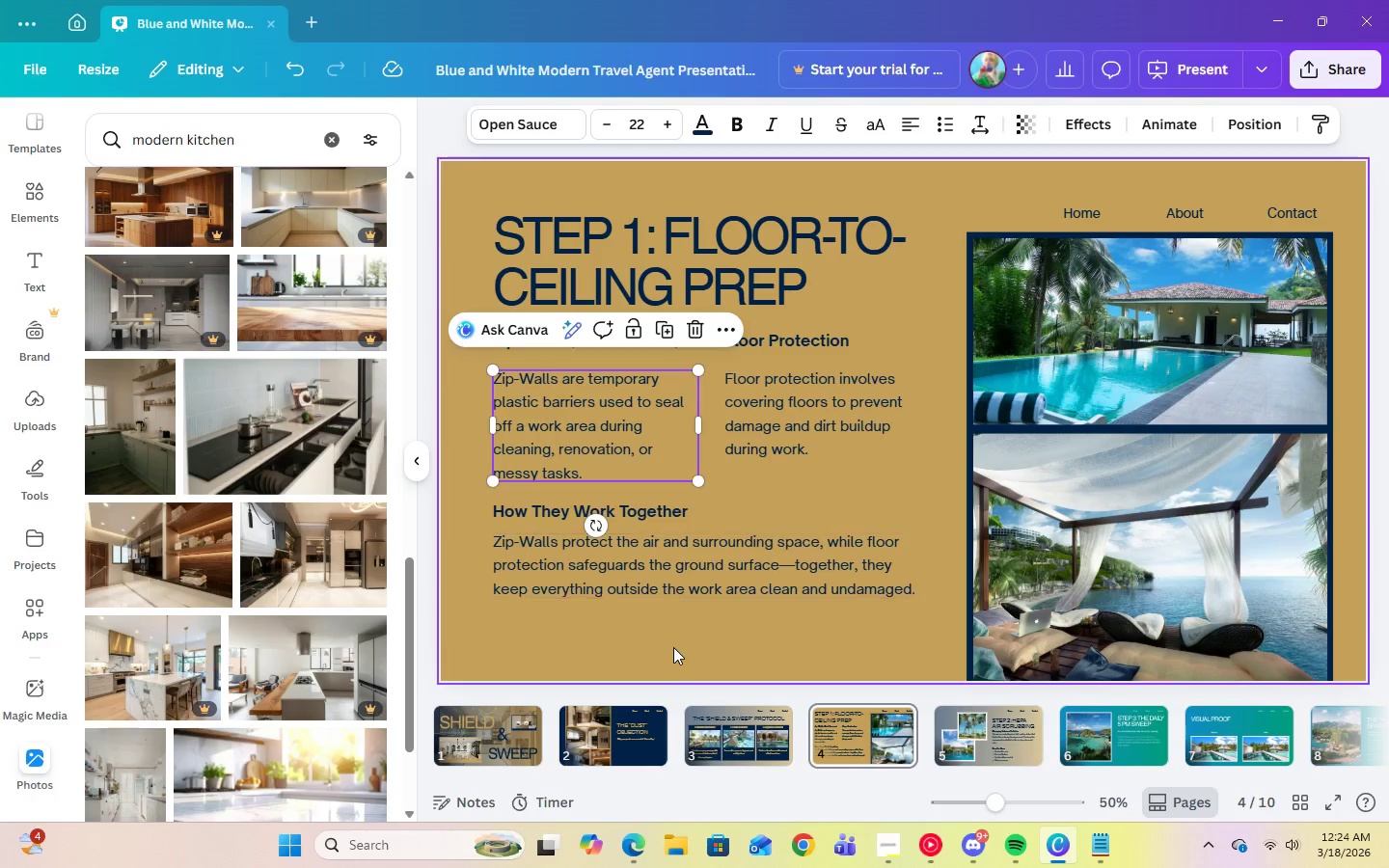 
left_click([673, 647])
 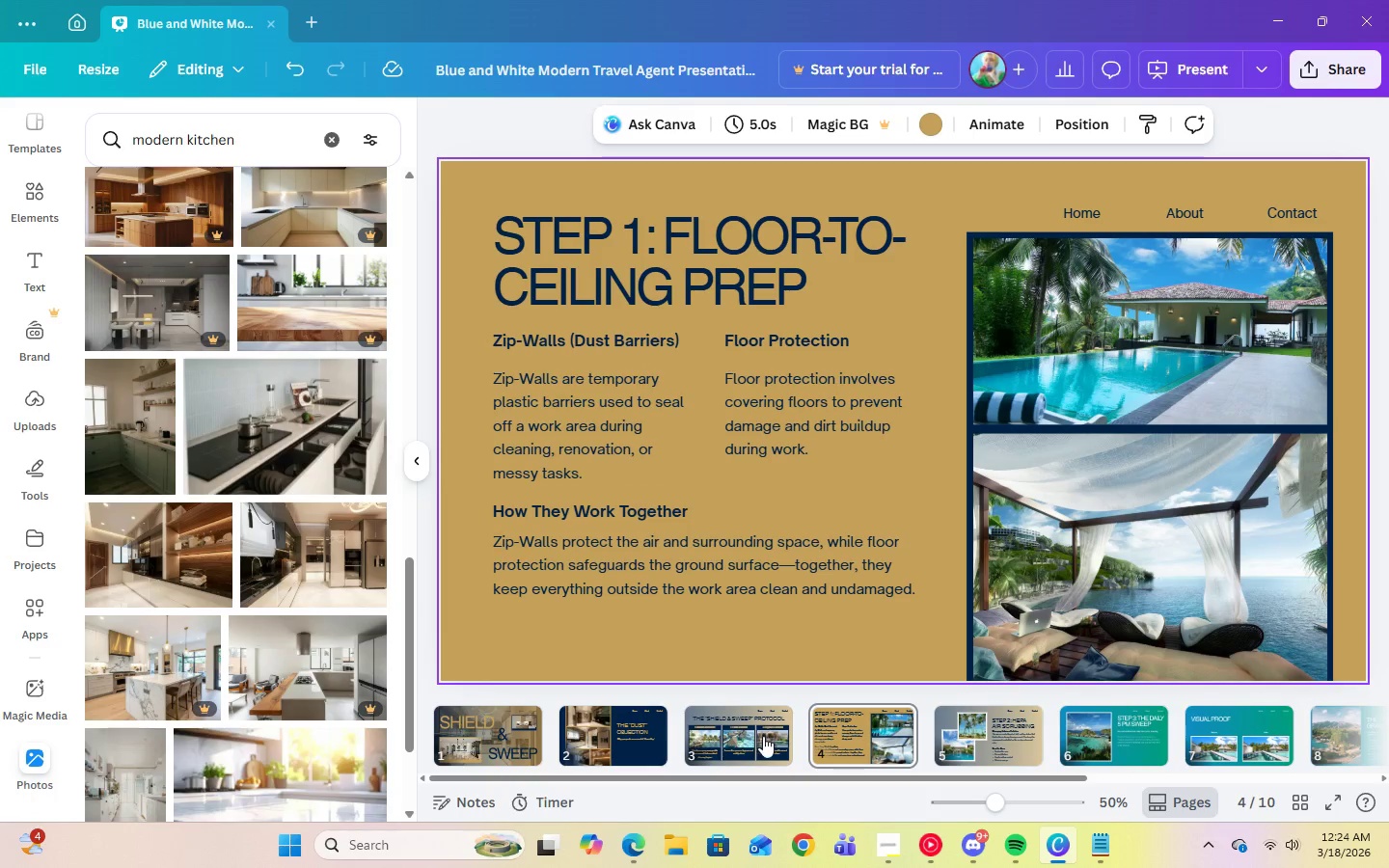 
left_click([763, 736])
 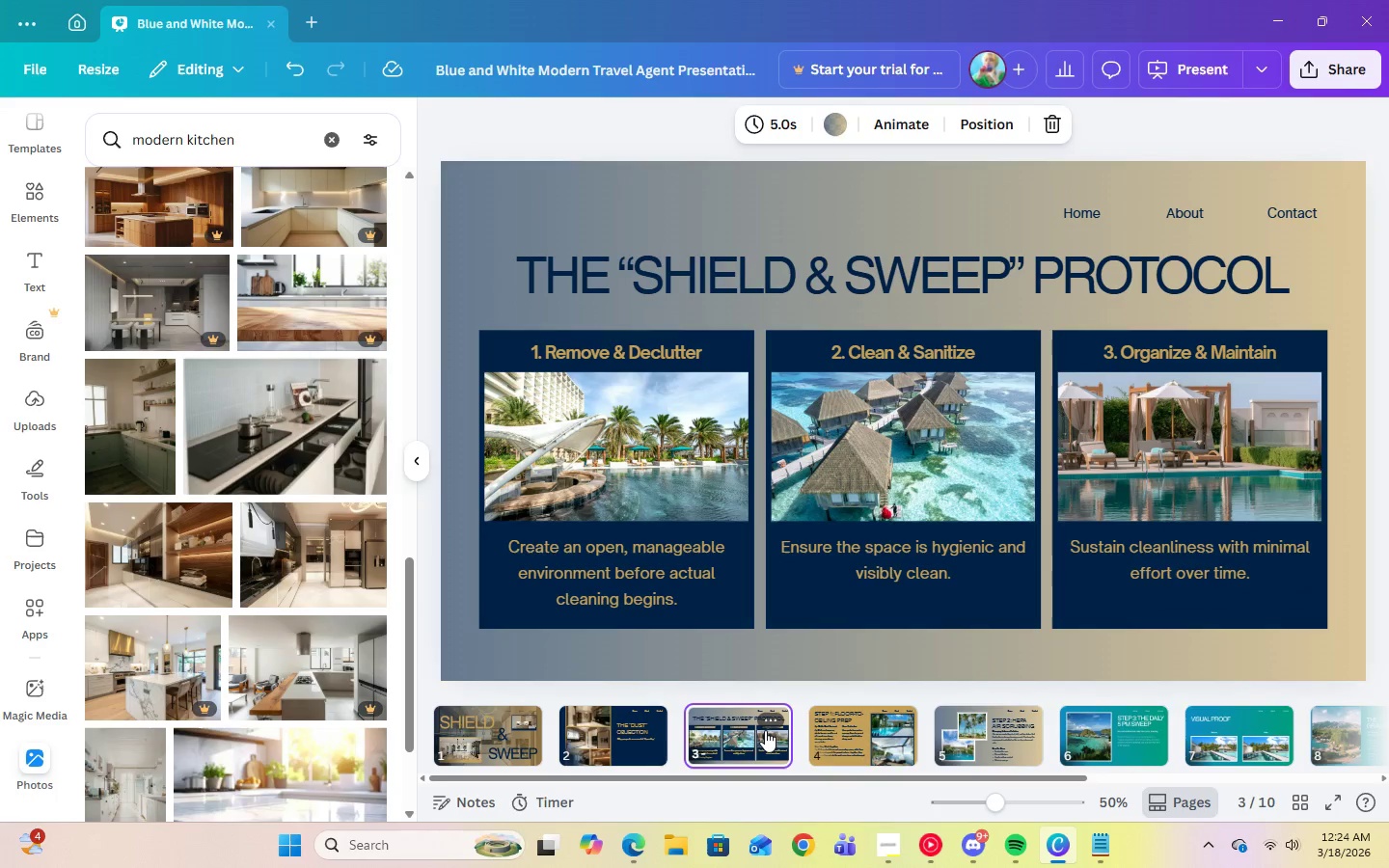 
left_click([1017, 731])
 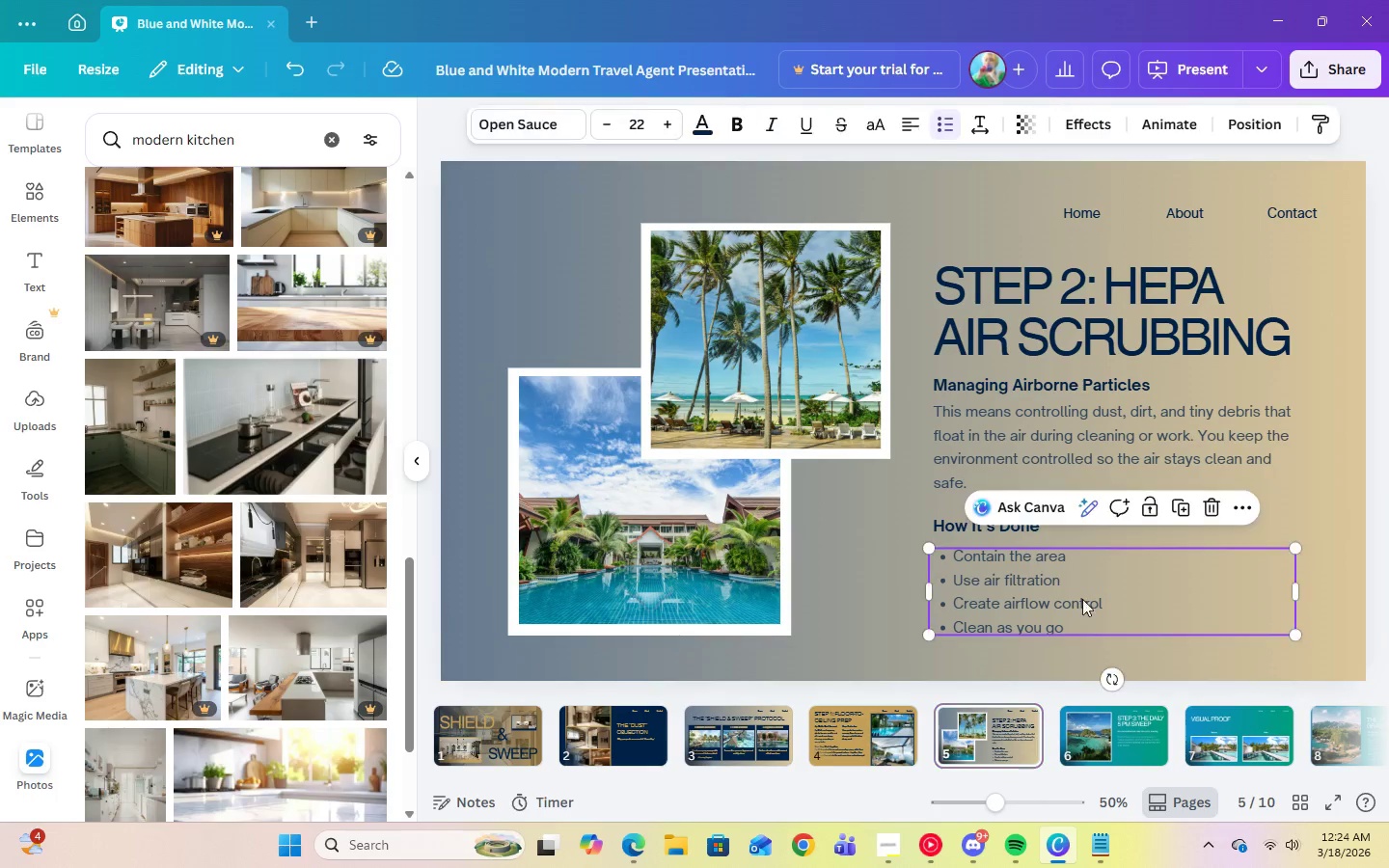 
double_click([1100, 423])
 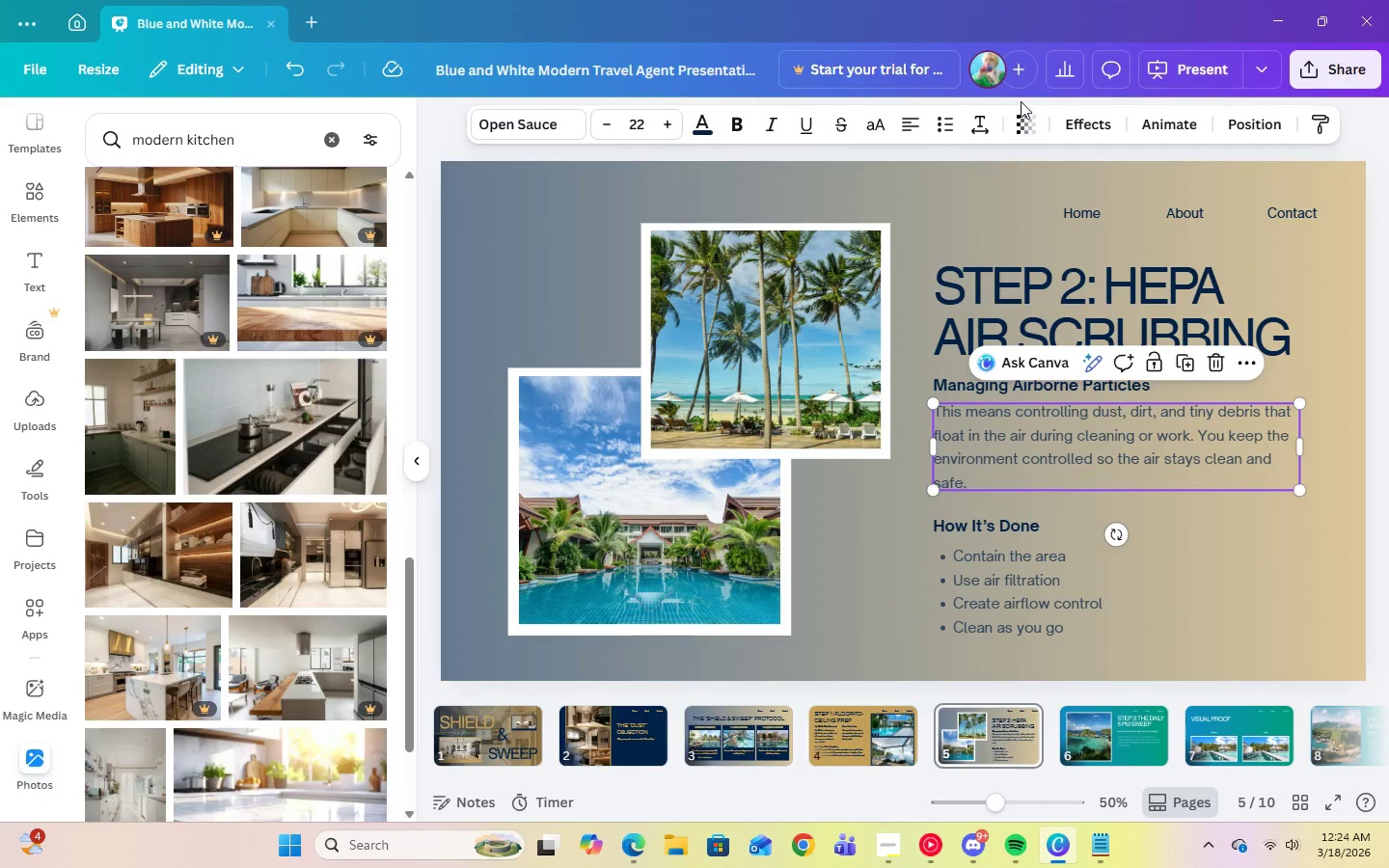 
left_click([1029, 118])
 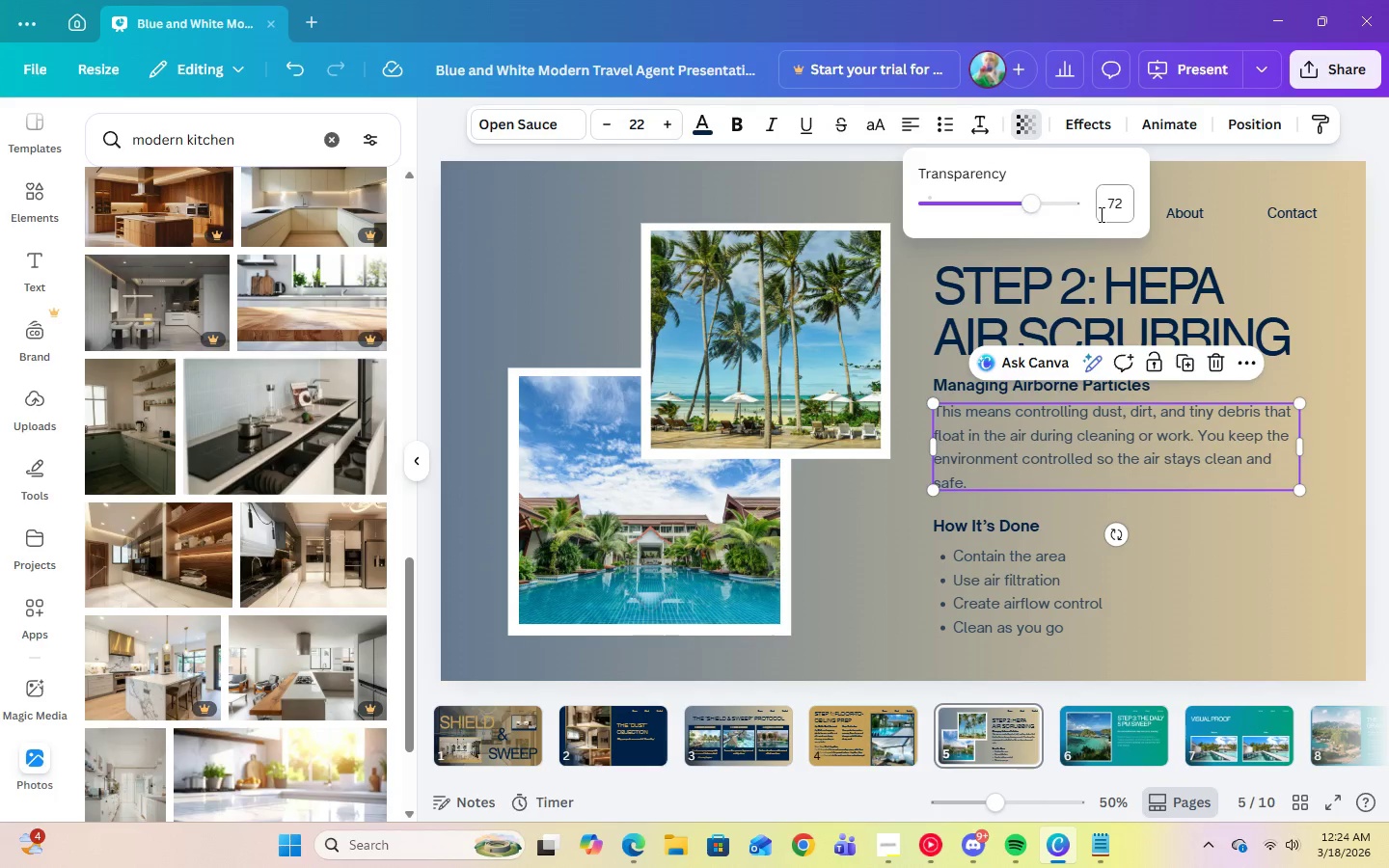 
left_click([1103, 214])
 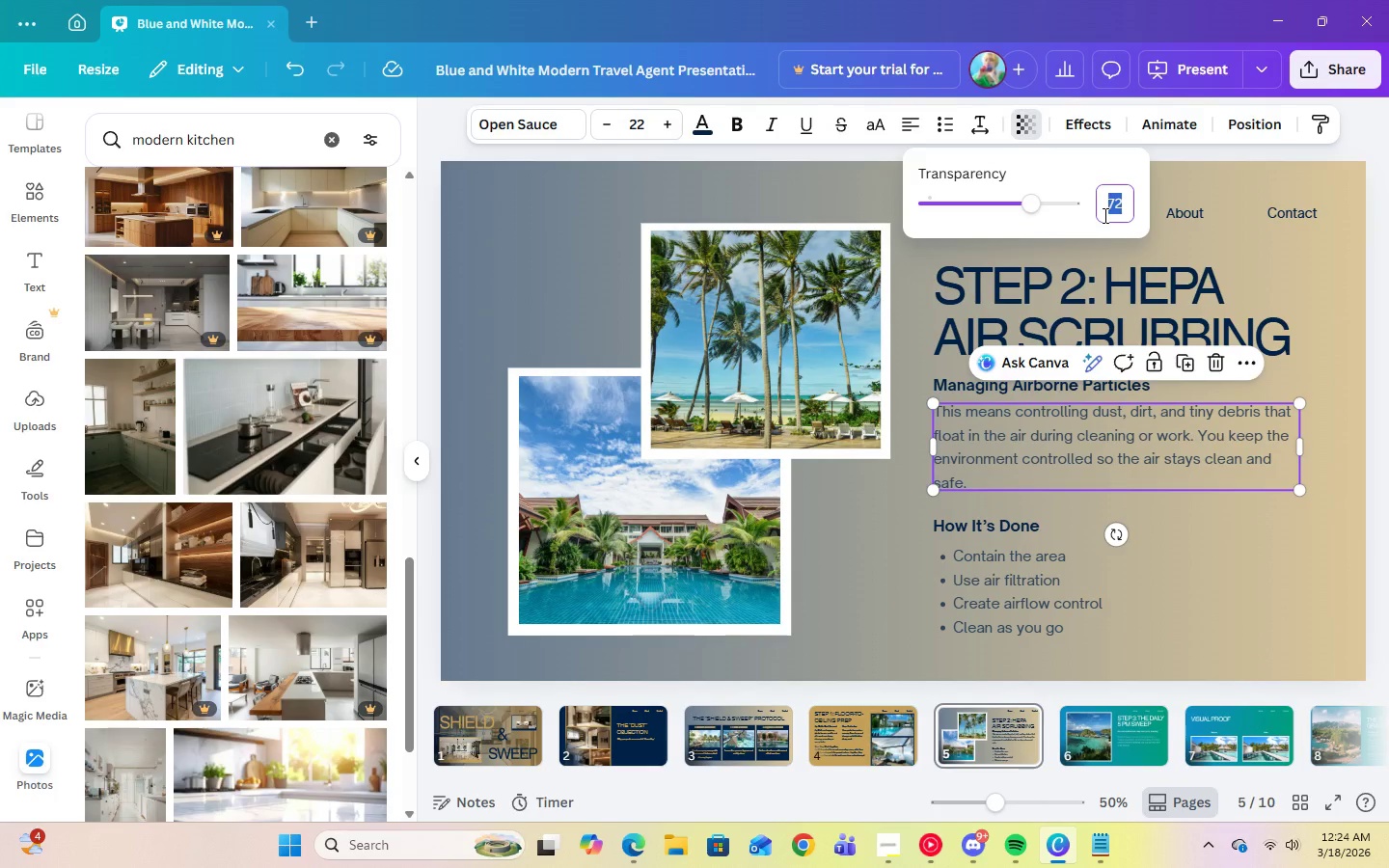 
key(Numpad1)
 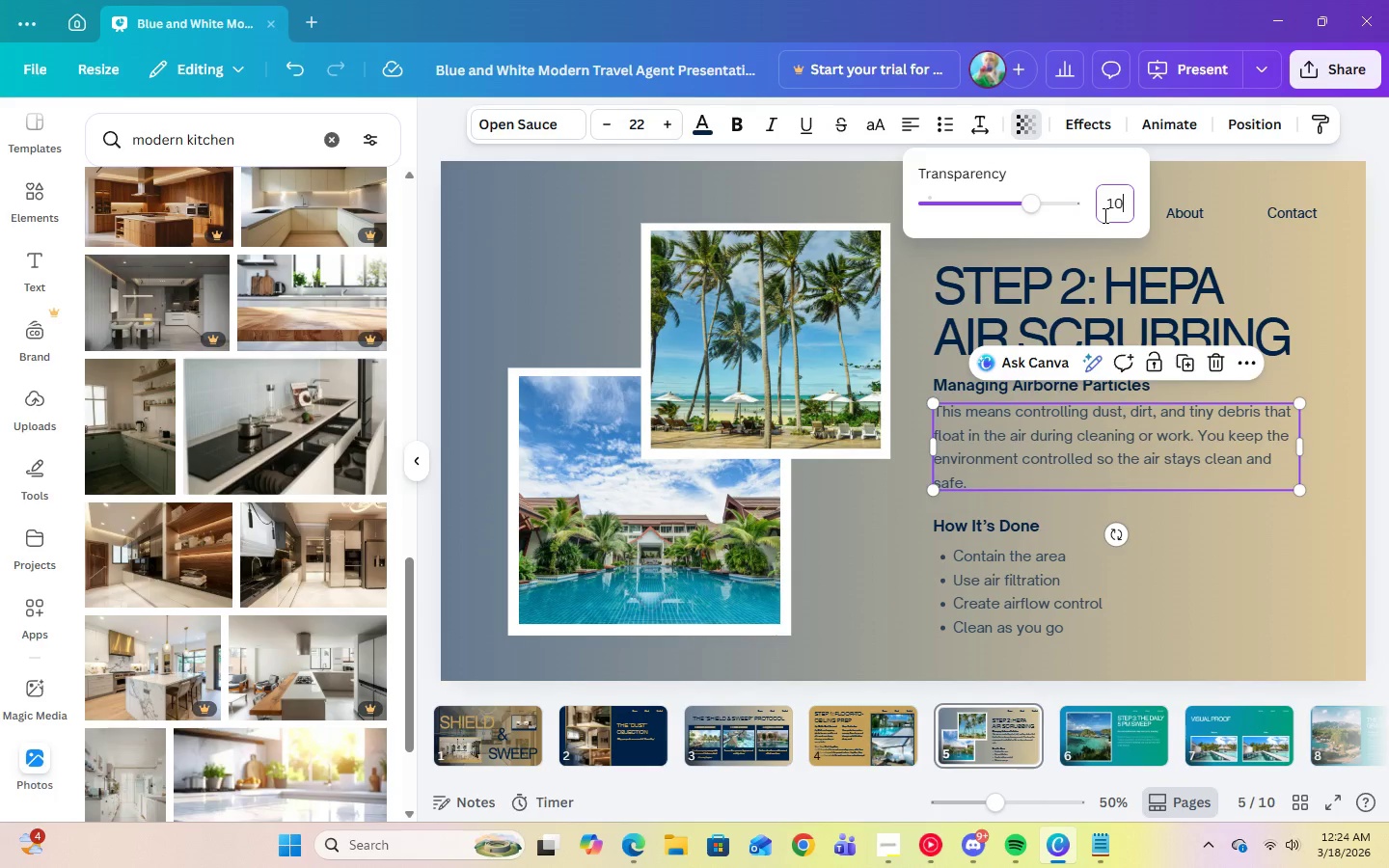 
key(Numpad0)
 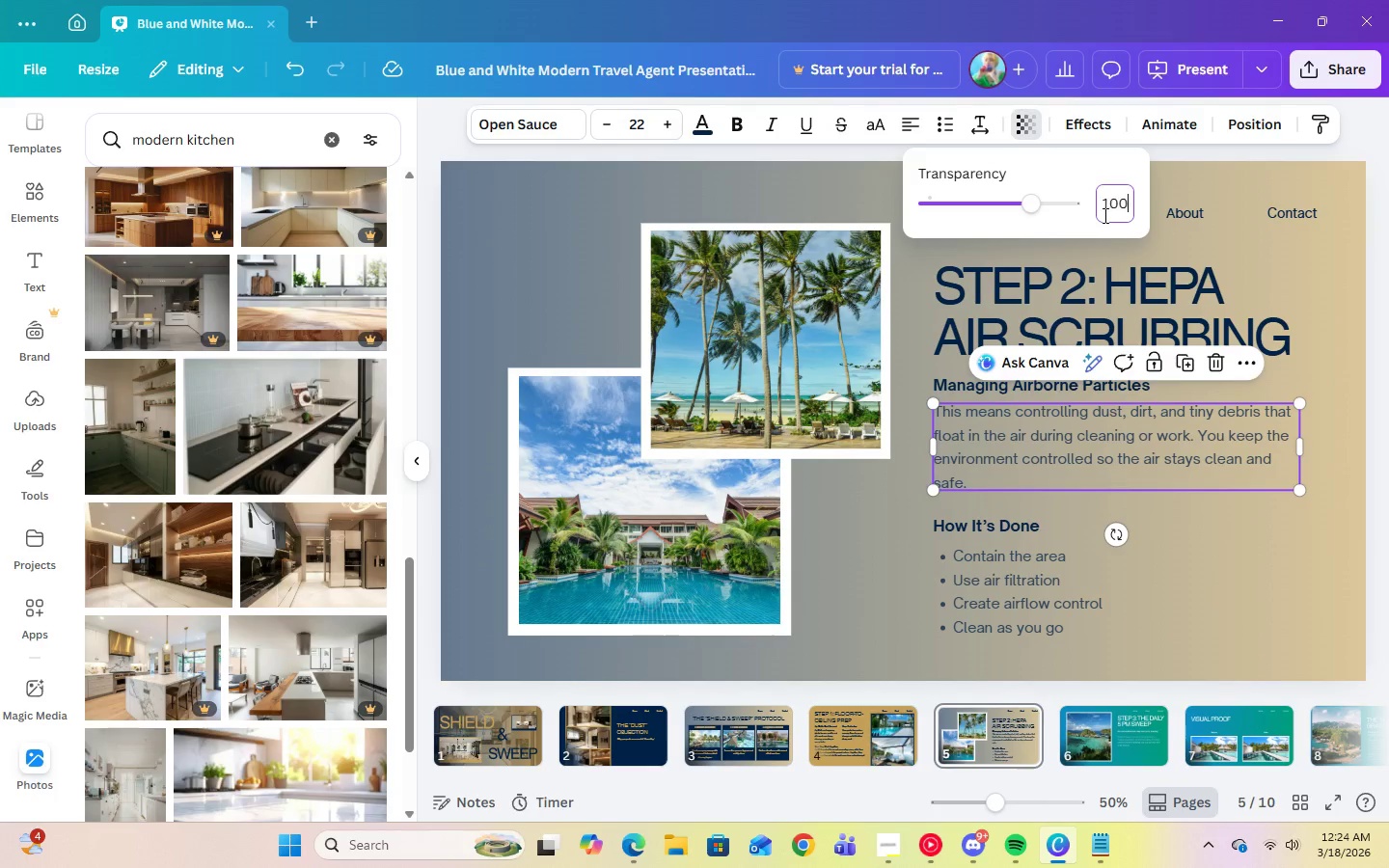 
key(Numpad0)
 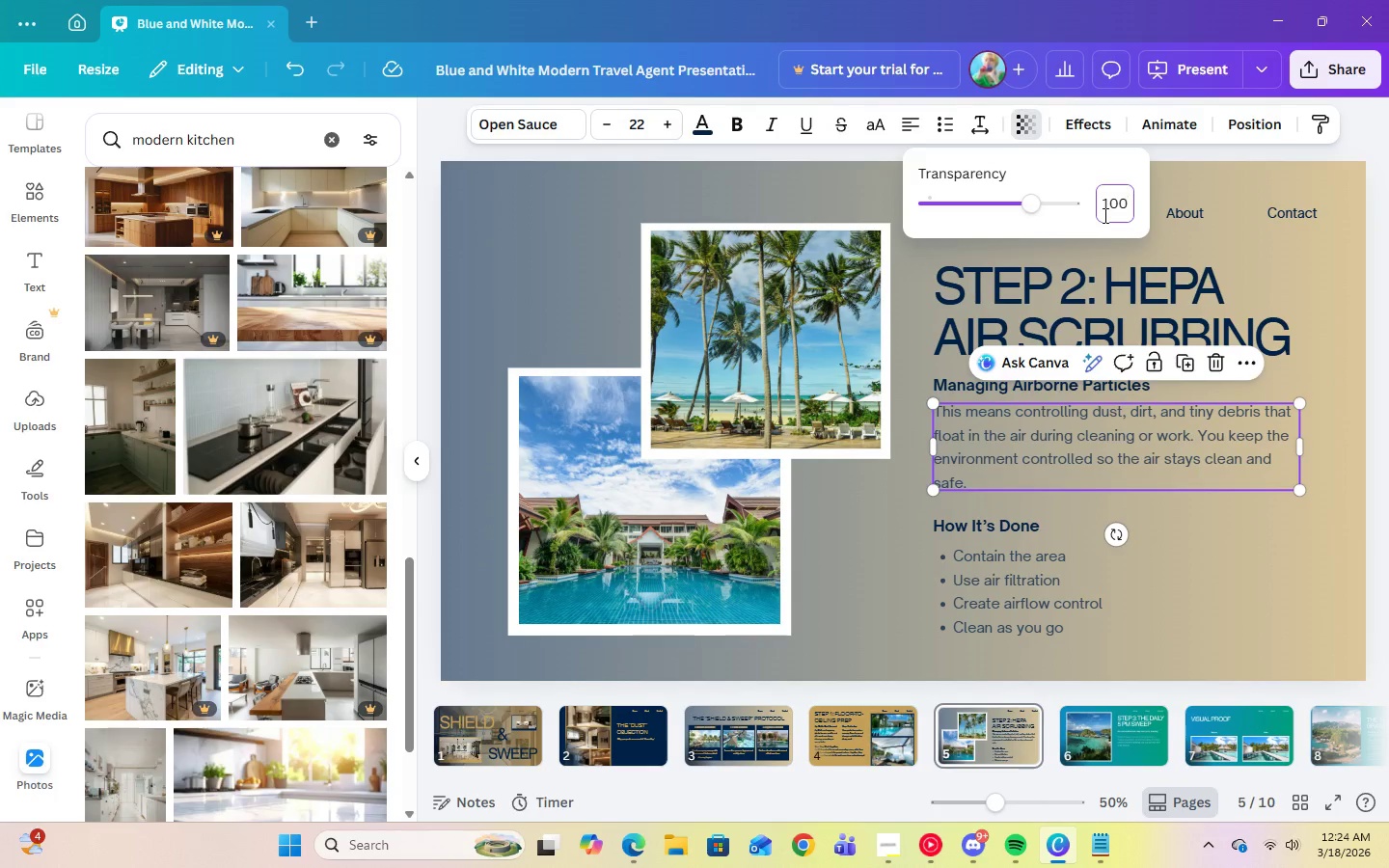 
key(Enter)
 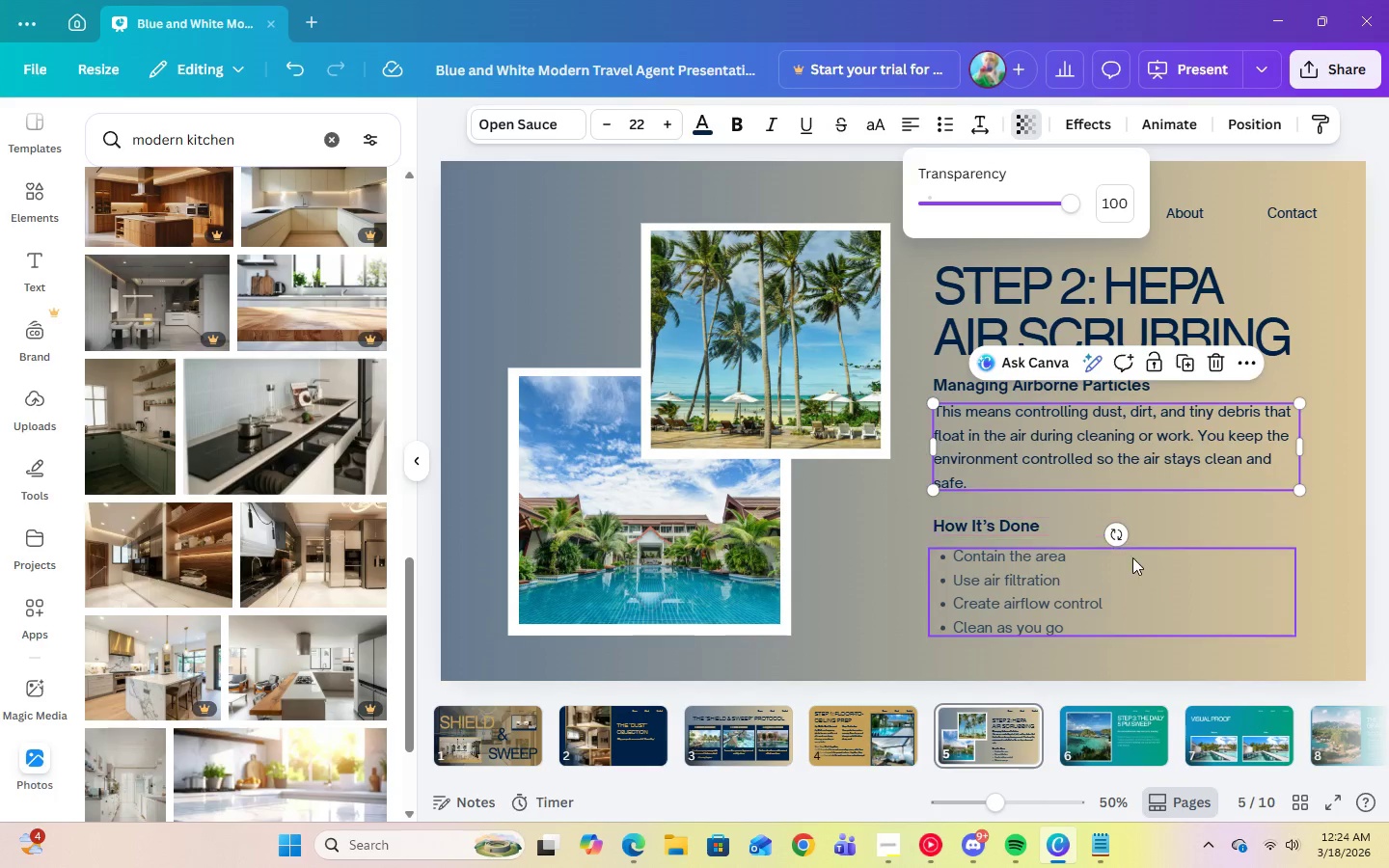 
left_click([1081, 586])
 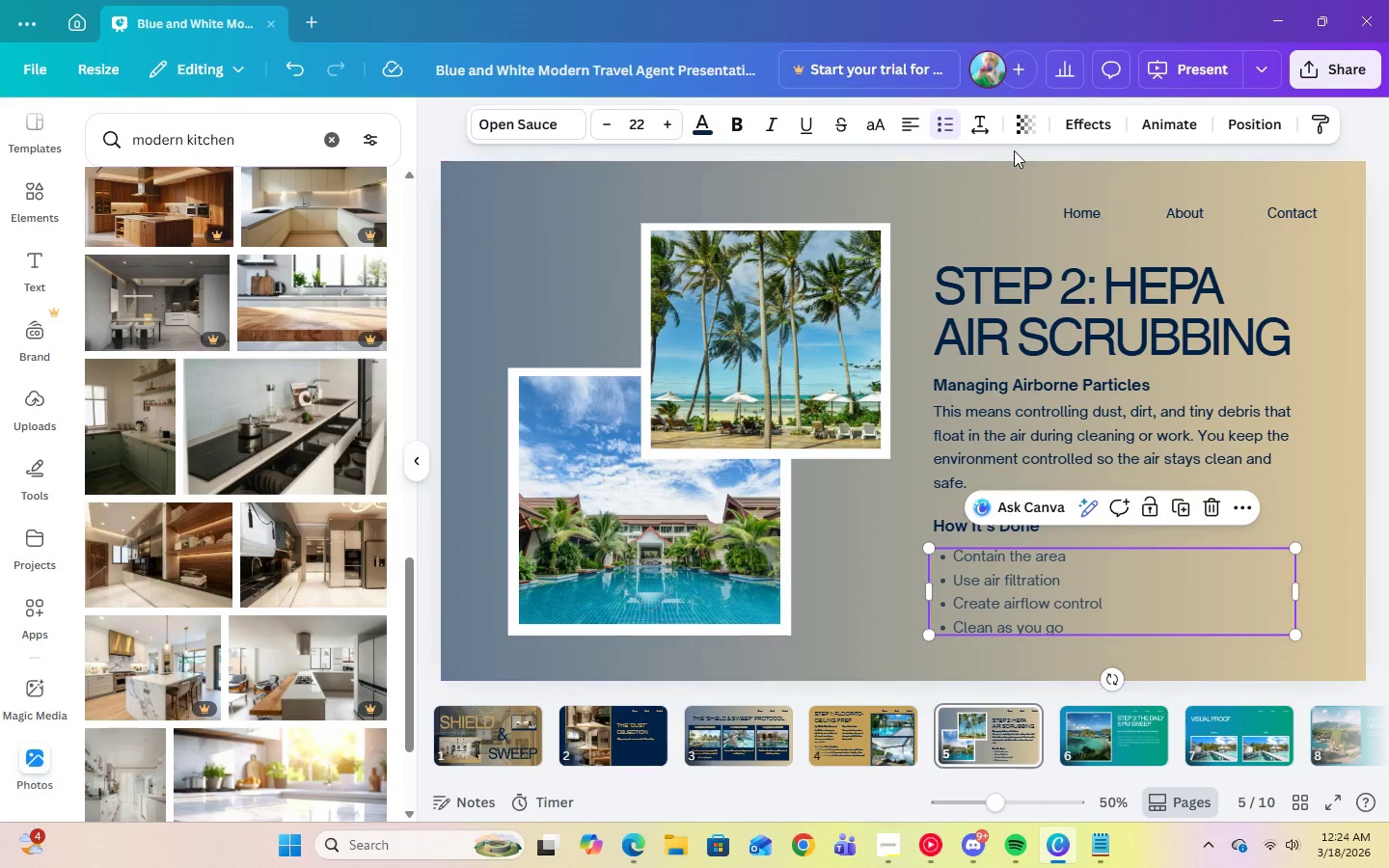 
left_click([1017, 135])
 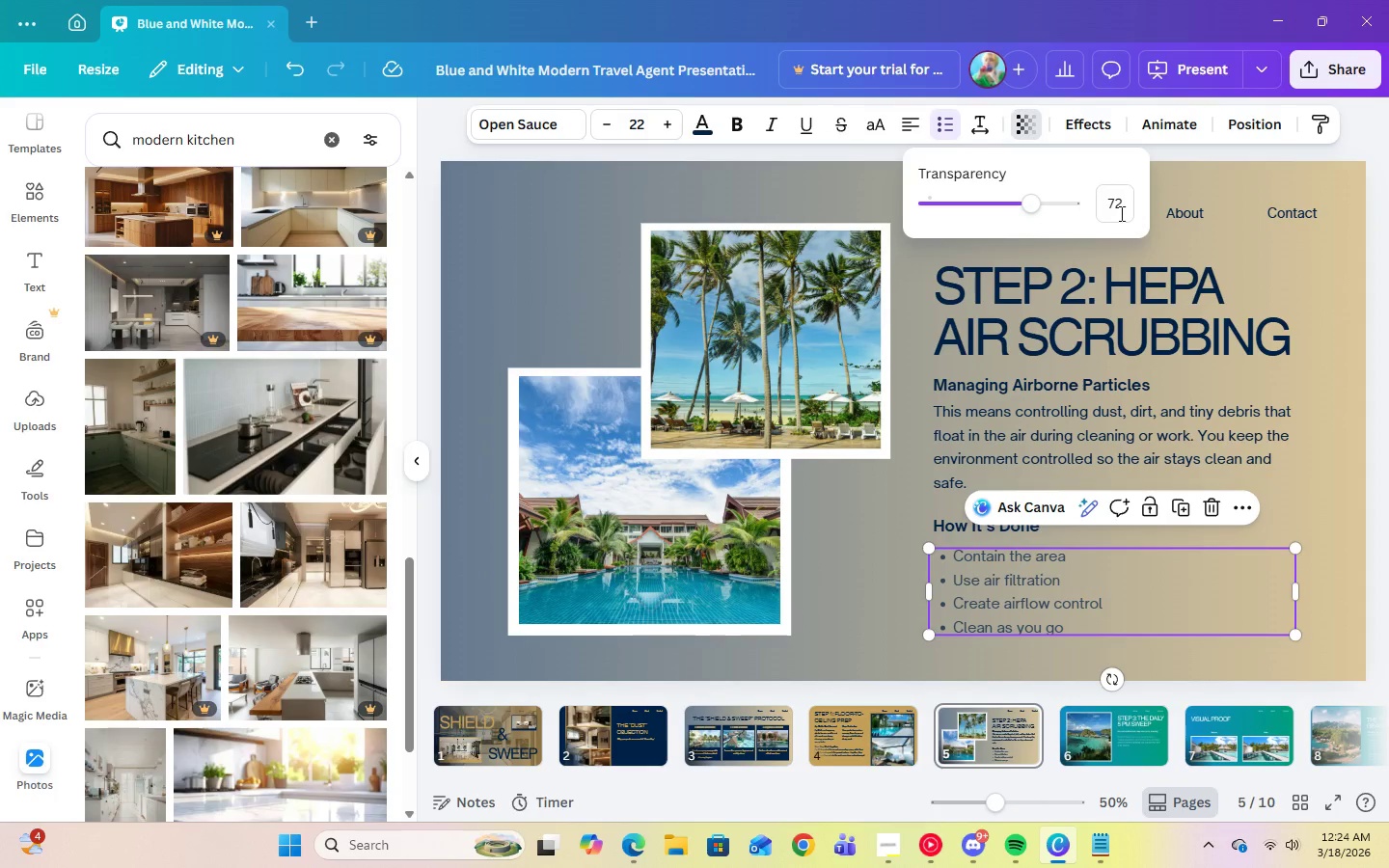 
left_click([1114, 193])
 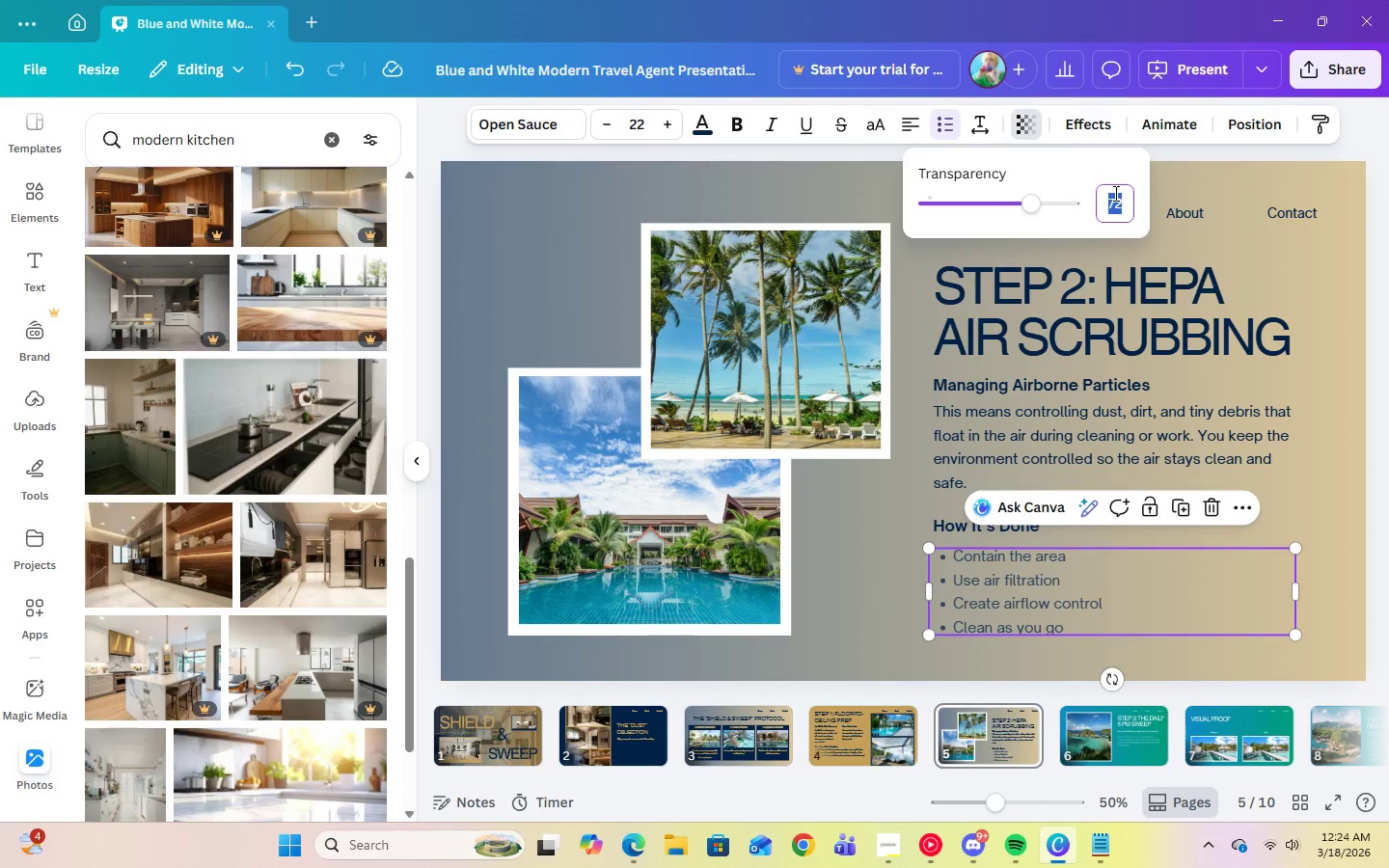 
key(Numpad1)
 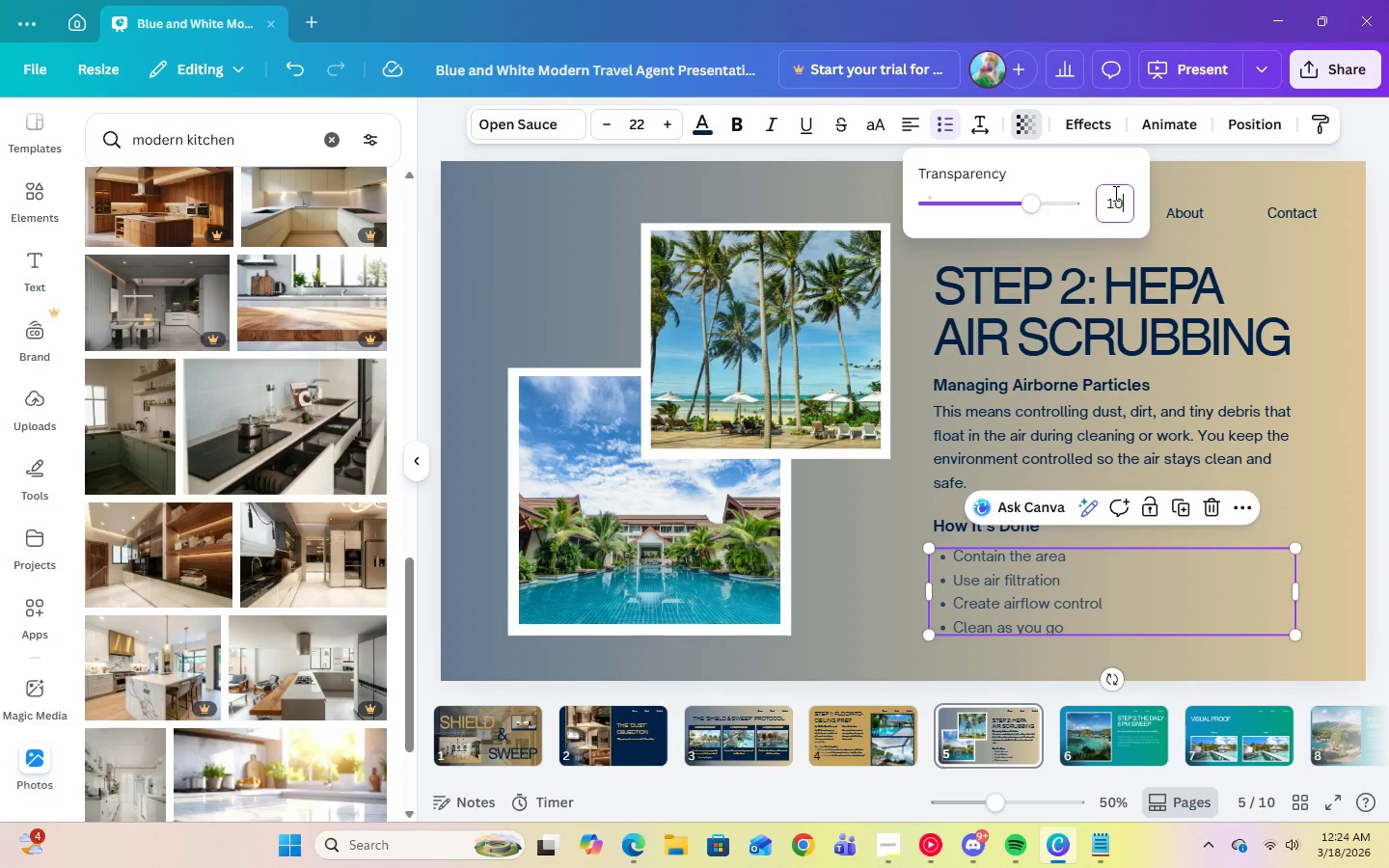 
key(Numpad0)
 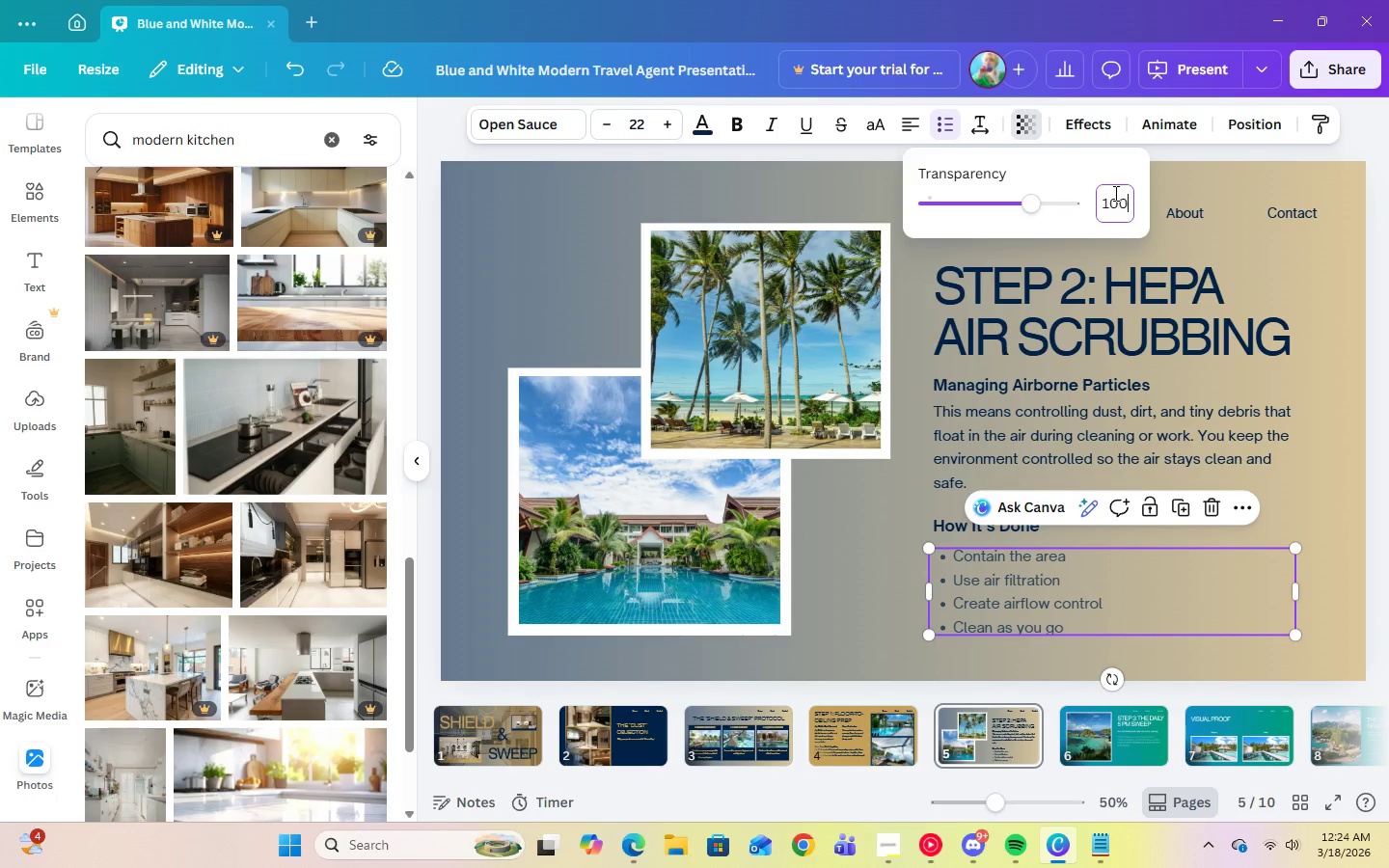 
key(Numpad0)
 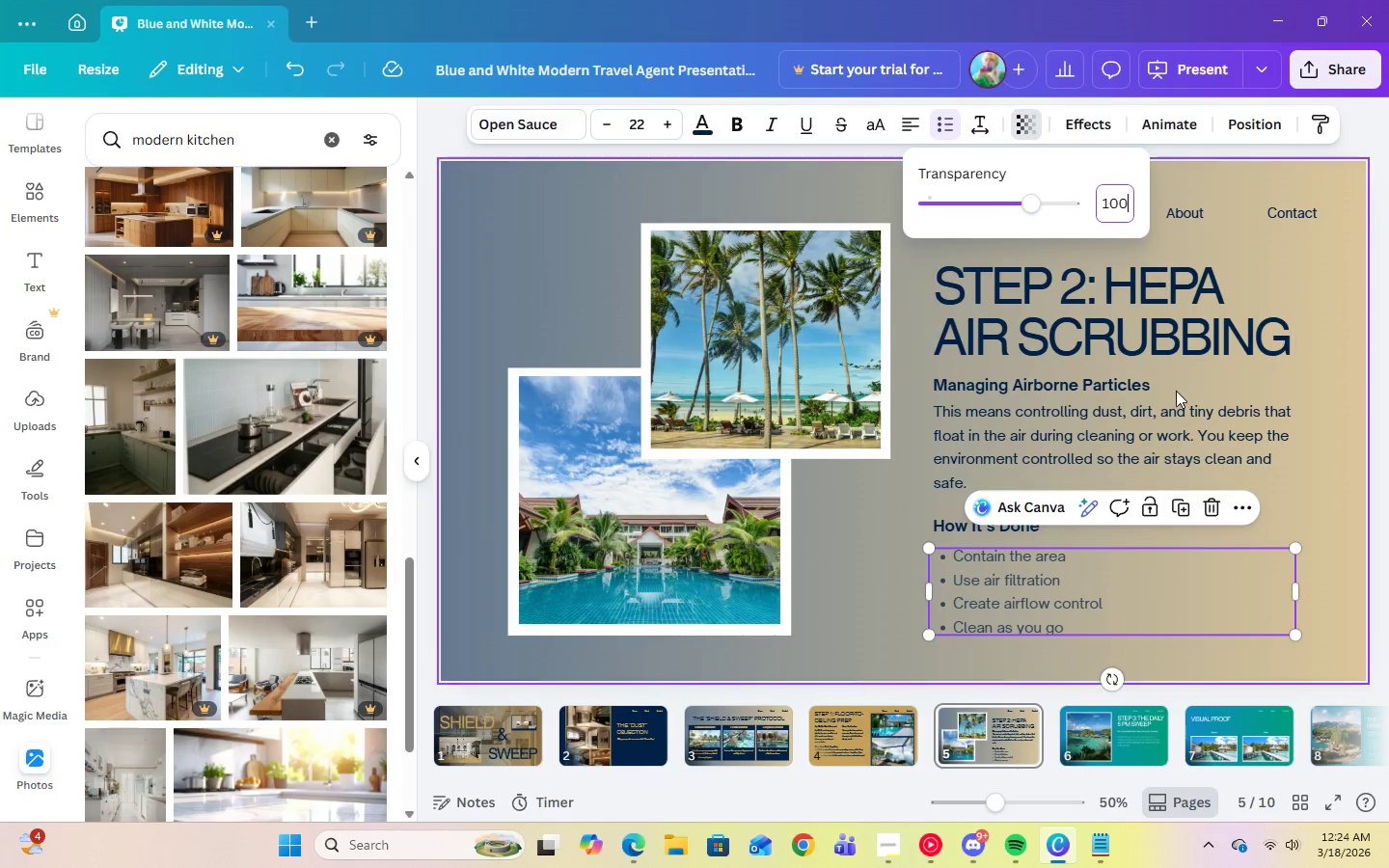 
key(Enter)
 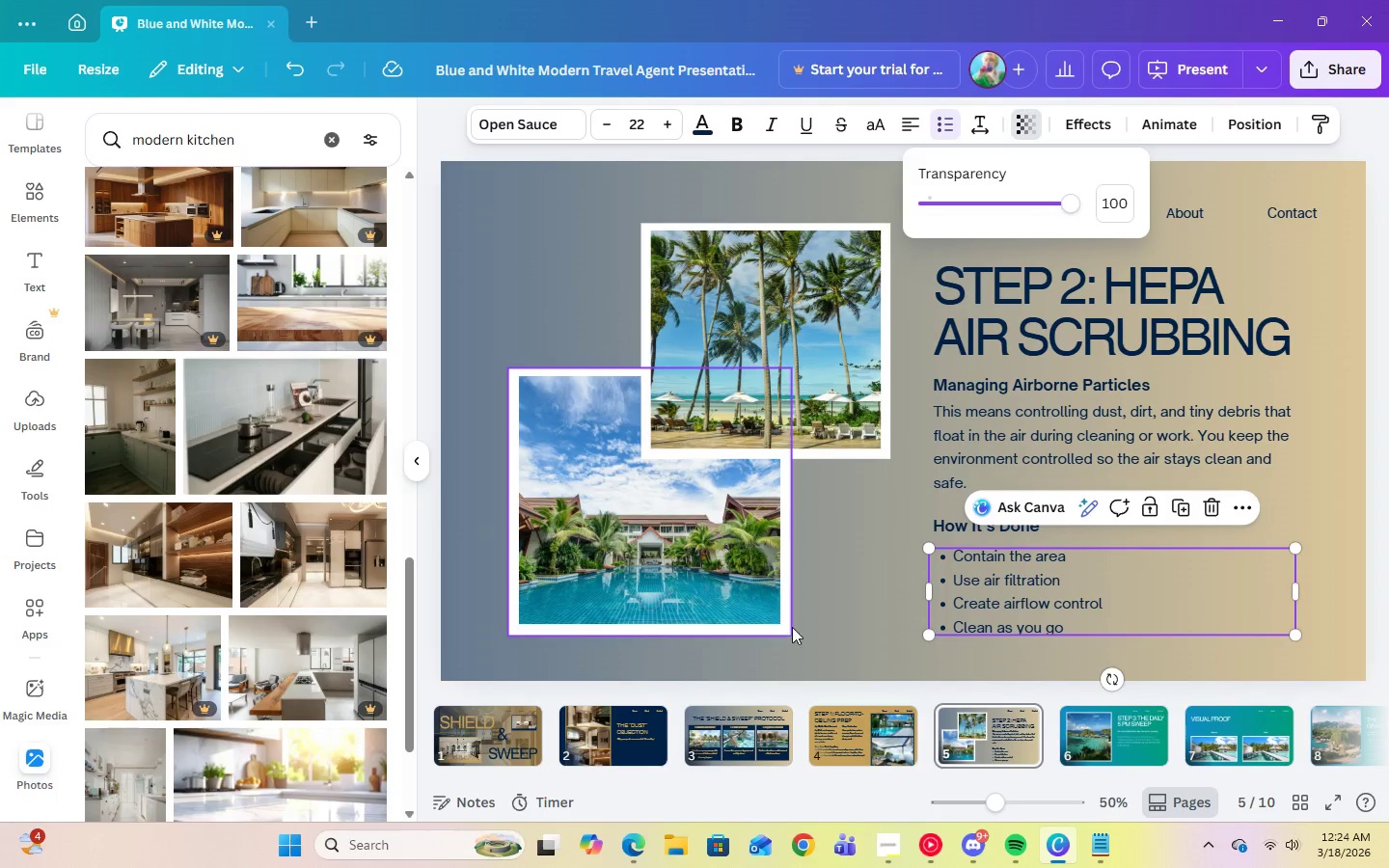 
left_click([835, 616])
 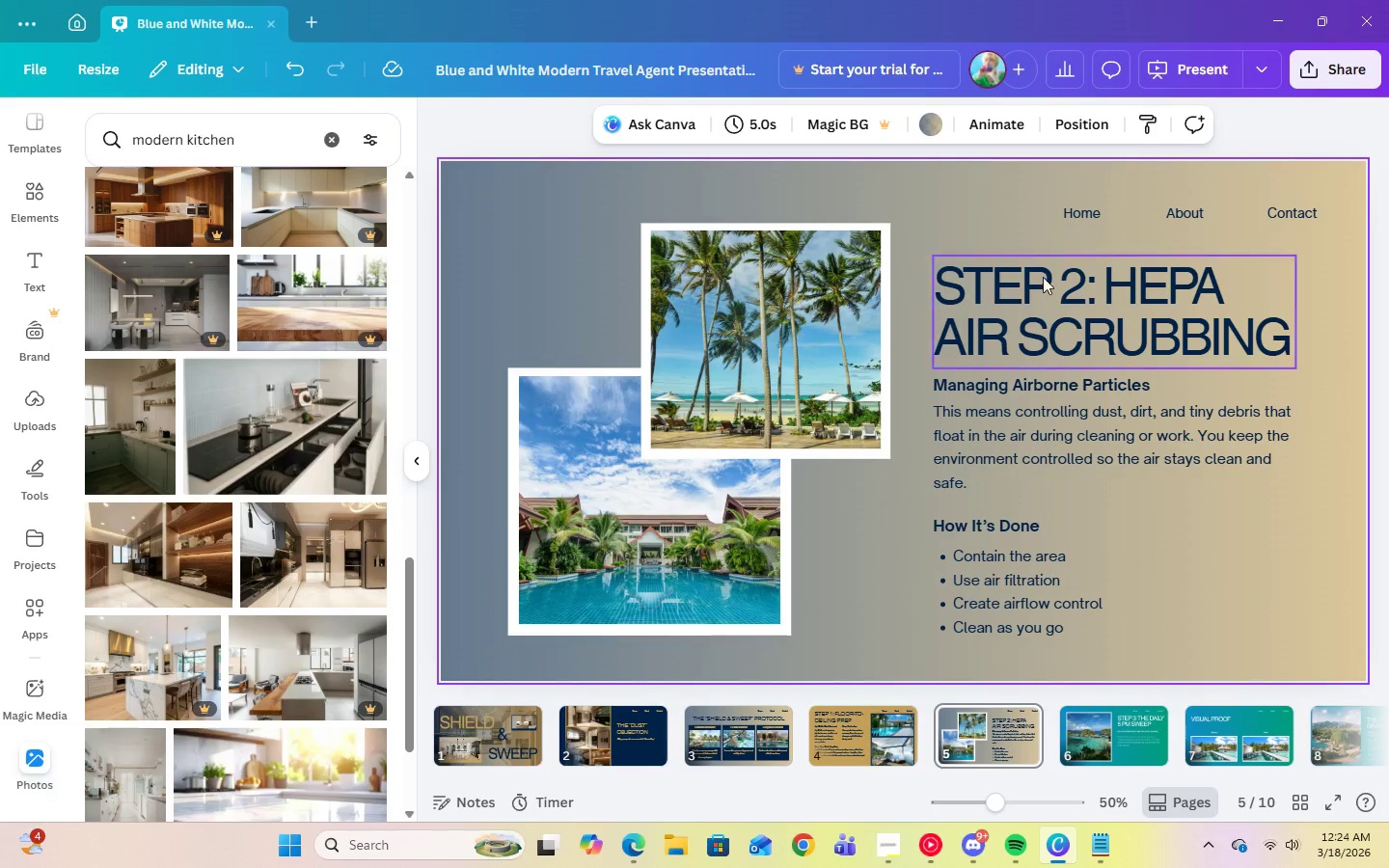 
left_click([1082, 432])
 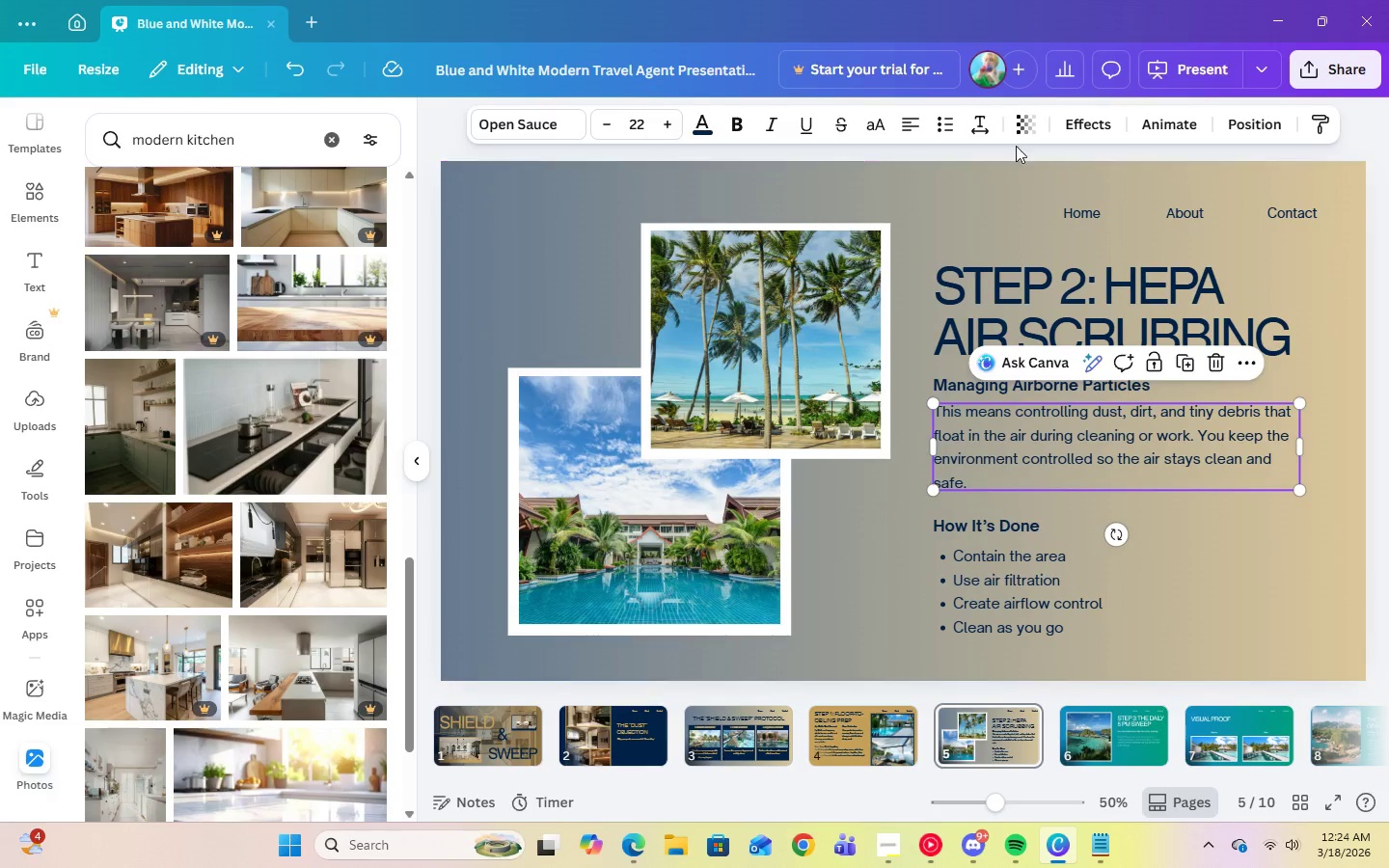 
left_click([1021, 136])
 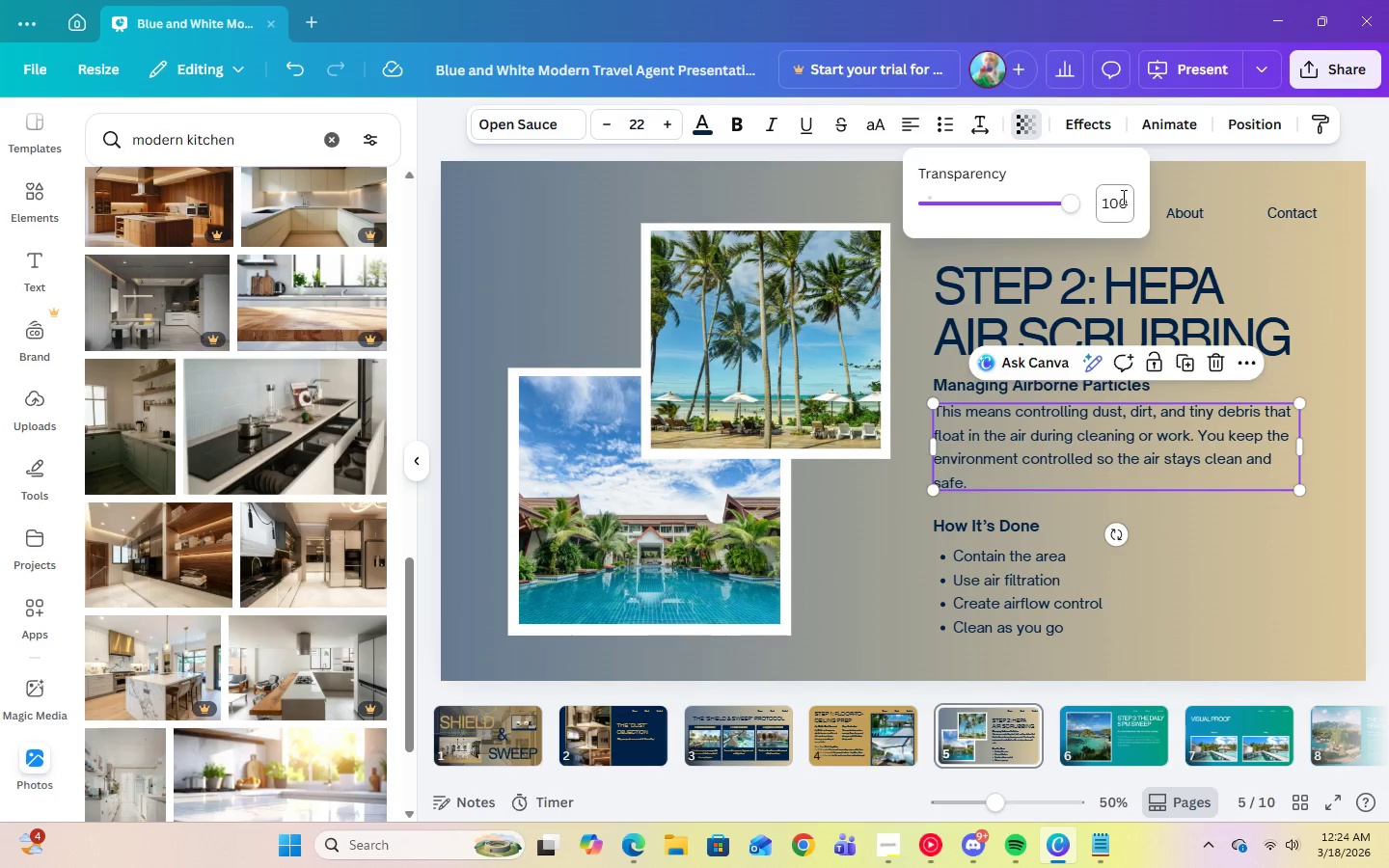 
left_click([1124, 197])
 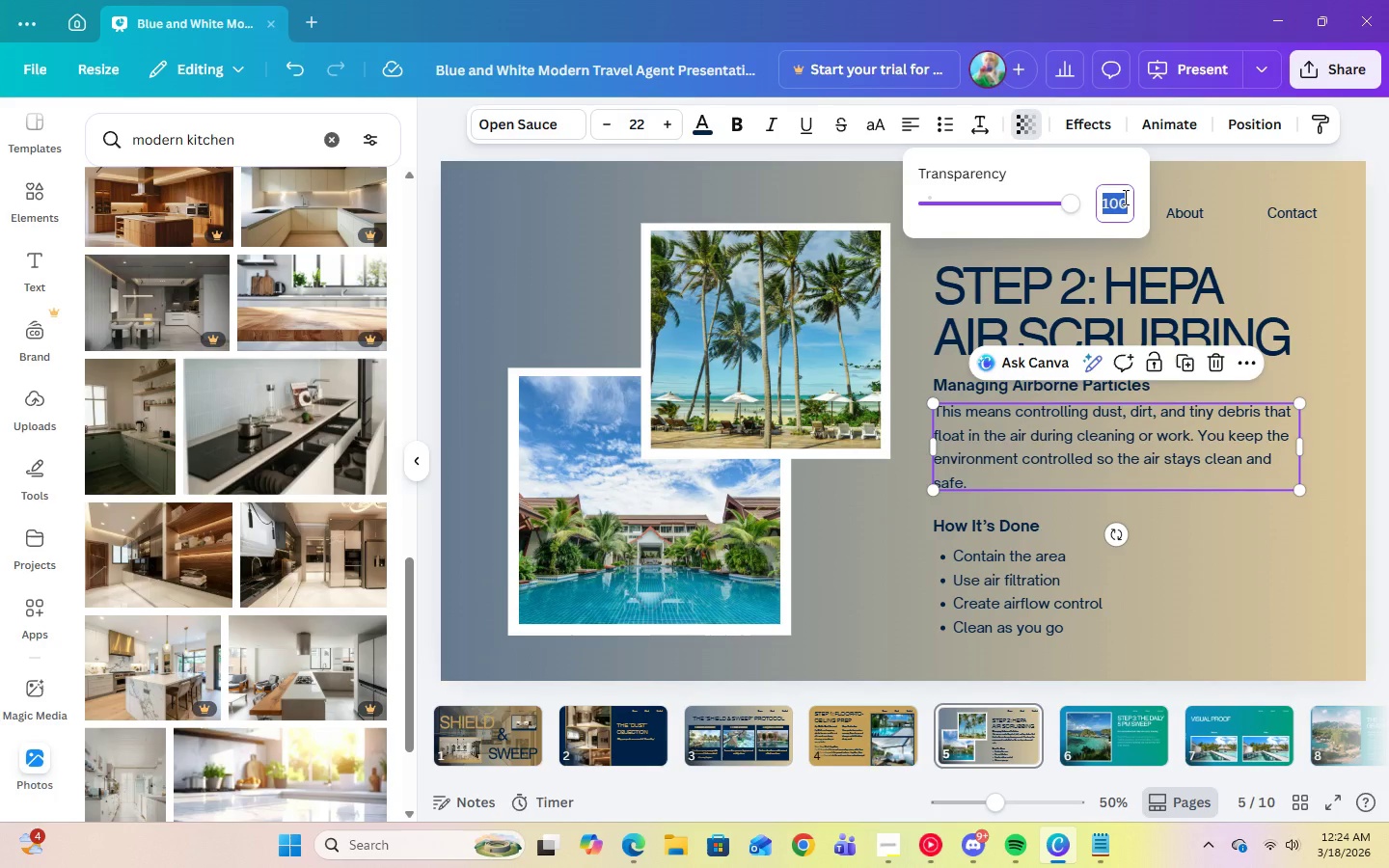 
key(Numpad8)
 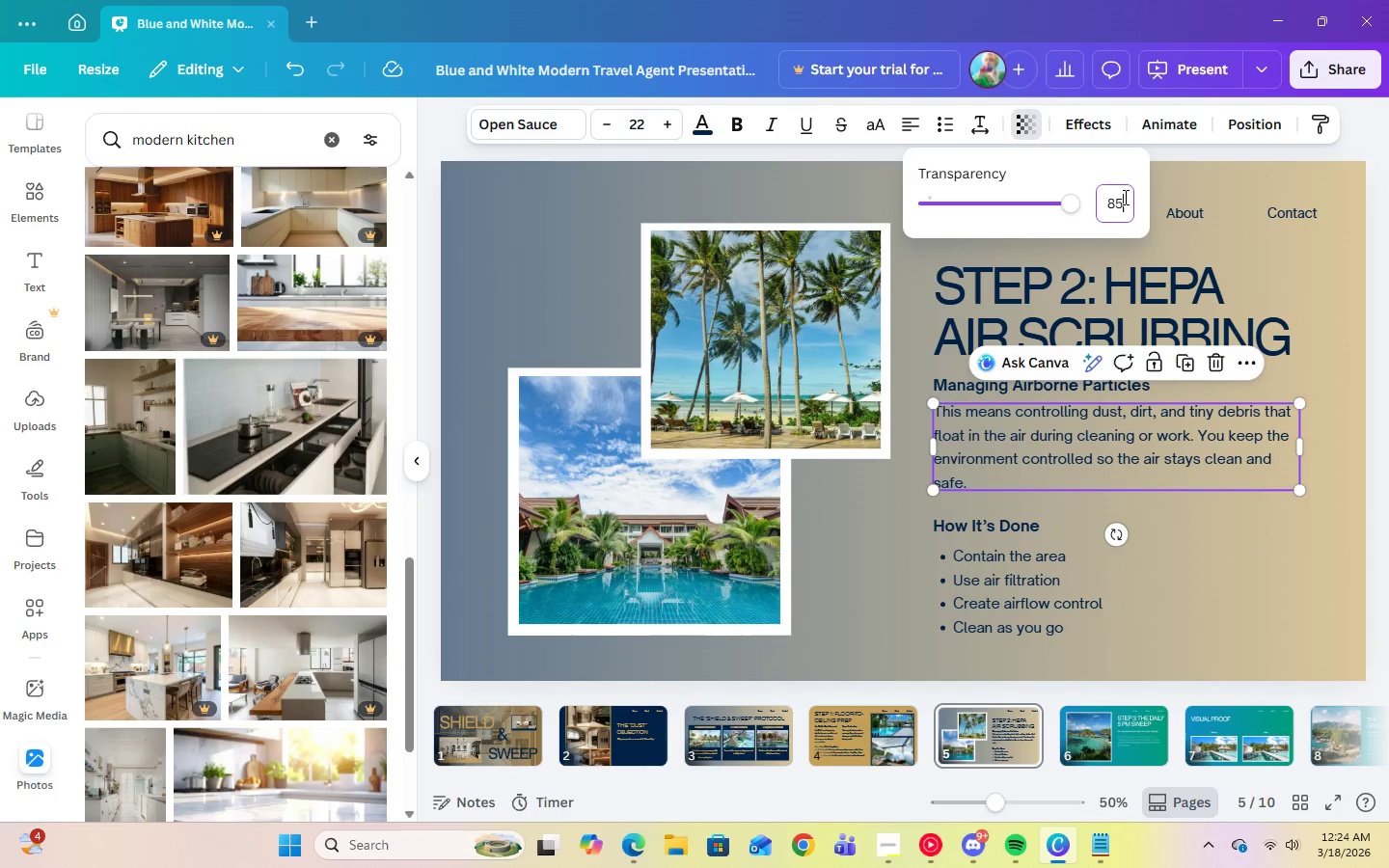 
key(Numpad5)
 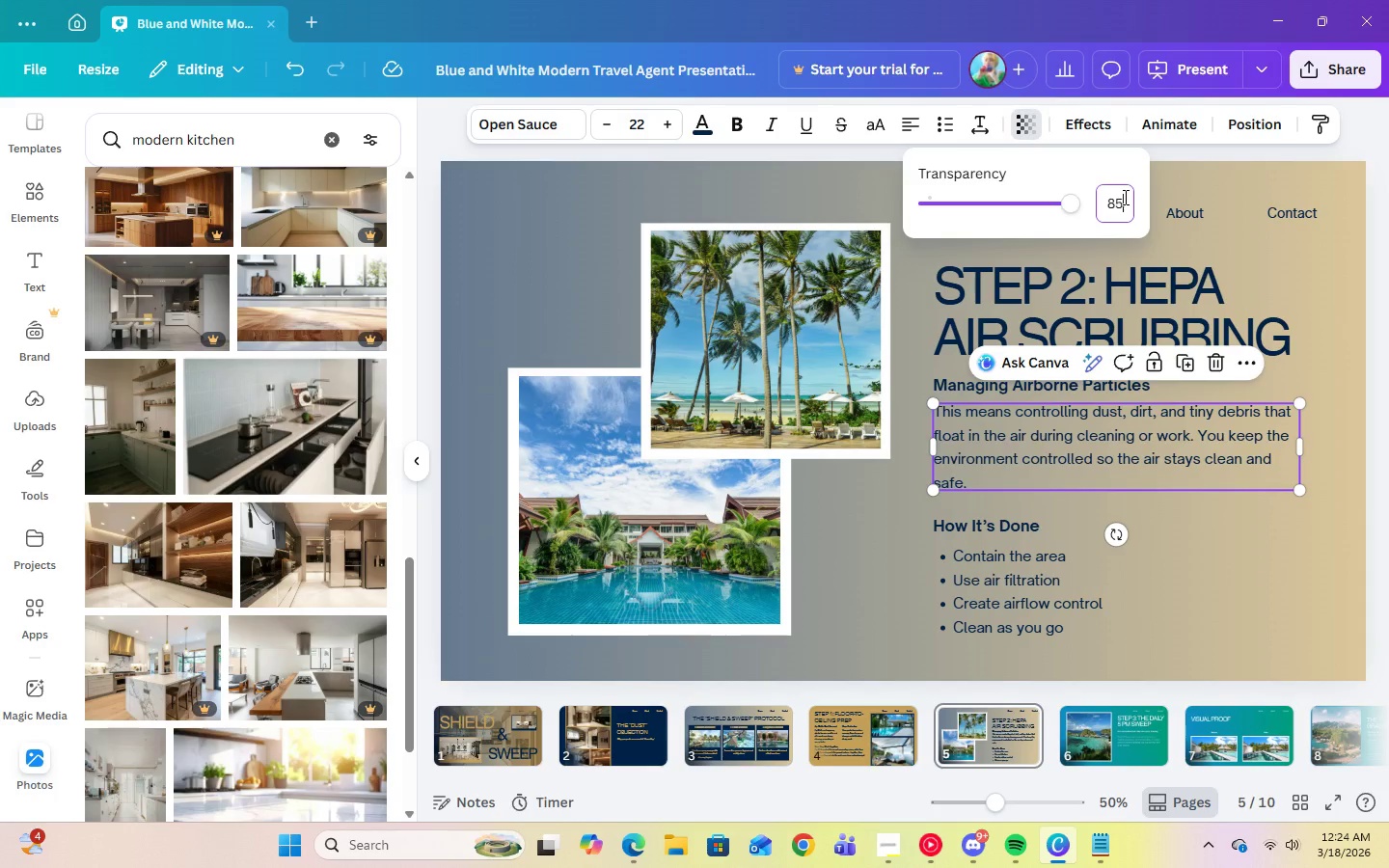 
key(Enter)
 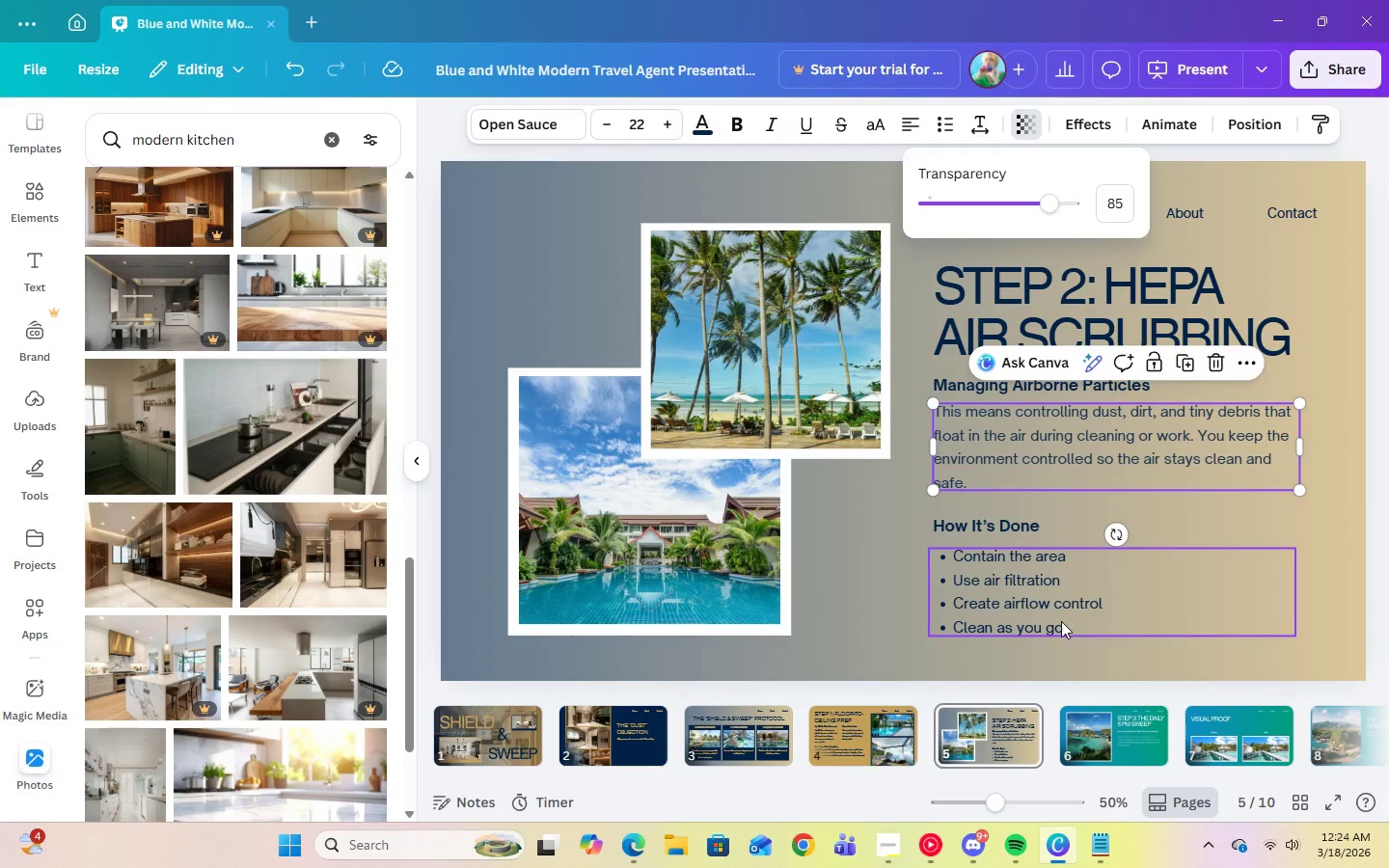 
left_click([1047, 595])
 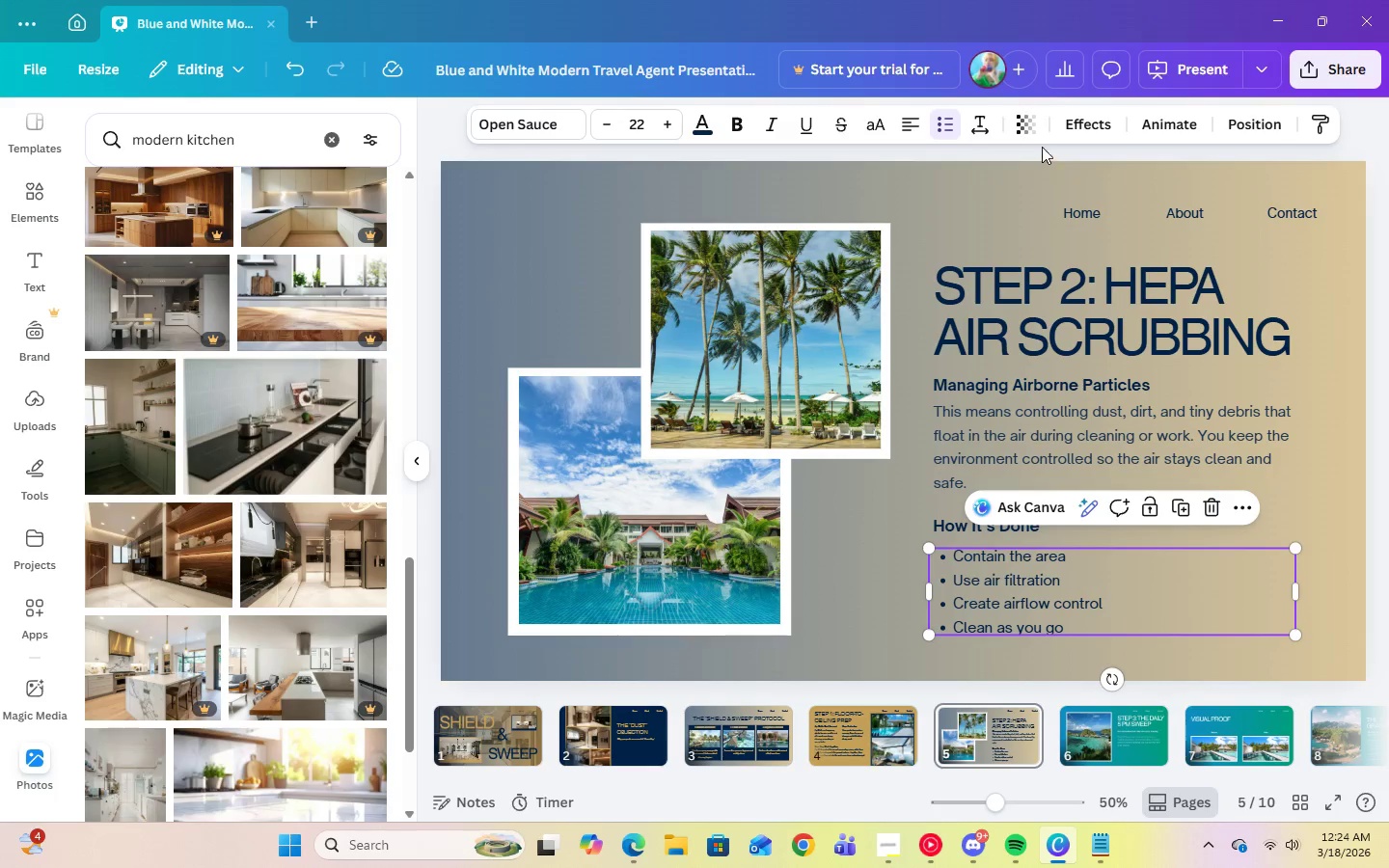 
left_click([1027, 129])
 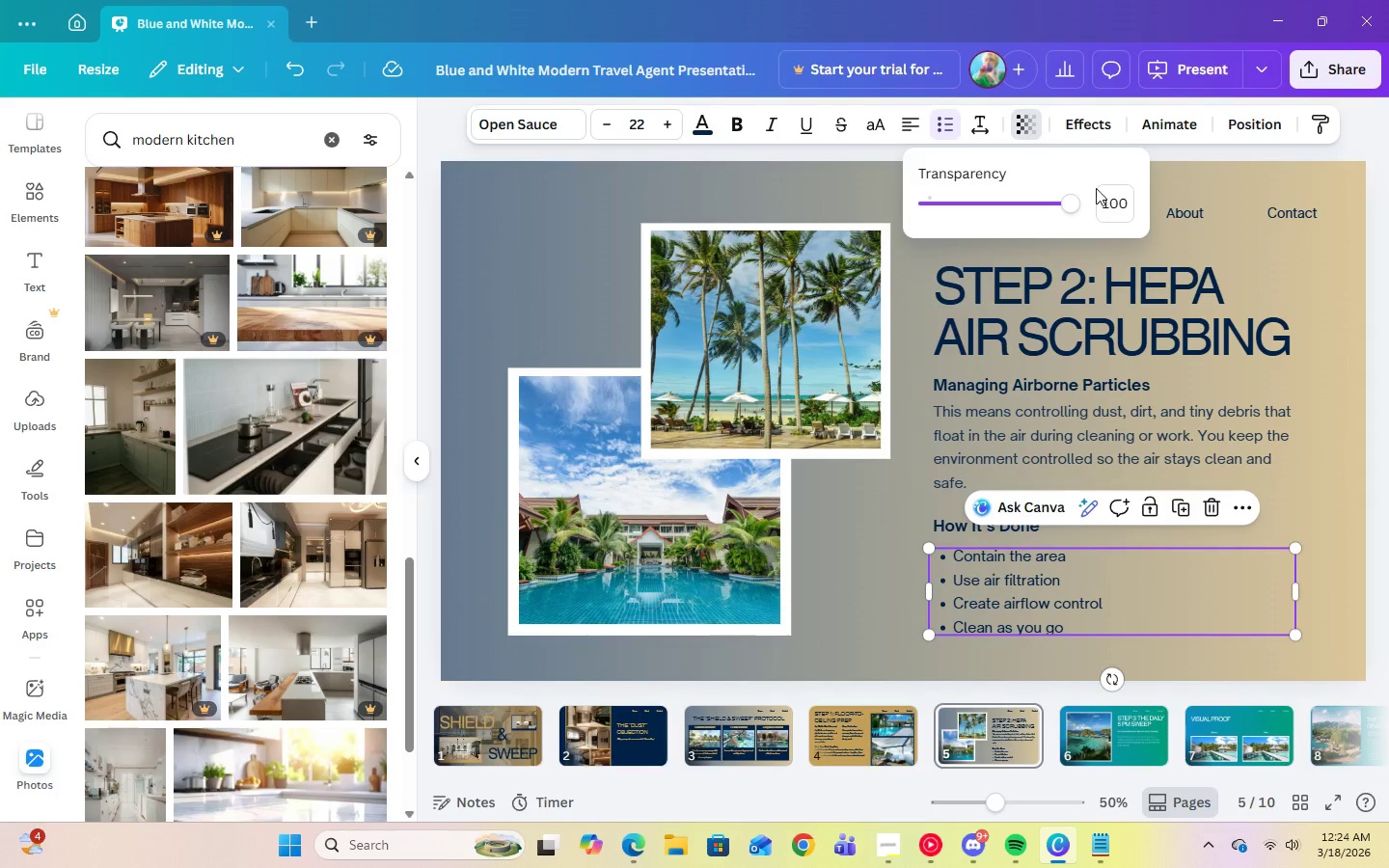 
left_click([1111, 192])
 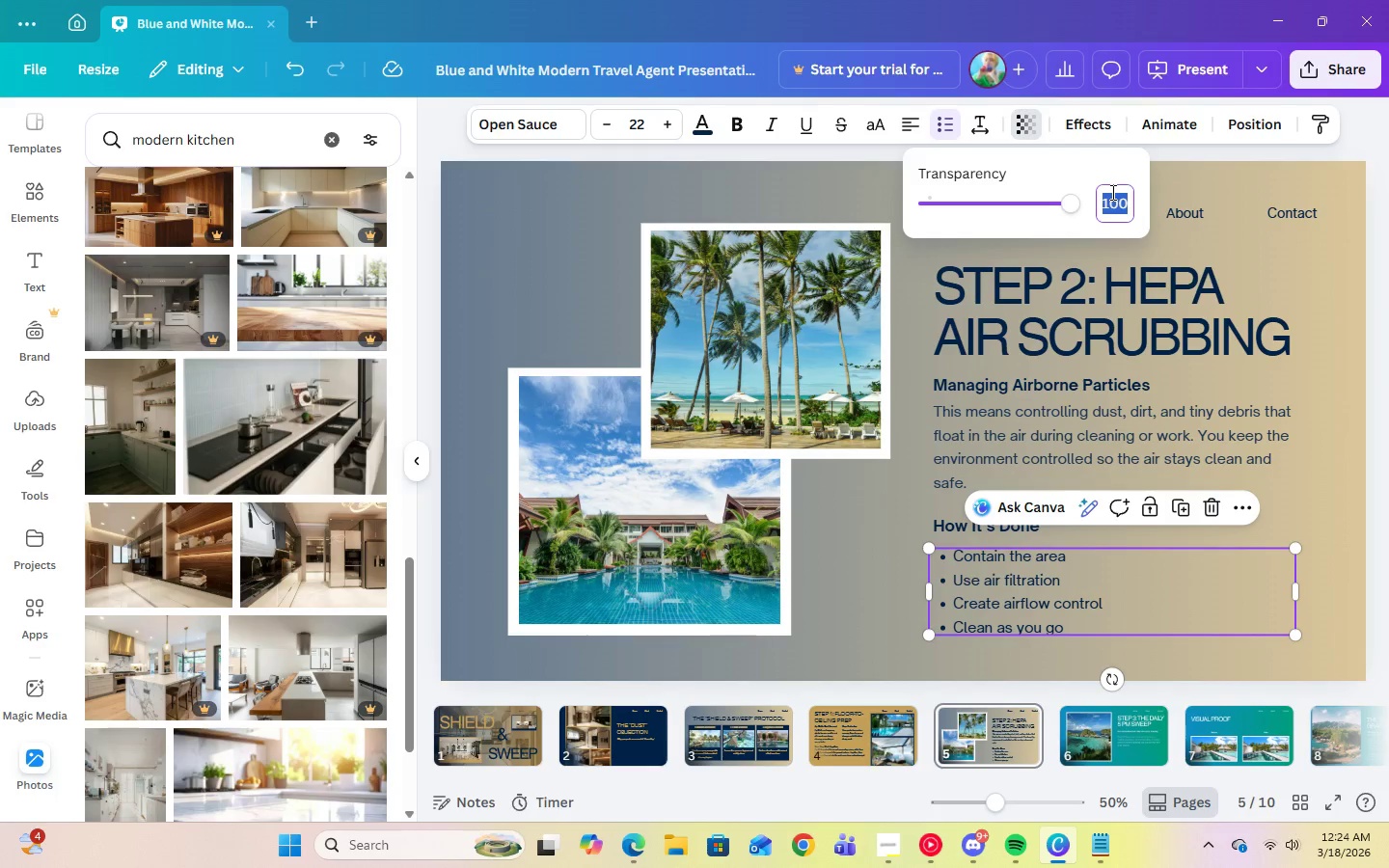 
key(Numpad8)
 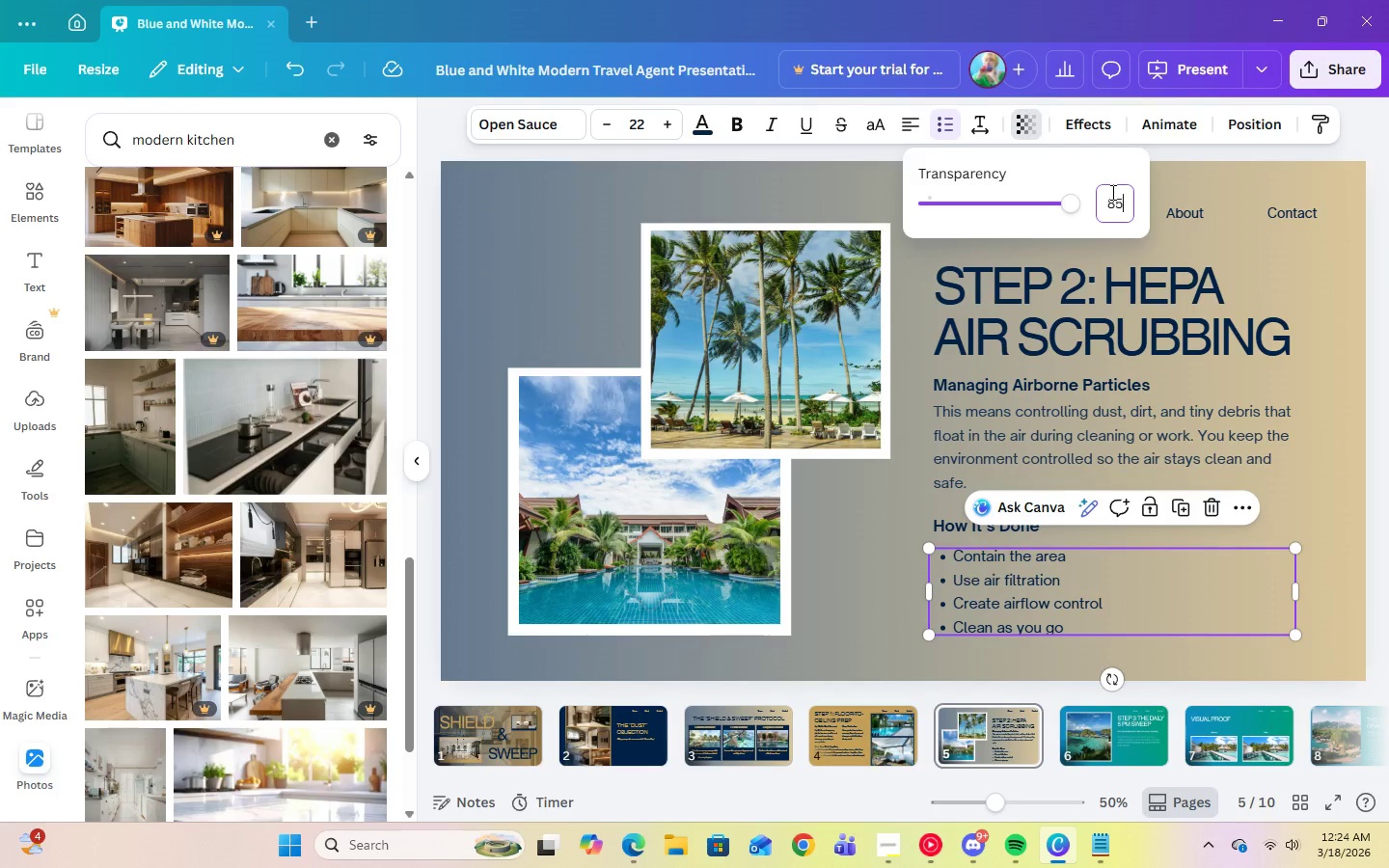 
key(Numpad5)
 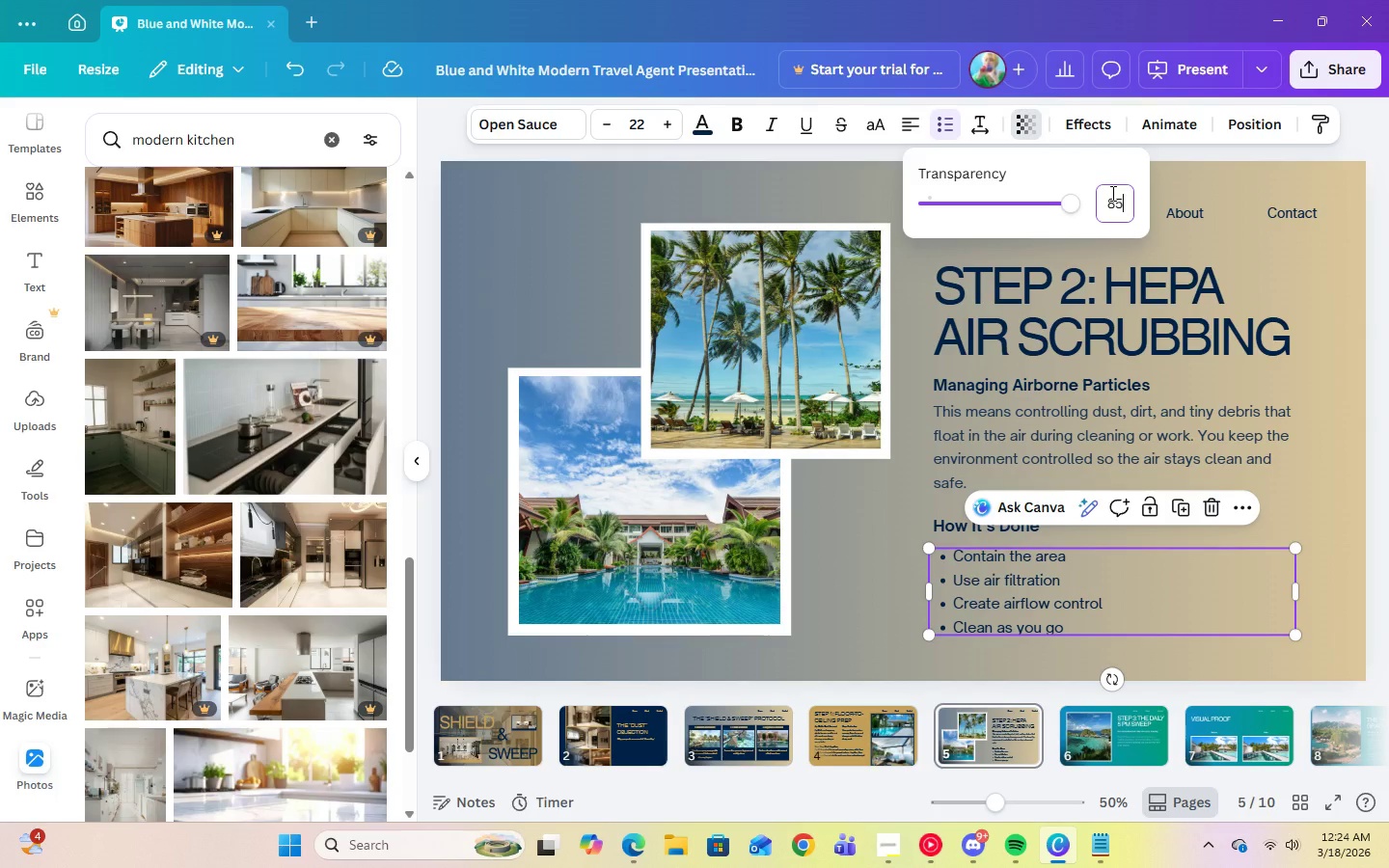 
key(Enter)
 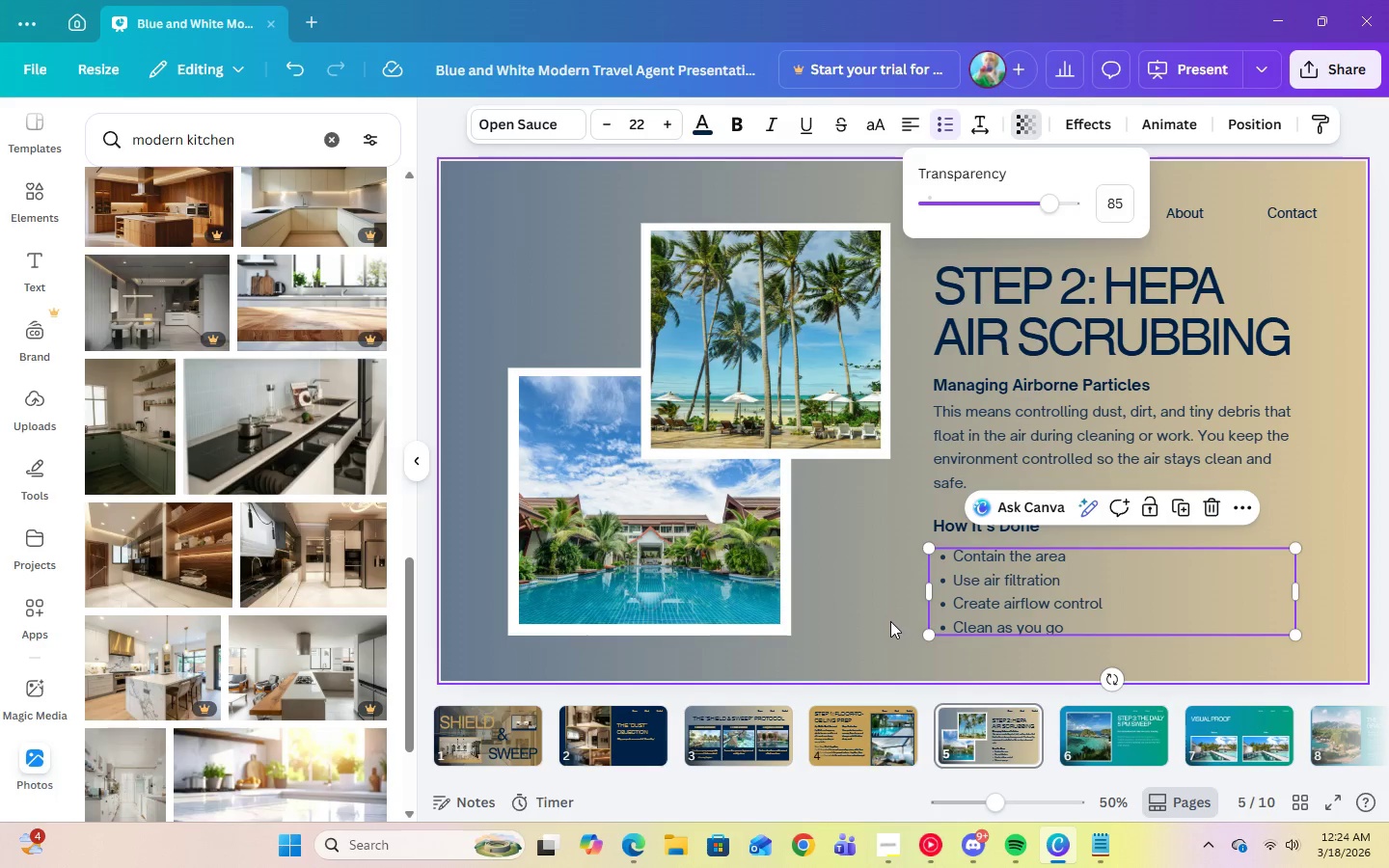 
left_click([889, 621])
 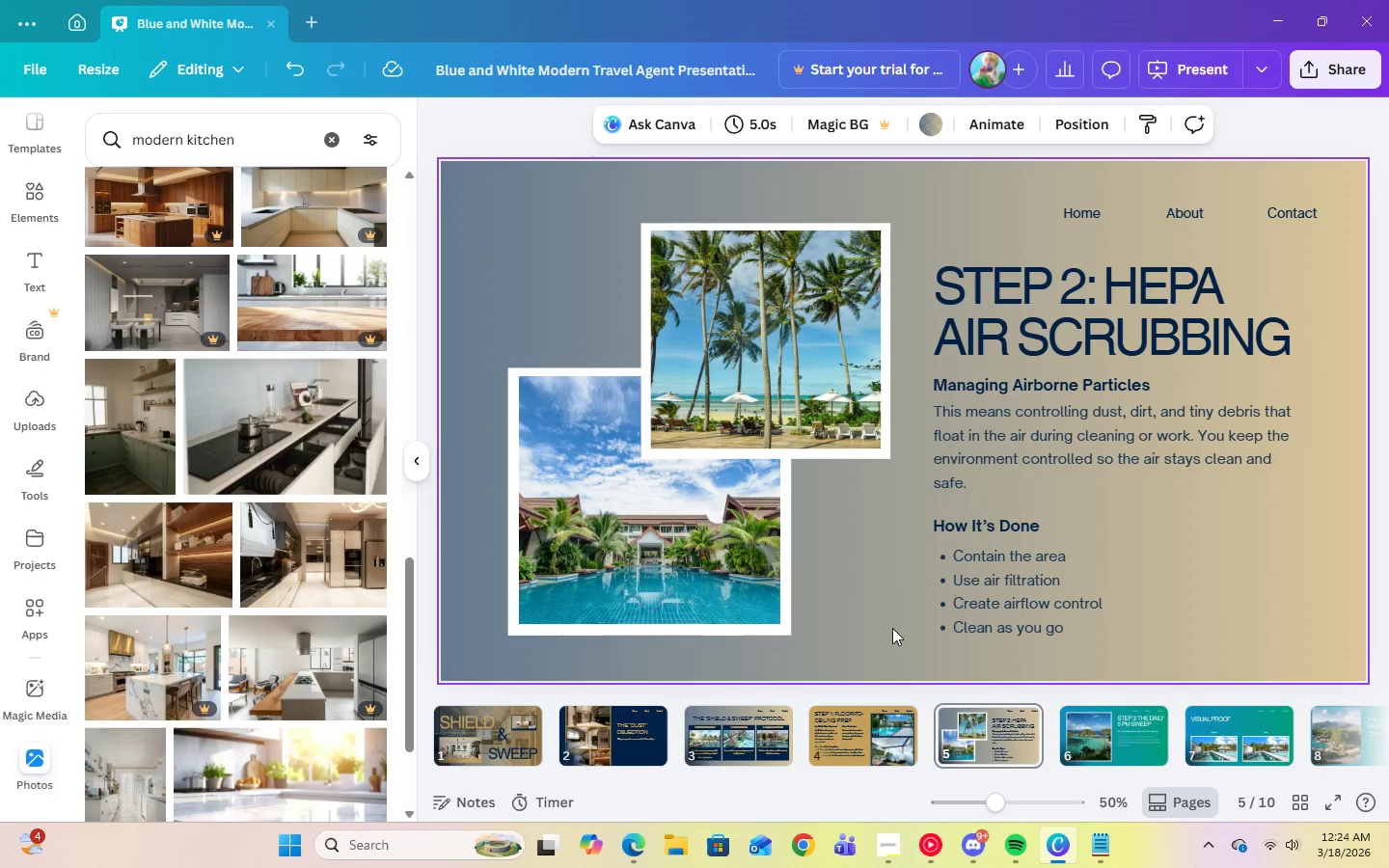 
left_click([851, 747])
 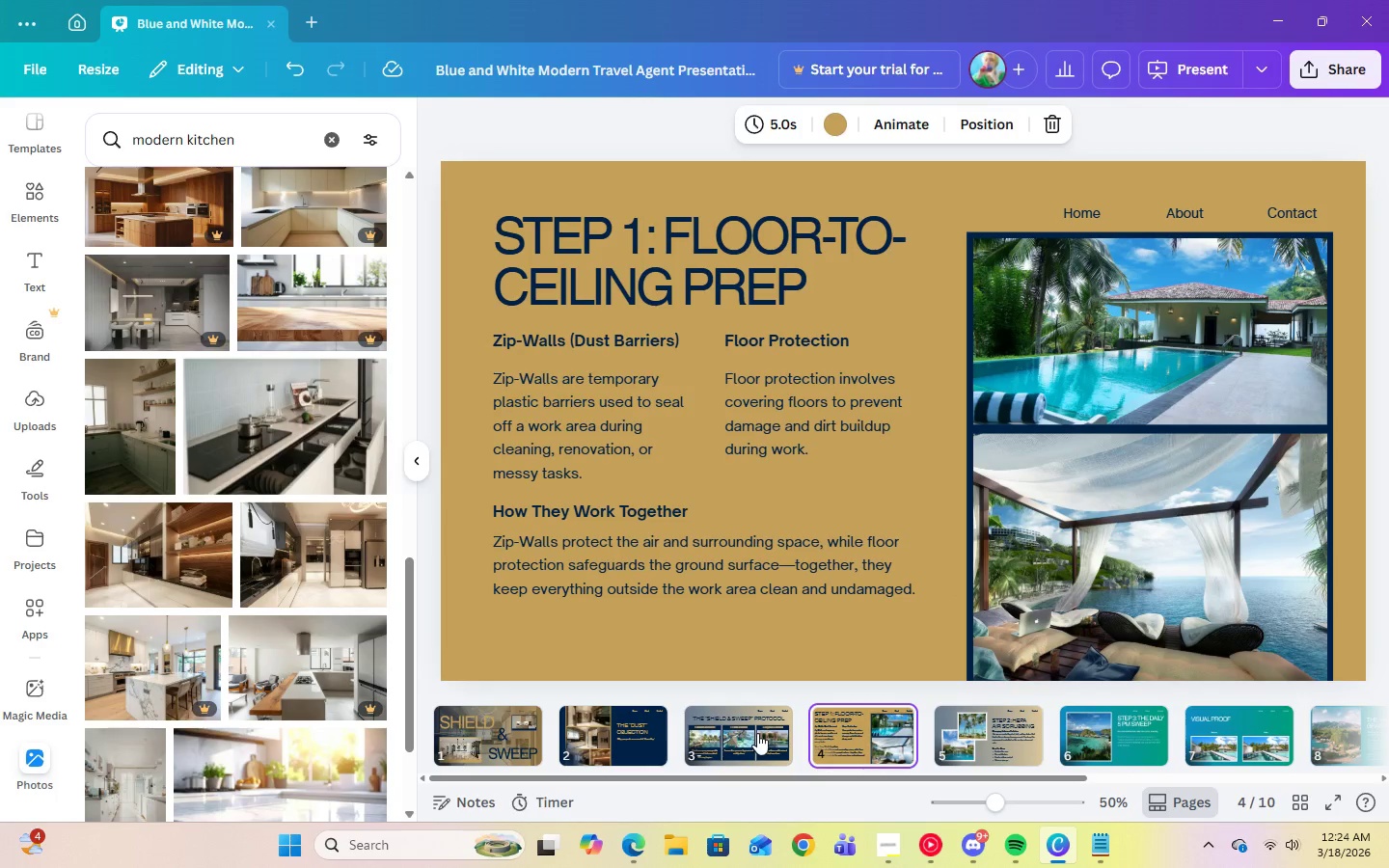 
wait(10.41)
 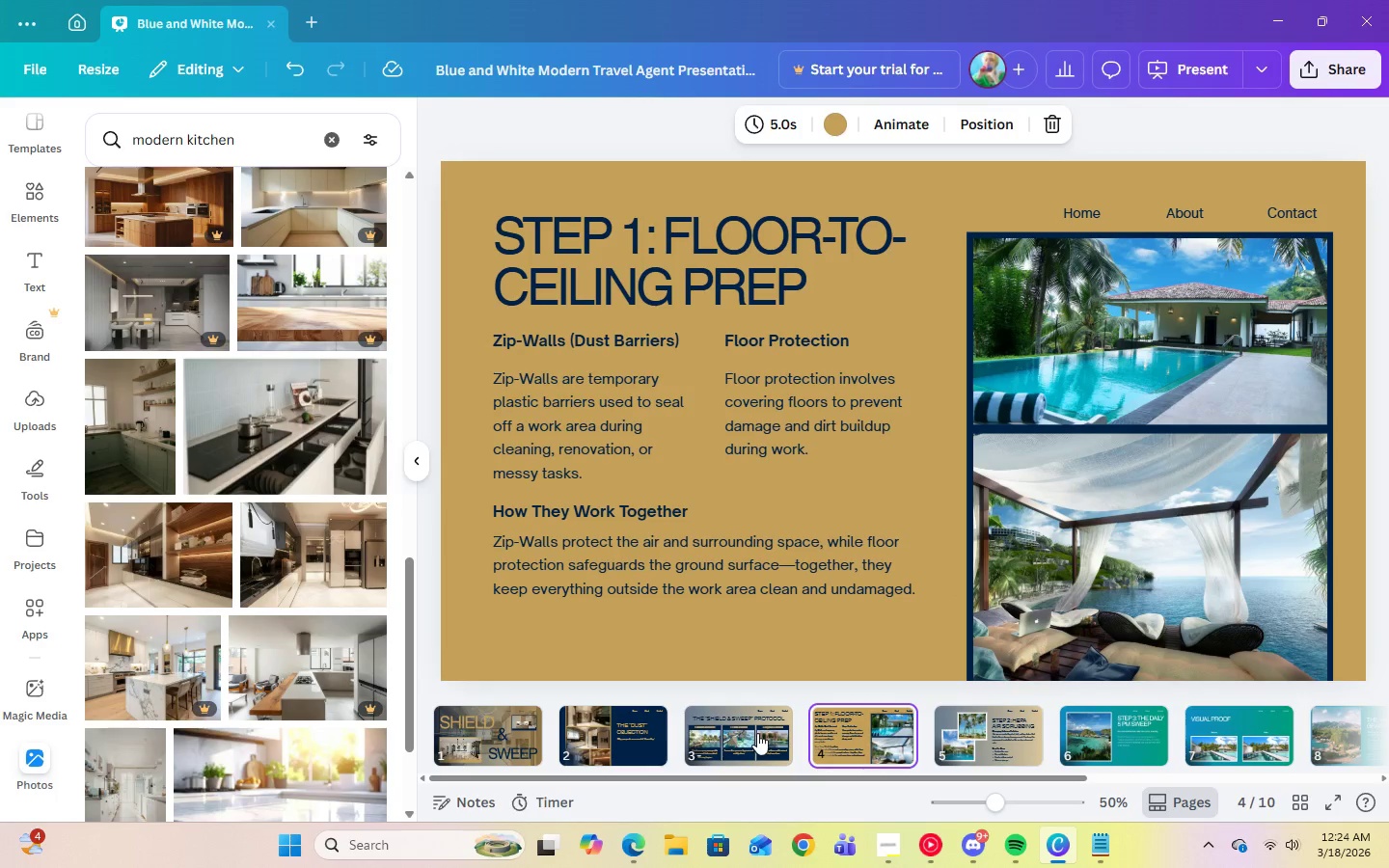 
left_click([1072, 739])
 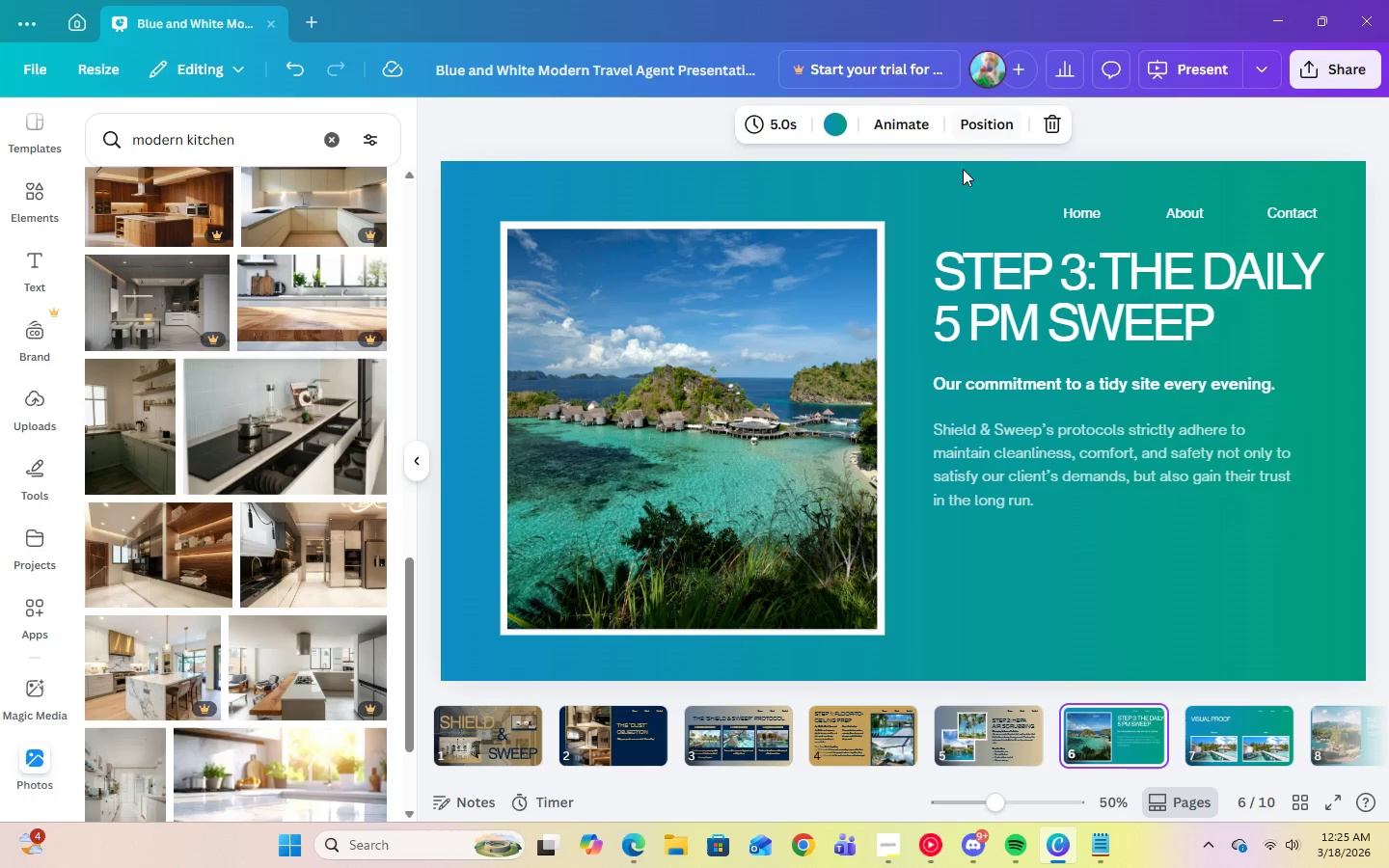 
left_click([963, 179])
 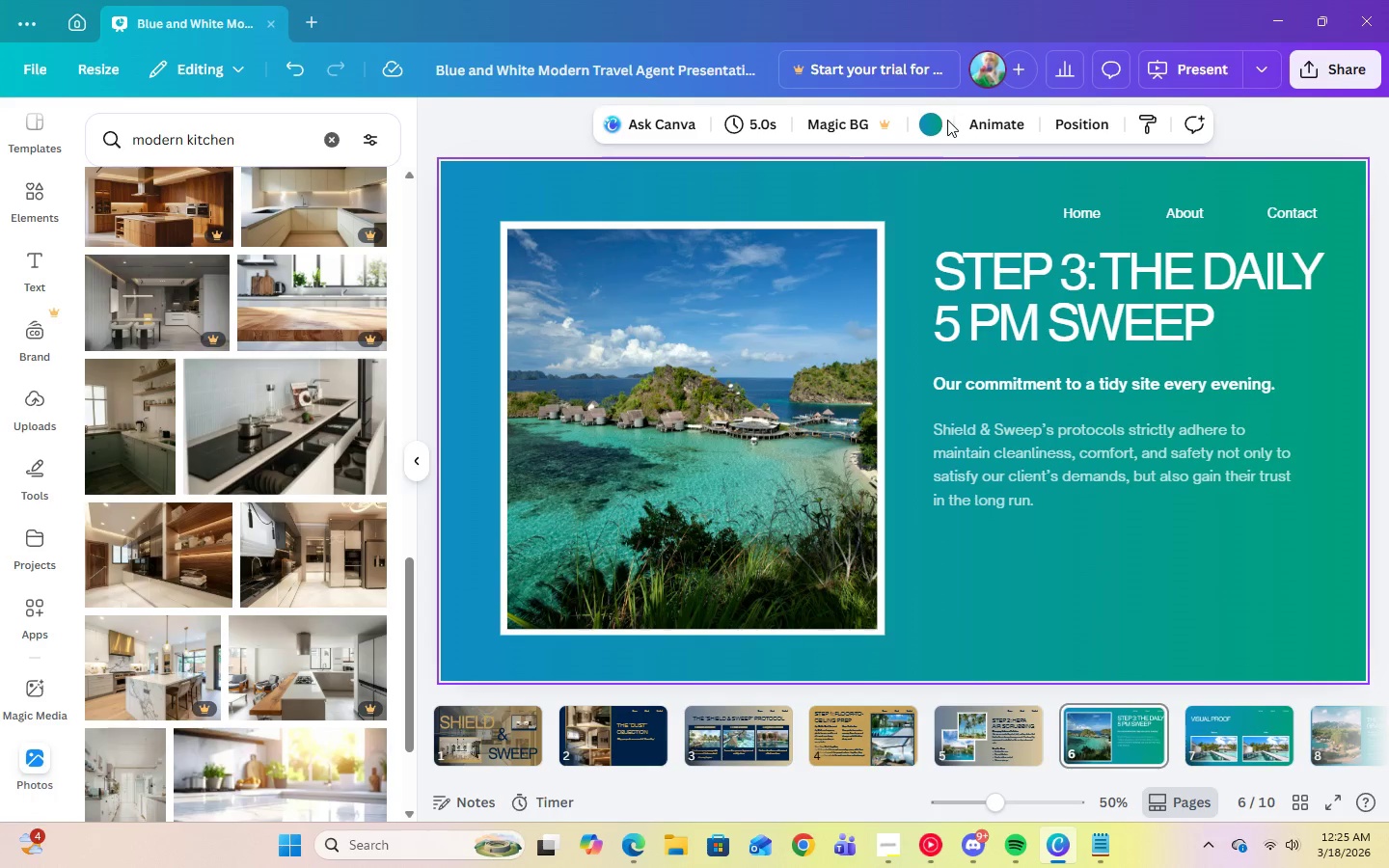 
left_click([941, 120])
 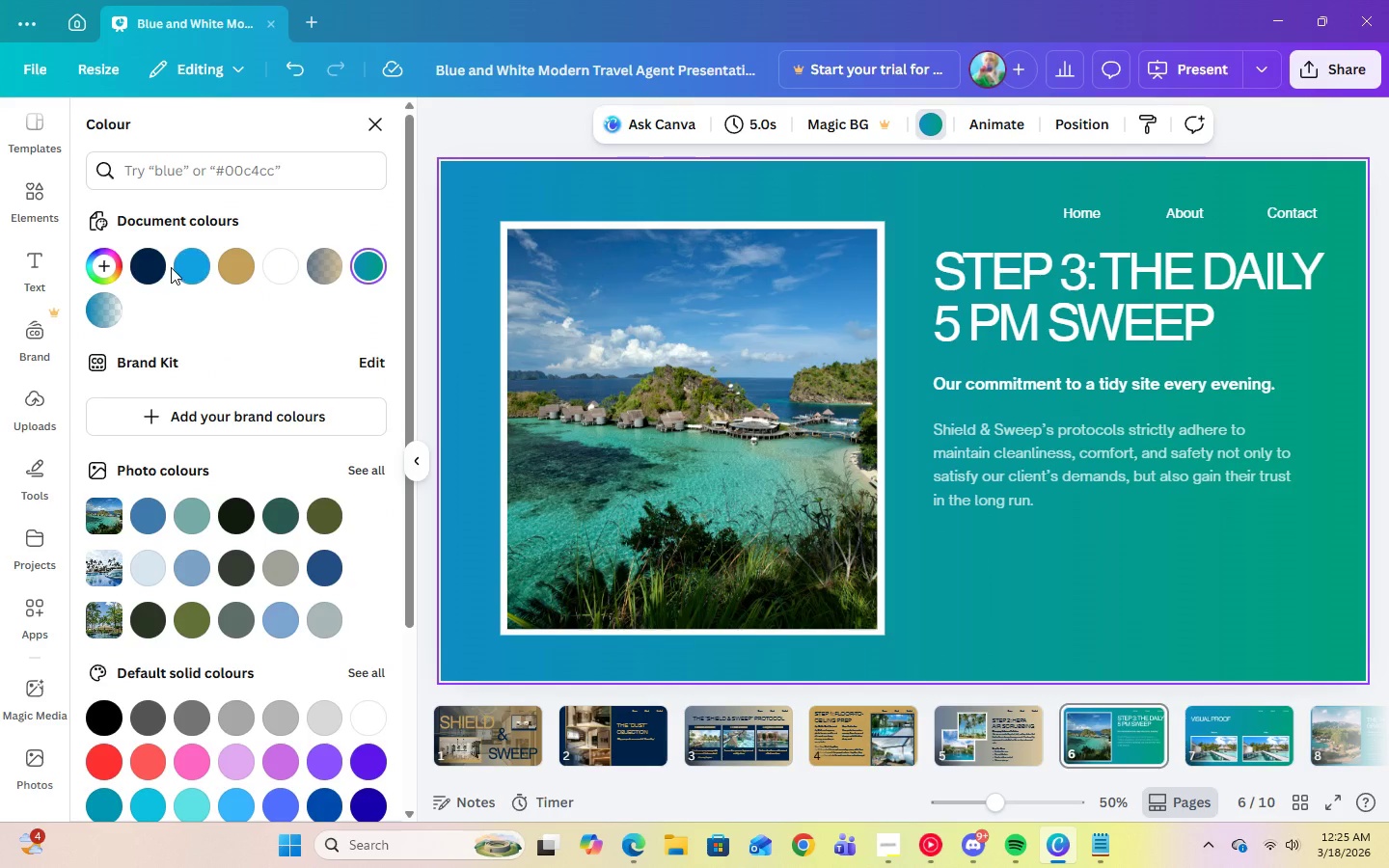 
left_click([157, 270])
 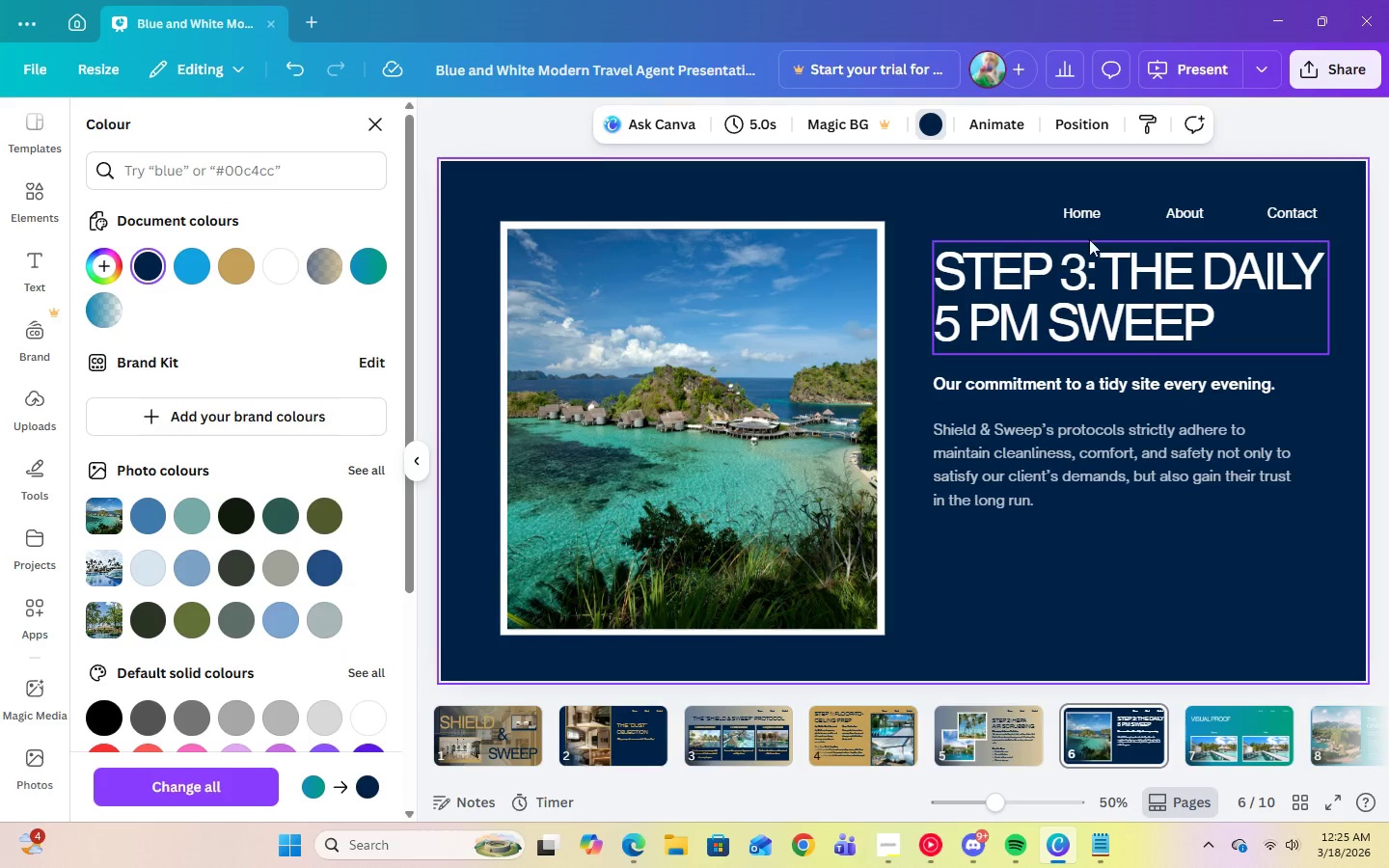 
left_click([1094, 217])
 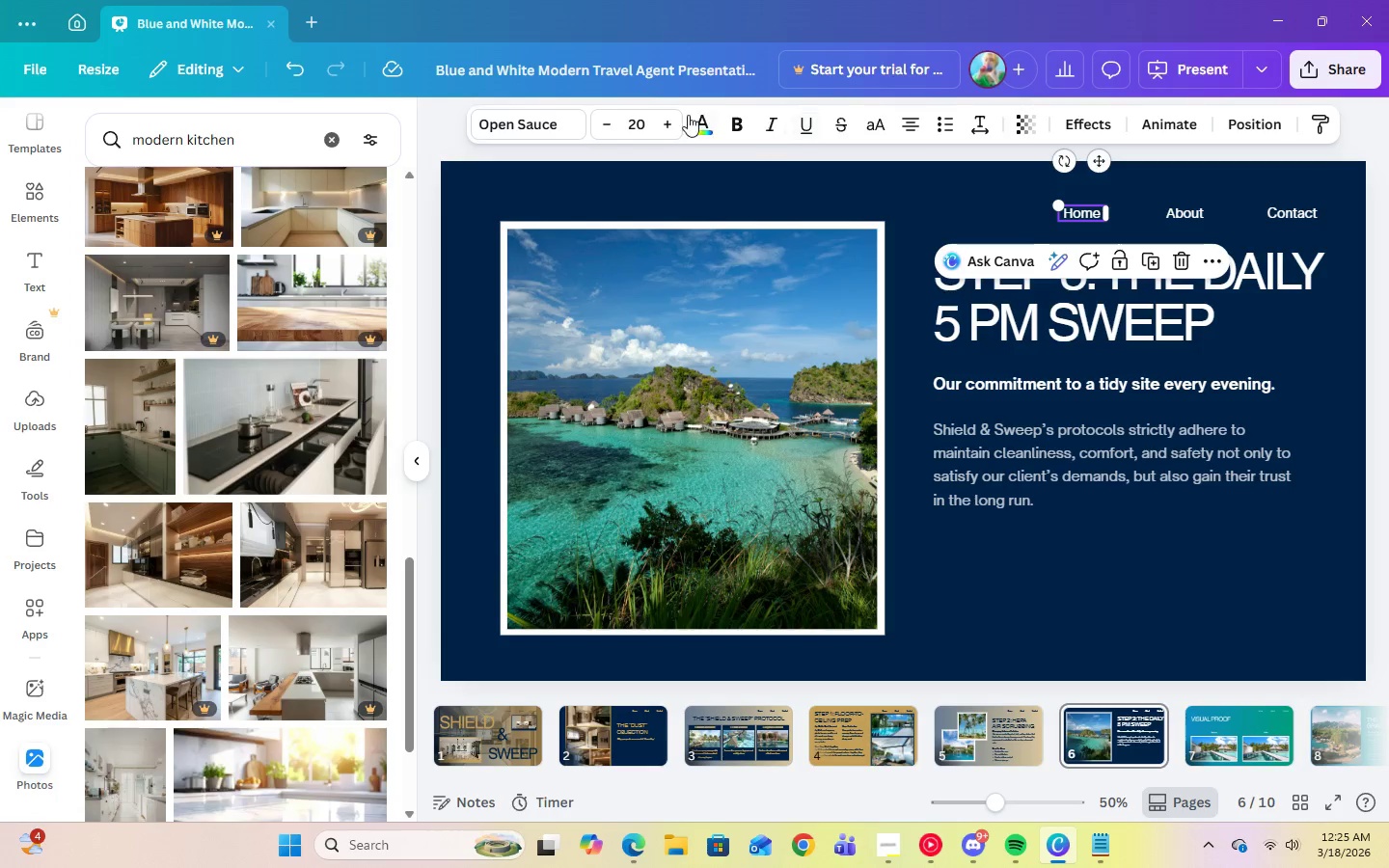 
left_click([698, 122])
 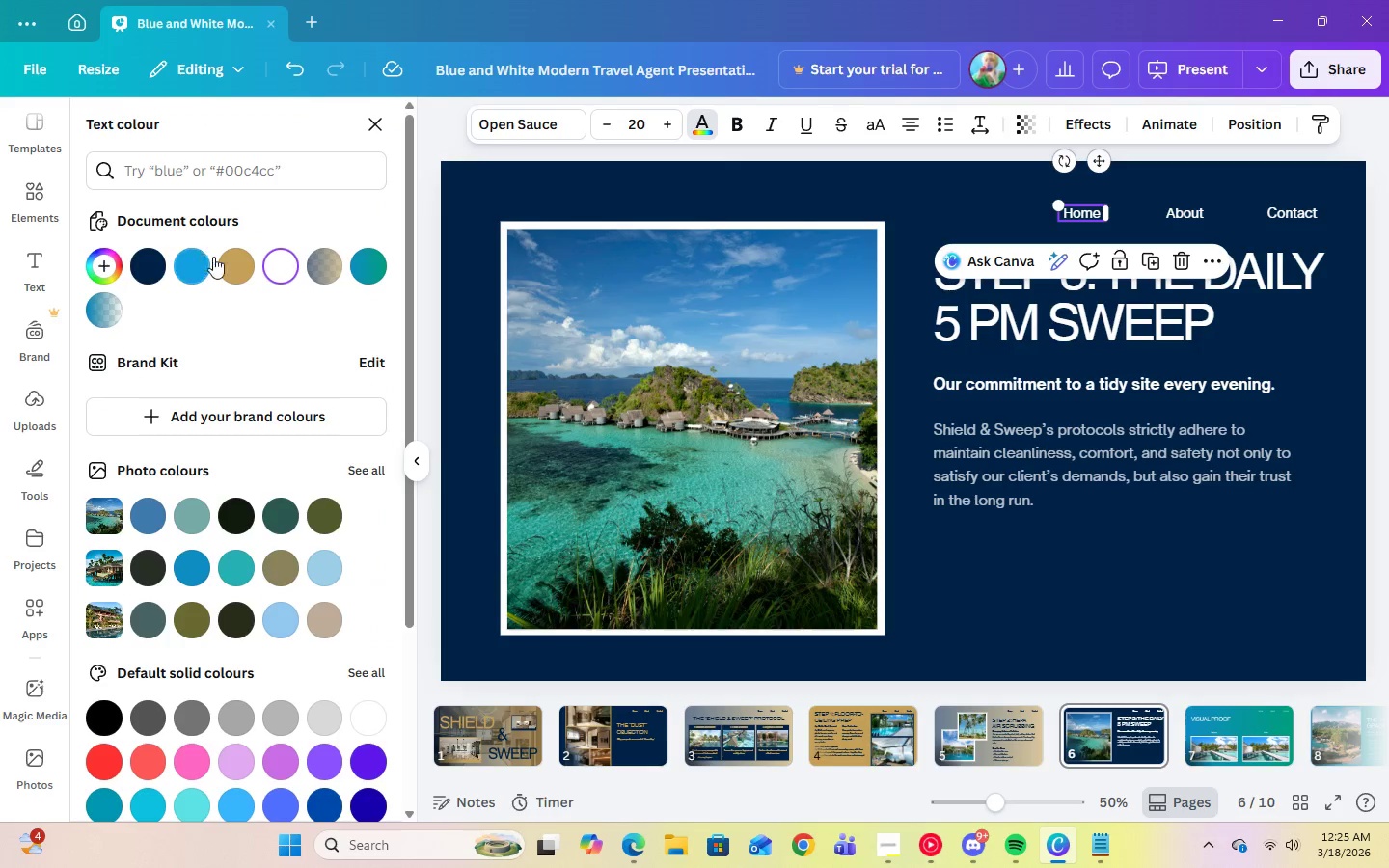 
left_click([224, 260])
 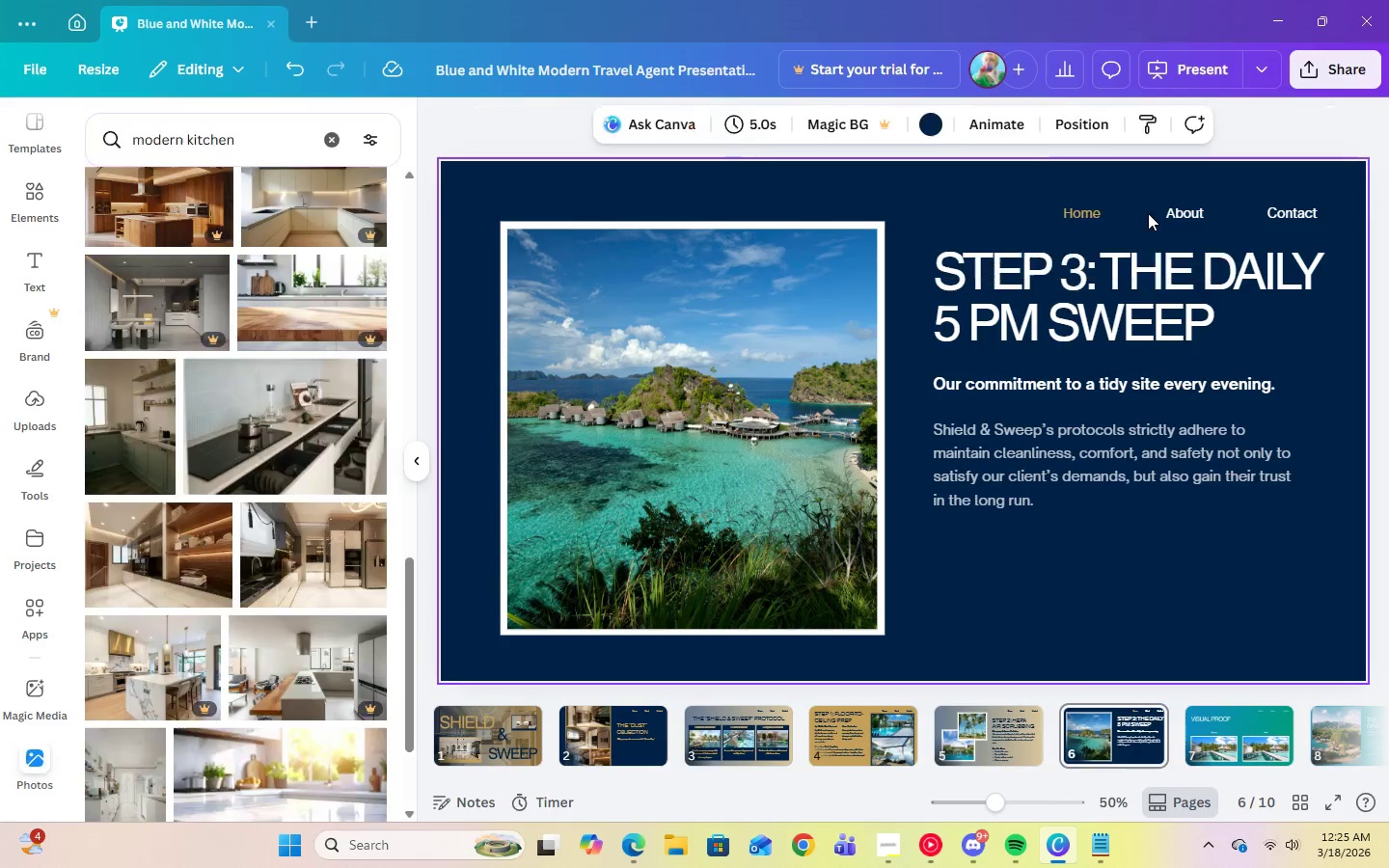 
double_click([1179, 212])
 